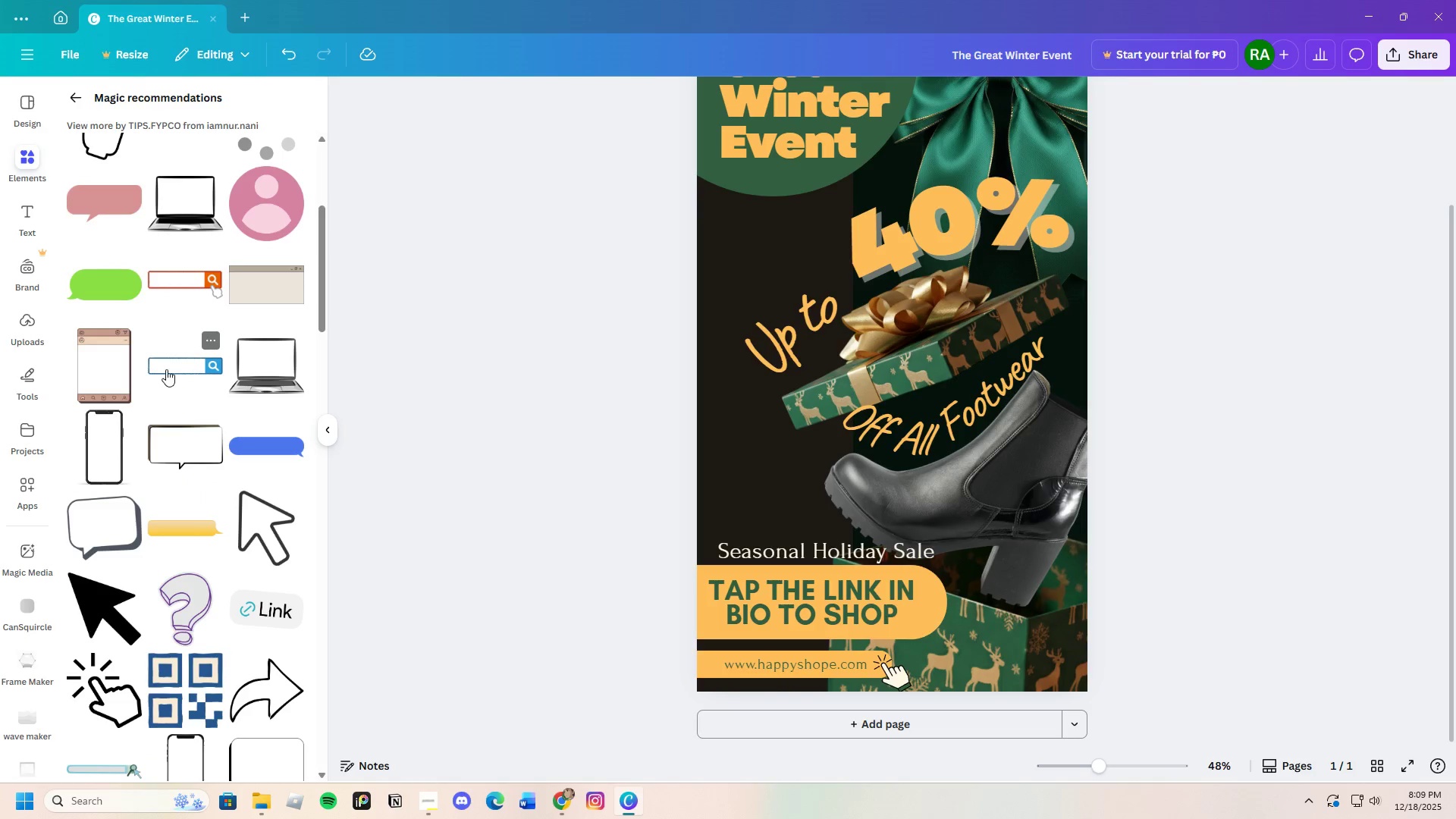 
left_click([172, 361])
 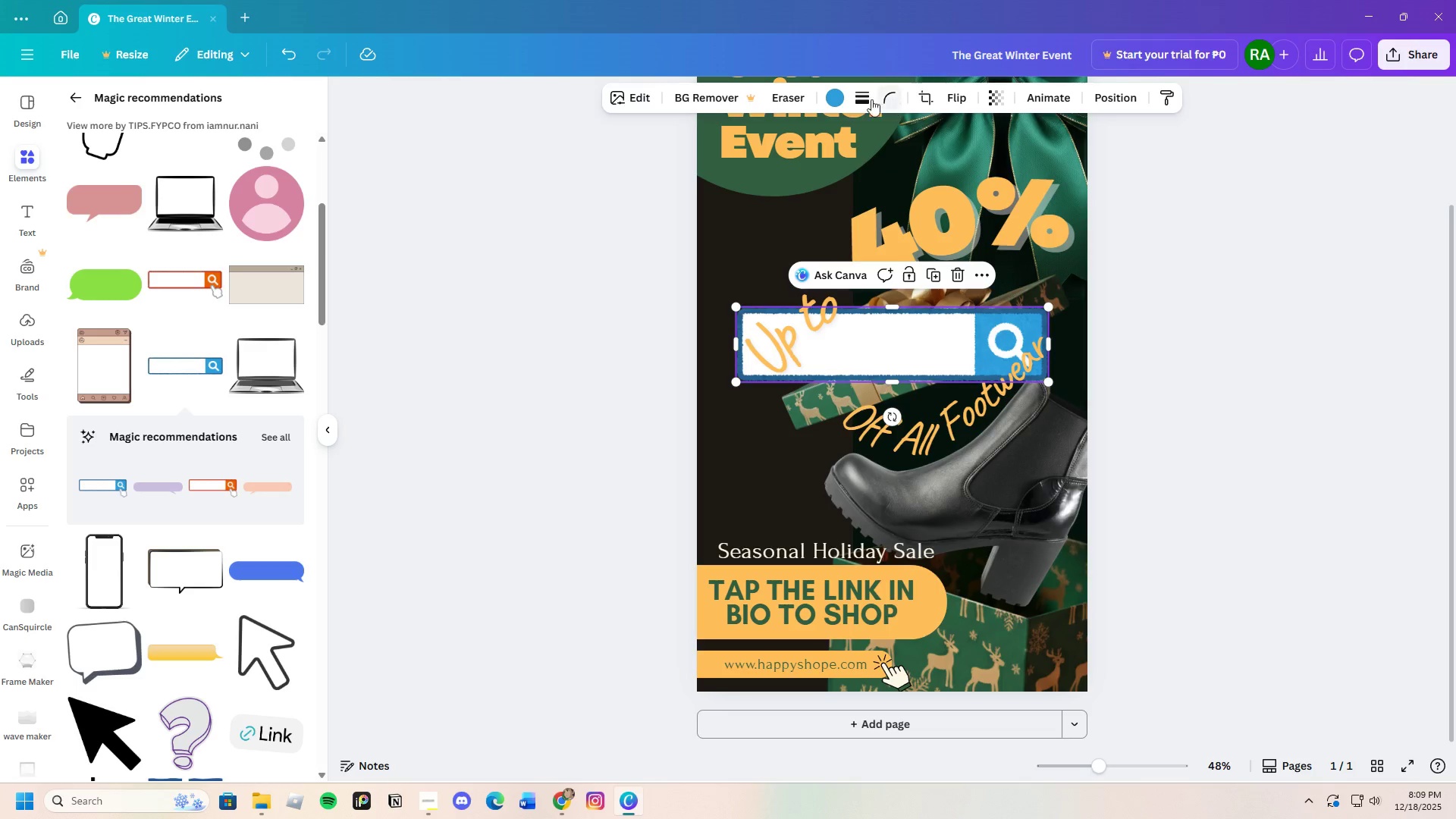 
left_click([836, 97])
 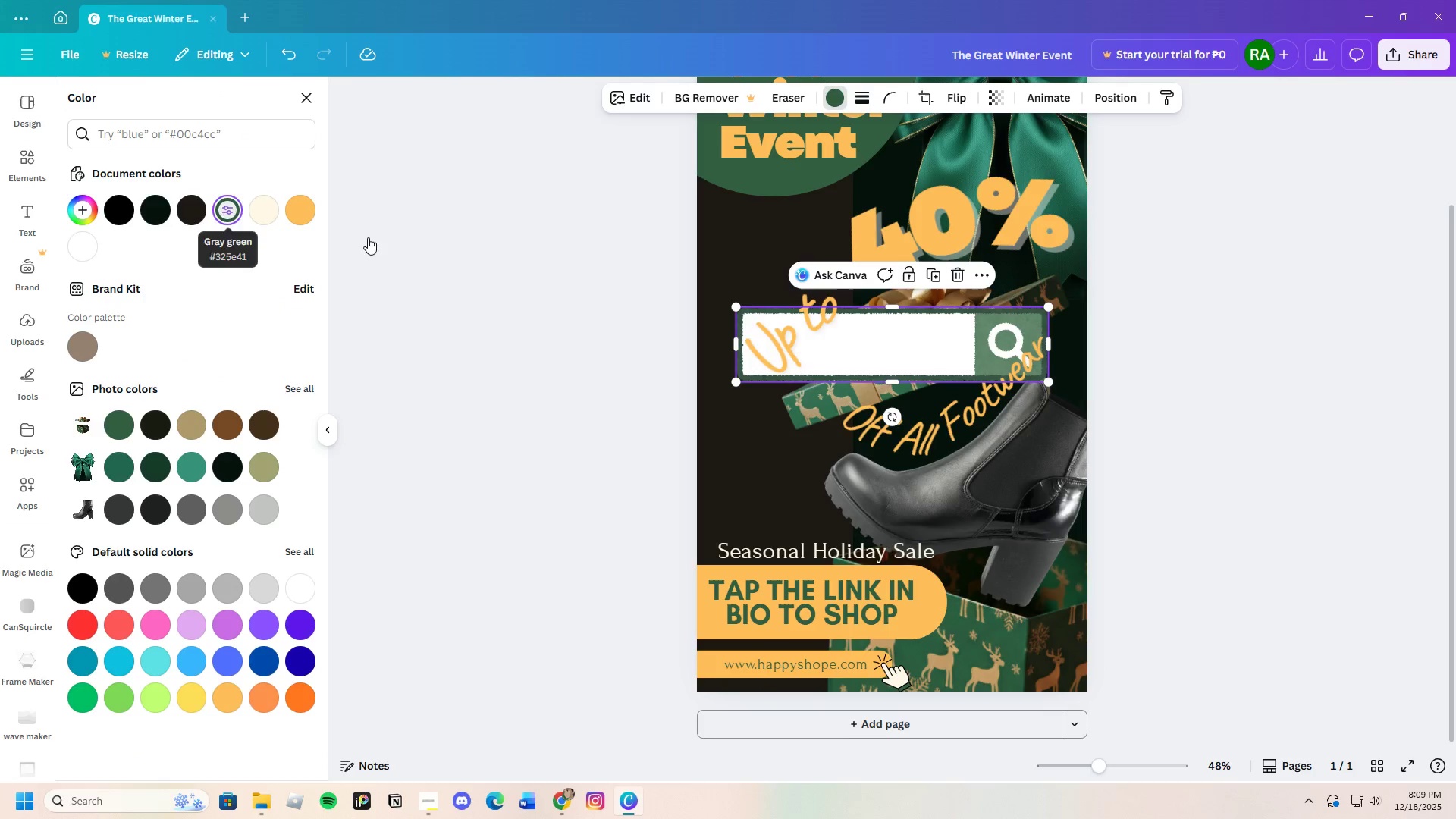 
left_click_drag(start_coordinate=[973, 345], to_coordinate=[937, 477])
 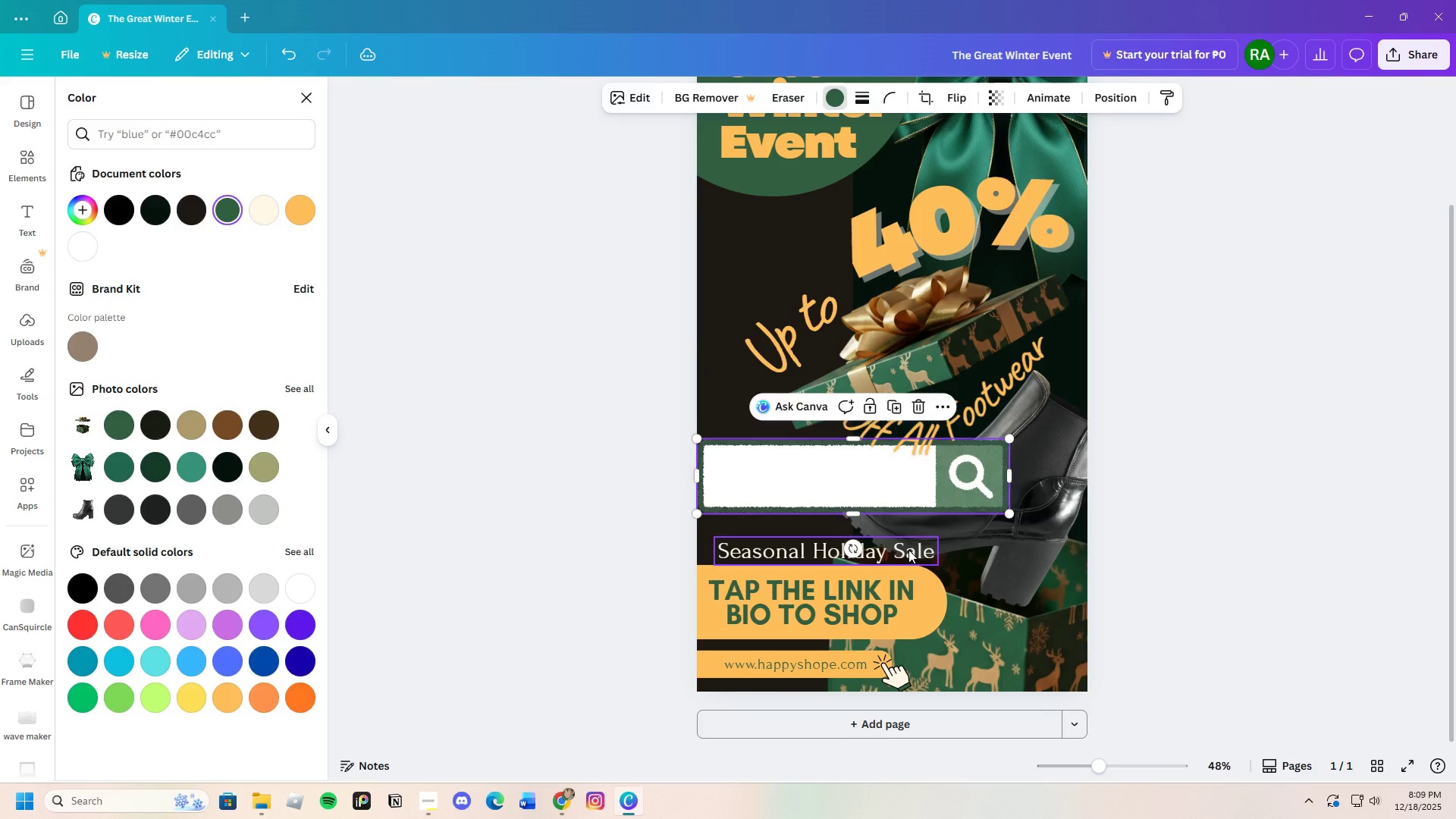 
left_click_drag(start_coordinate=[908, 550], to_coordinate=[916, 478])
 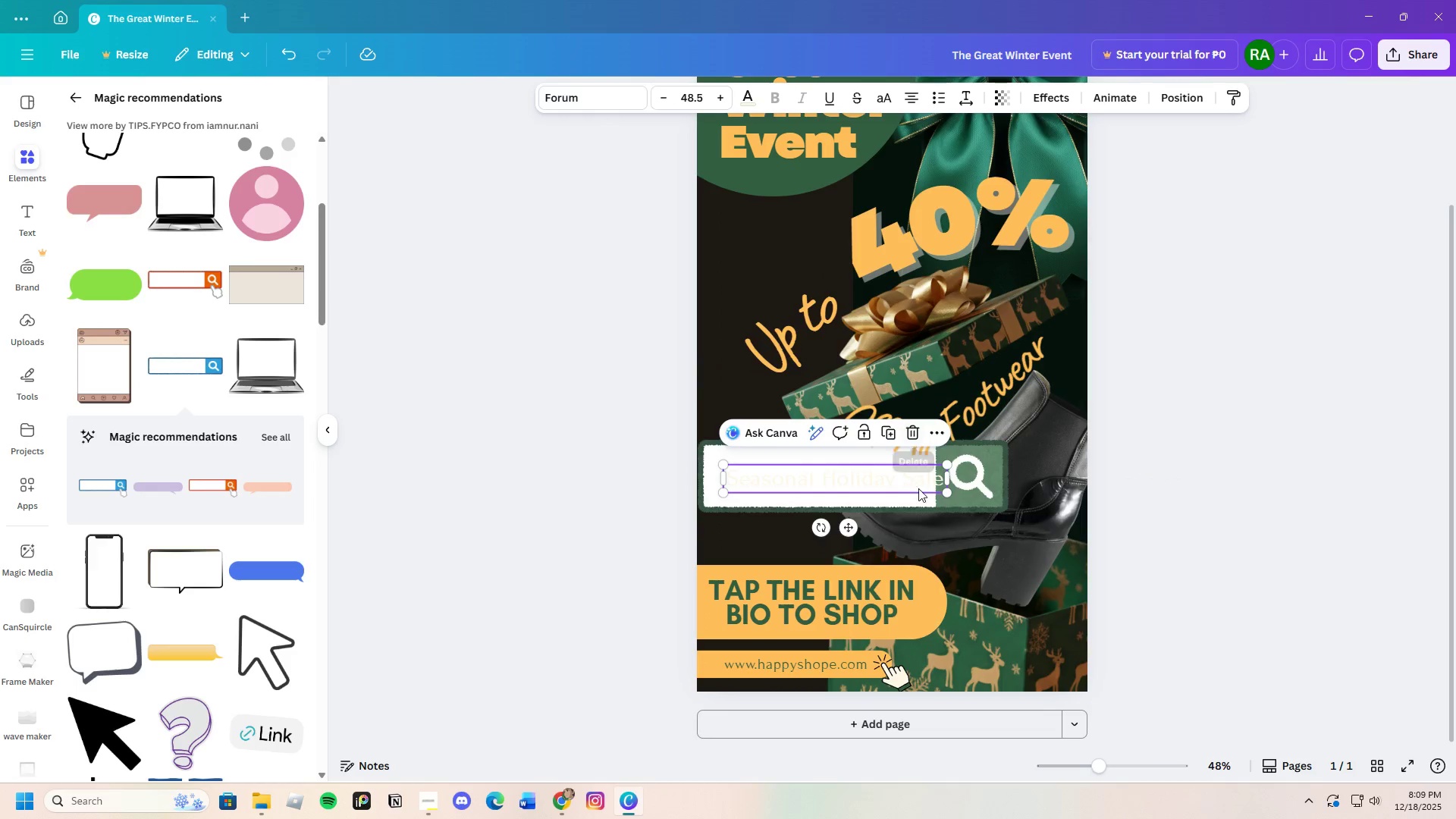 
left_click_drag(start_coordinate=[911, 479], to_coordinate=[917, 546])
 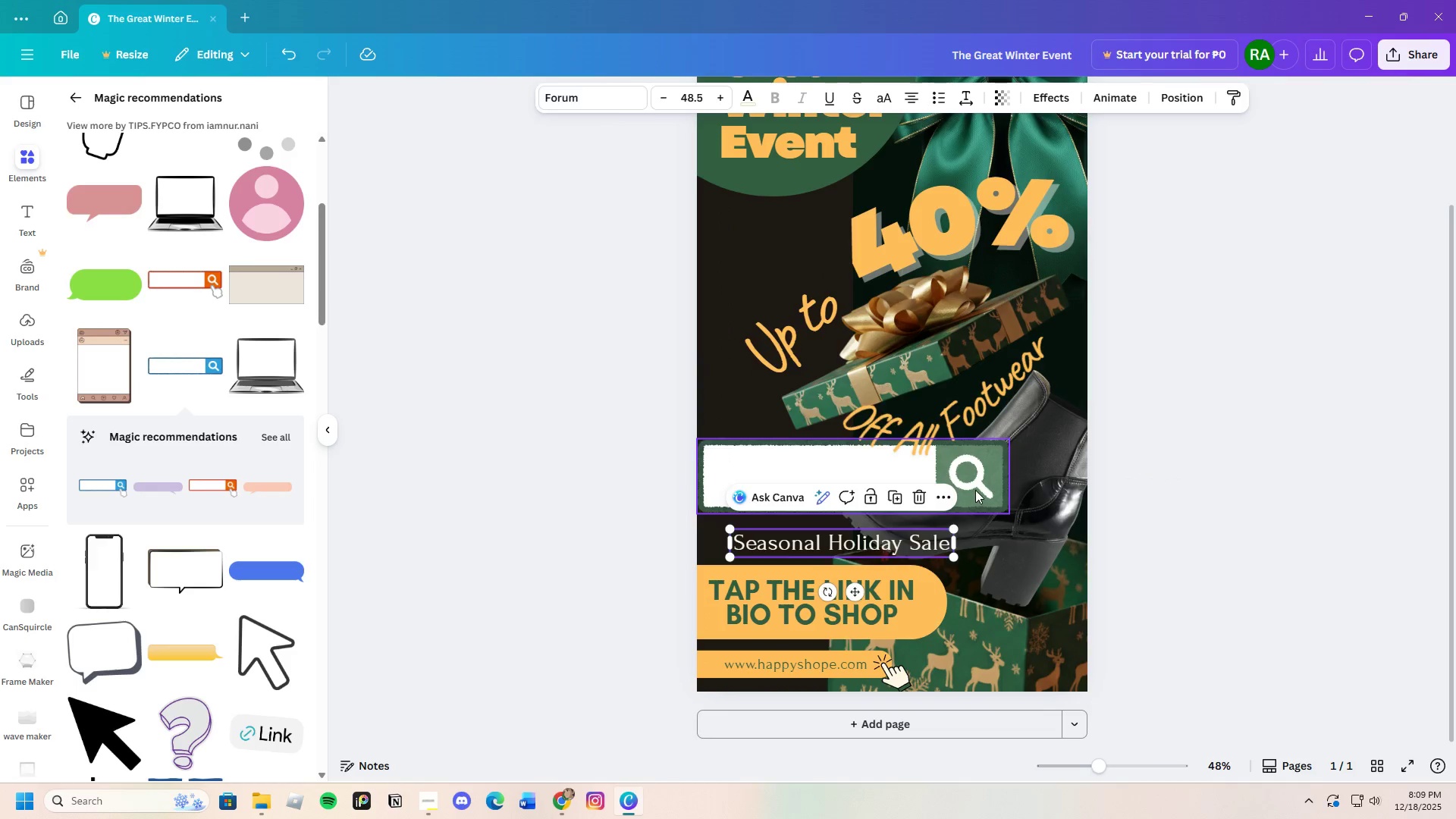 
left_click([975, 490])
 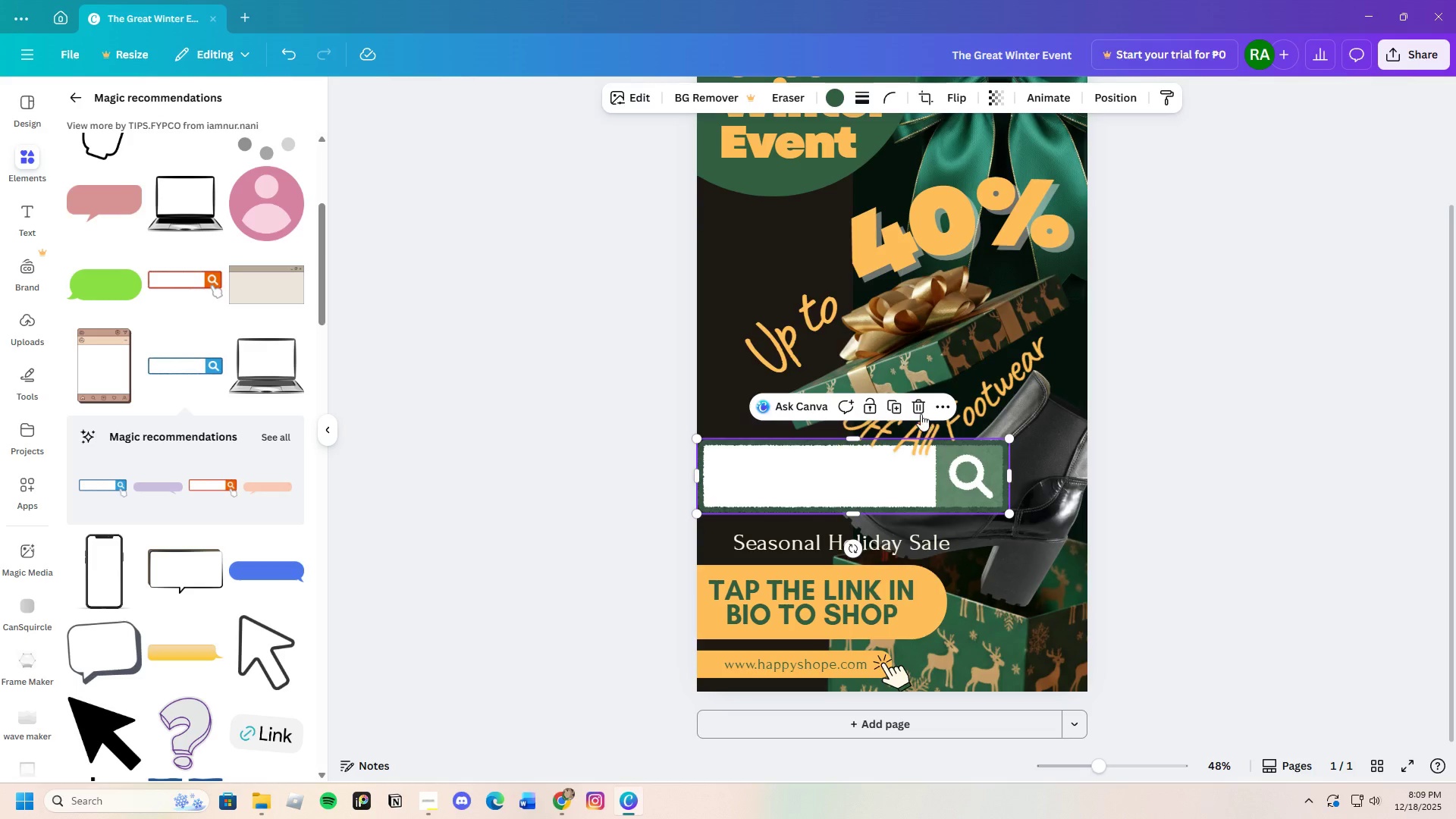 
left_click([915, 409])
 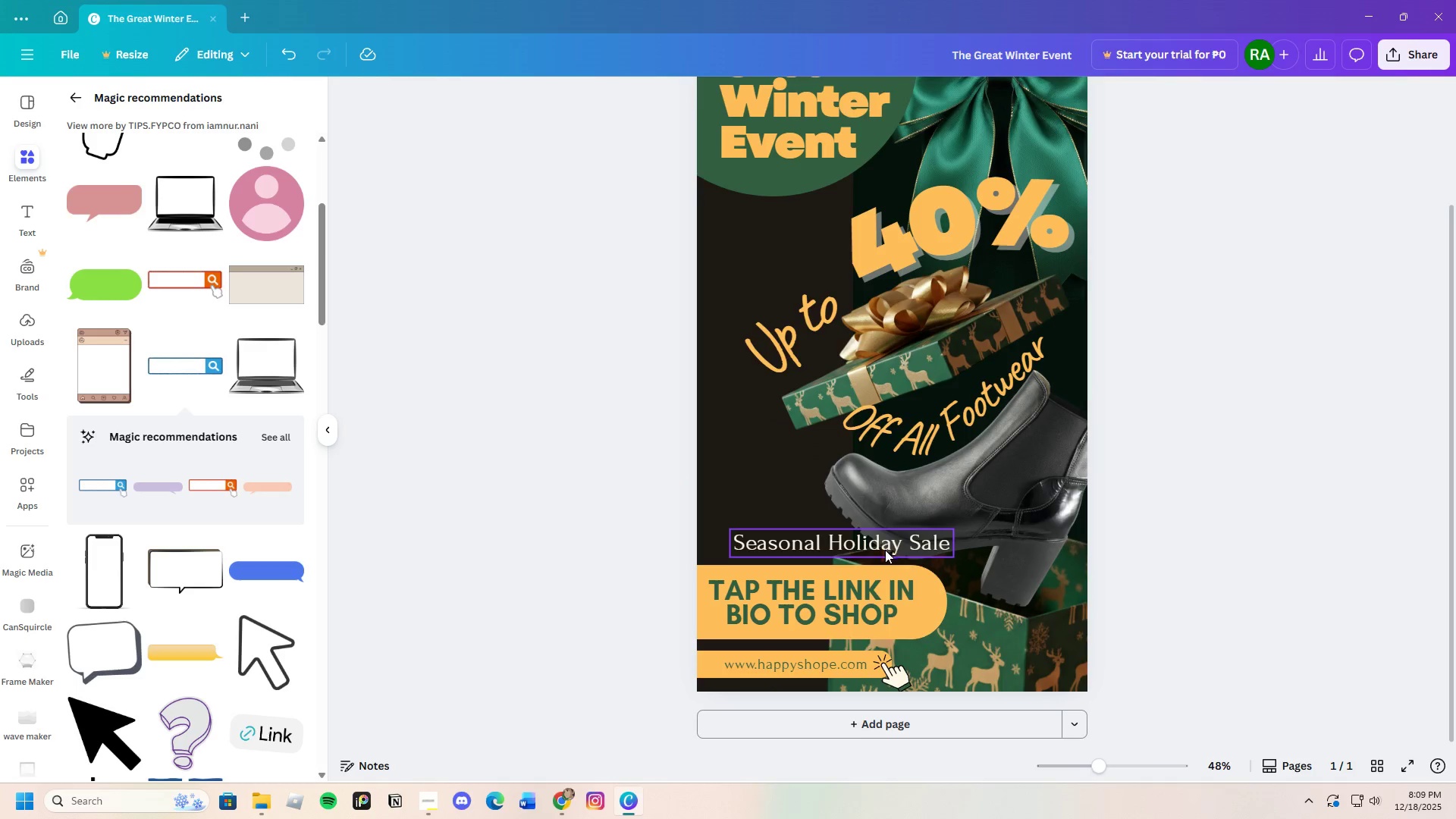 
left_click_drag(start_coordinate=[886, 549], to_coordinate=[884, 494])
 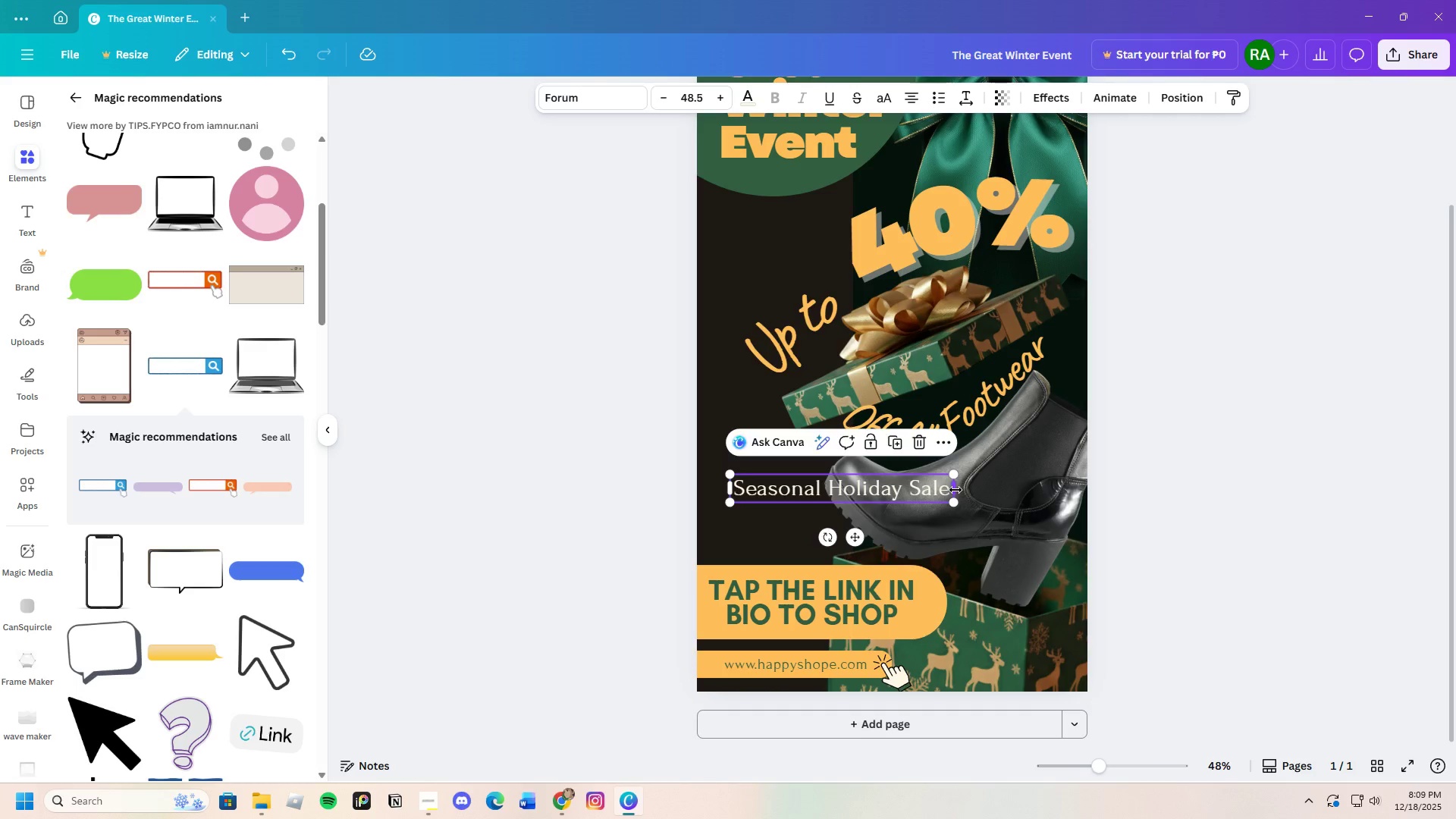 
left_click_drag(start_coordinate=[956, 490], to_coordinate=[828, 498])
 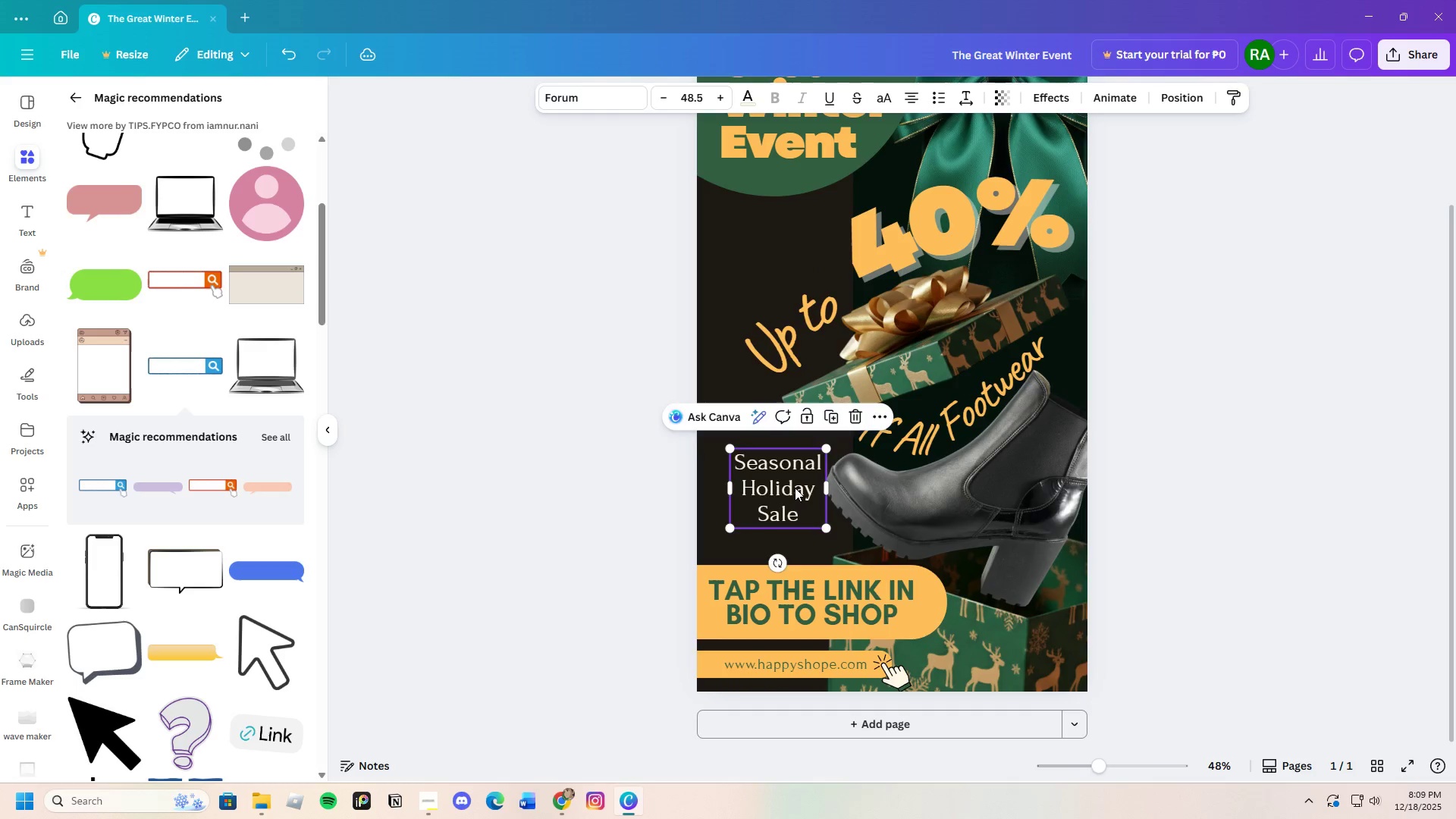 
left_click_drag(start_coordinate=[795, 488], to_coordinate=[784, 482])
 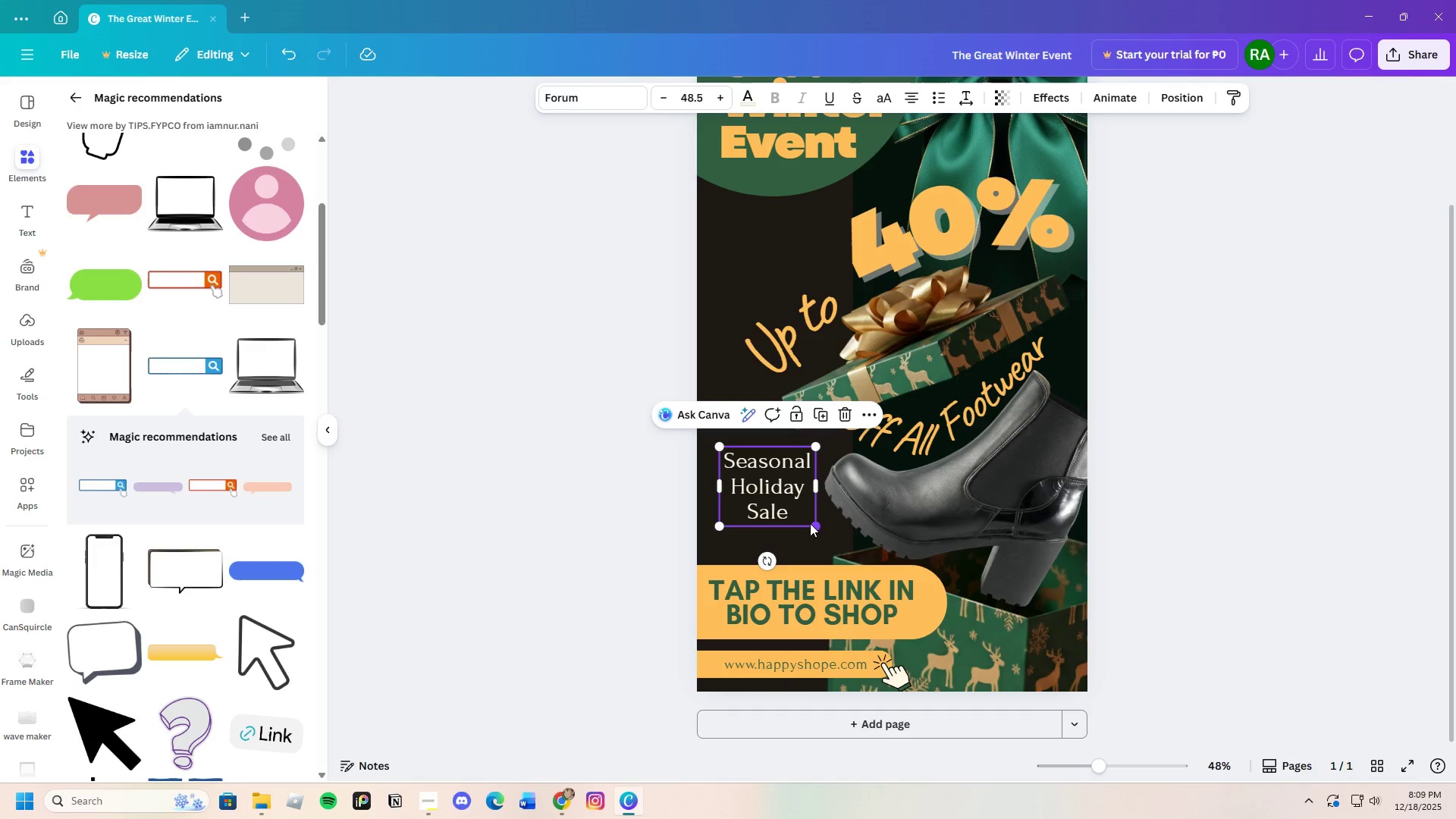 
left_click_drag(start_coordinate=[810, 523], to_coordinate=[788, 497])
 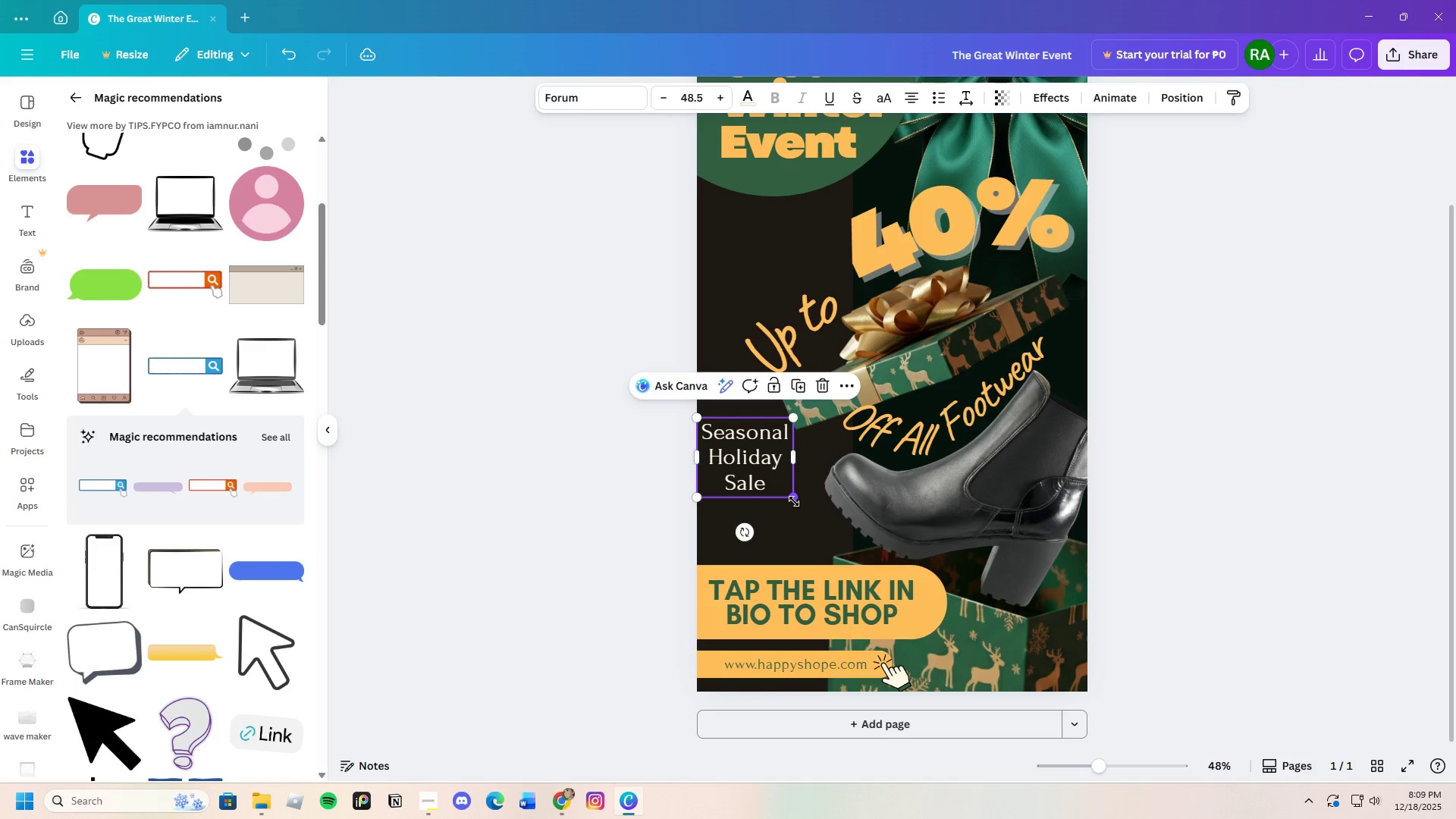 
left_click_drag(start_coordinate=[793, 500], to_coordinate=[842, 548])
 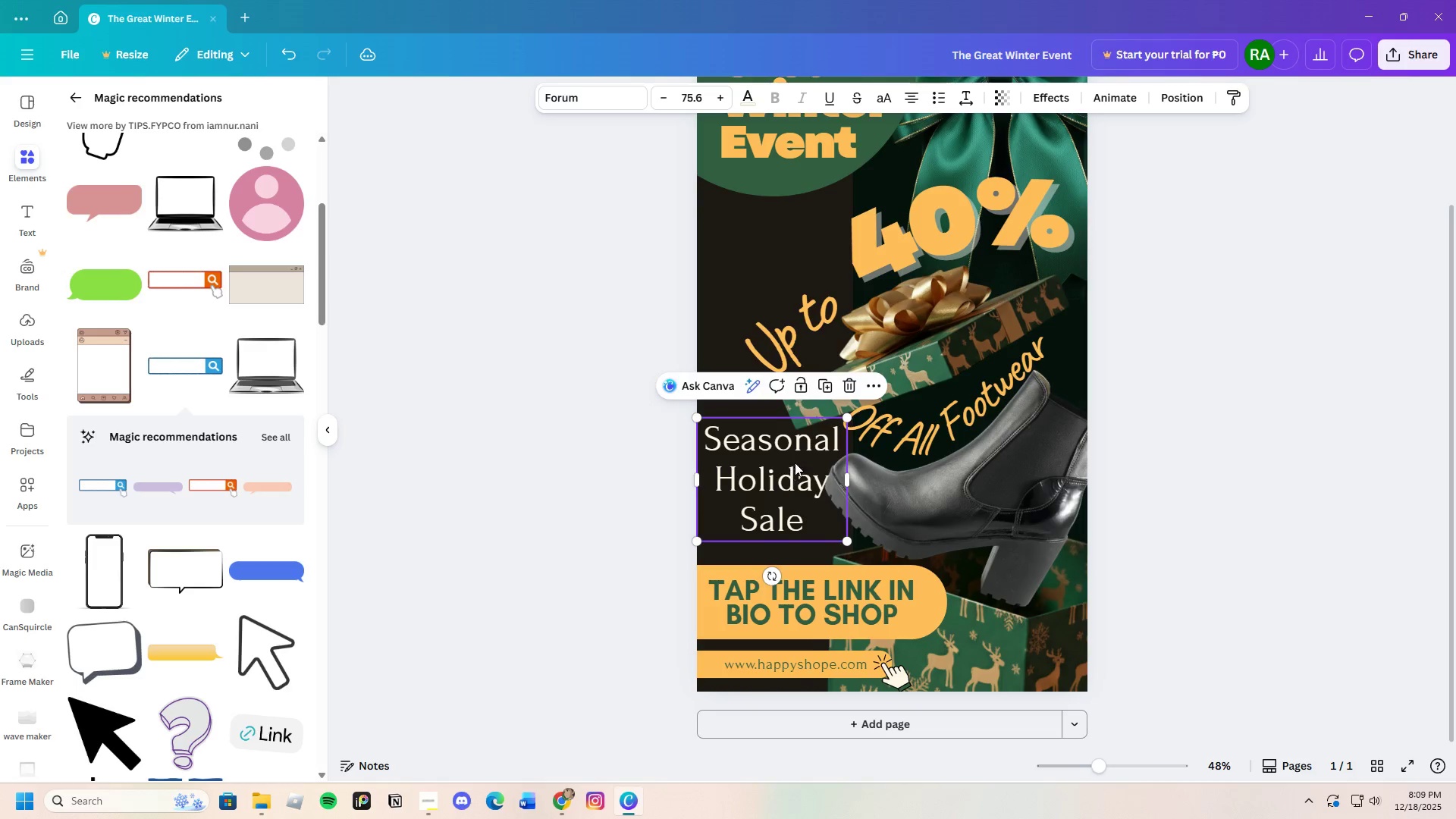 
left_click_drag(start_coordinate=[795, 463], to_coordinate=[792, 467])
 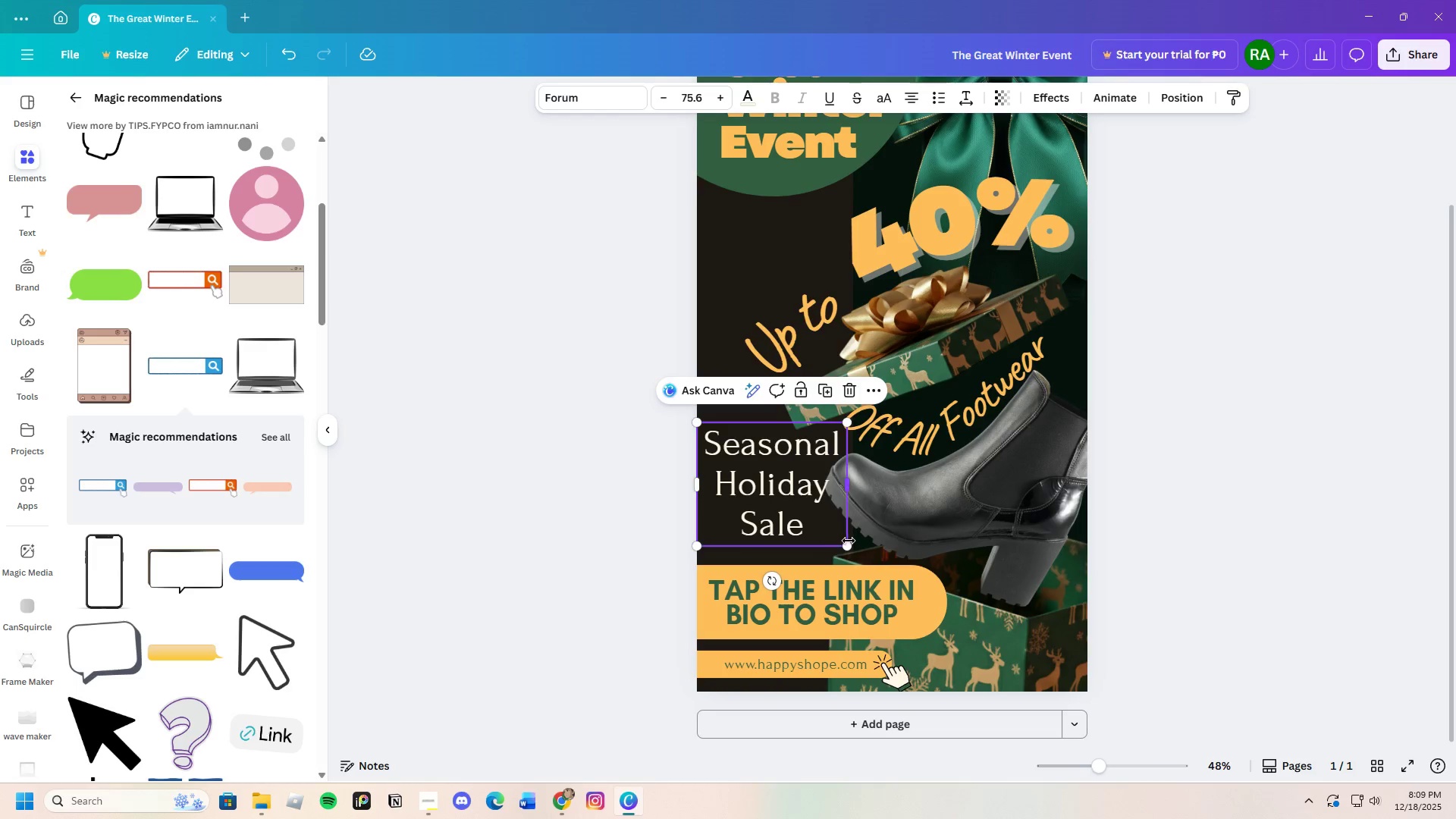 
left_click_drag(start_coordinate=[849, 541], to_coordinate=[819, 528])
 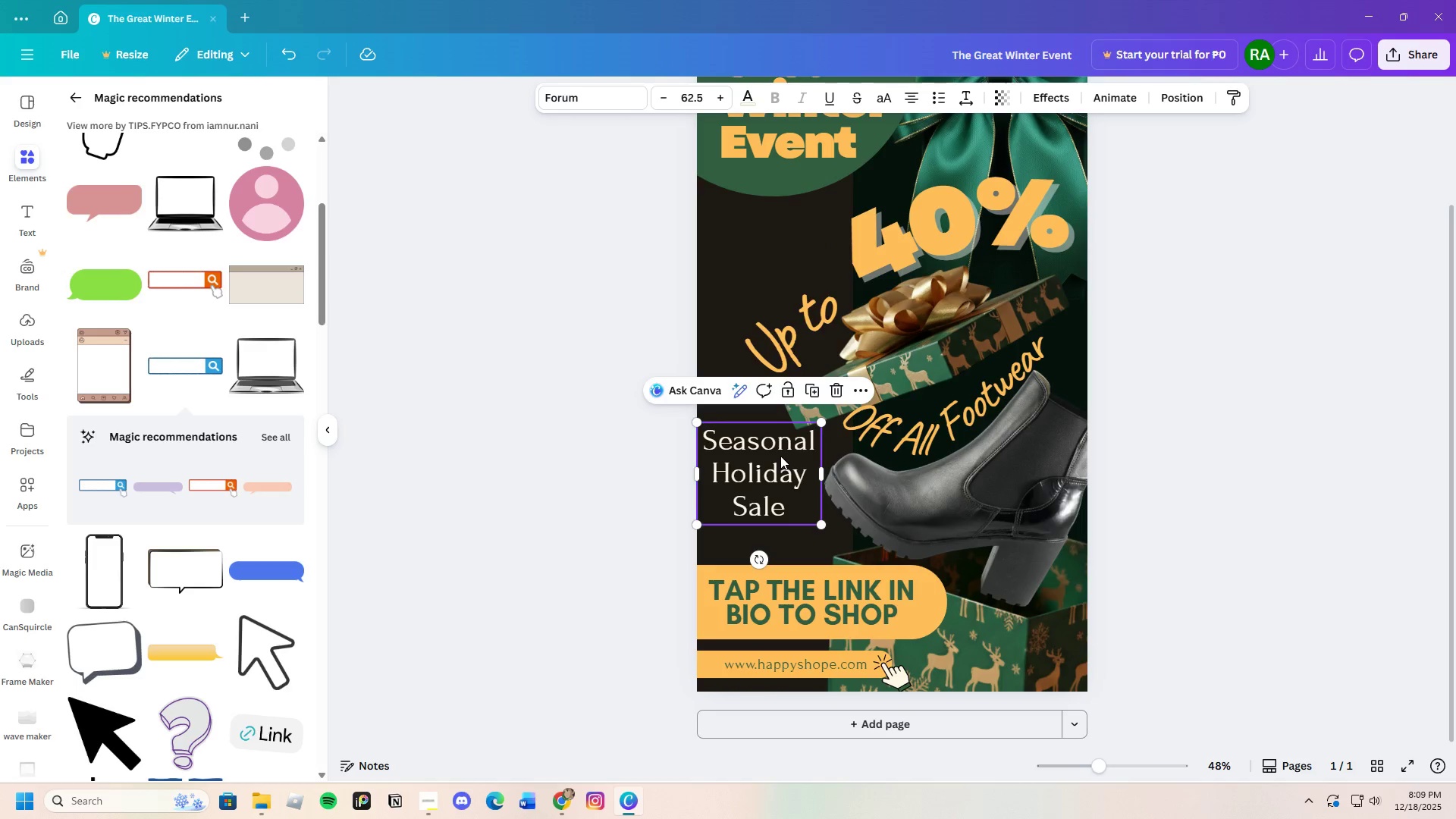 
left_click_drag(start_coordinate=[780, 456], to_coordinate=[793, 465])
 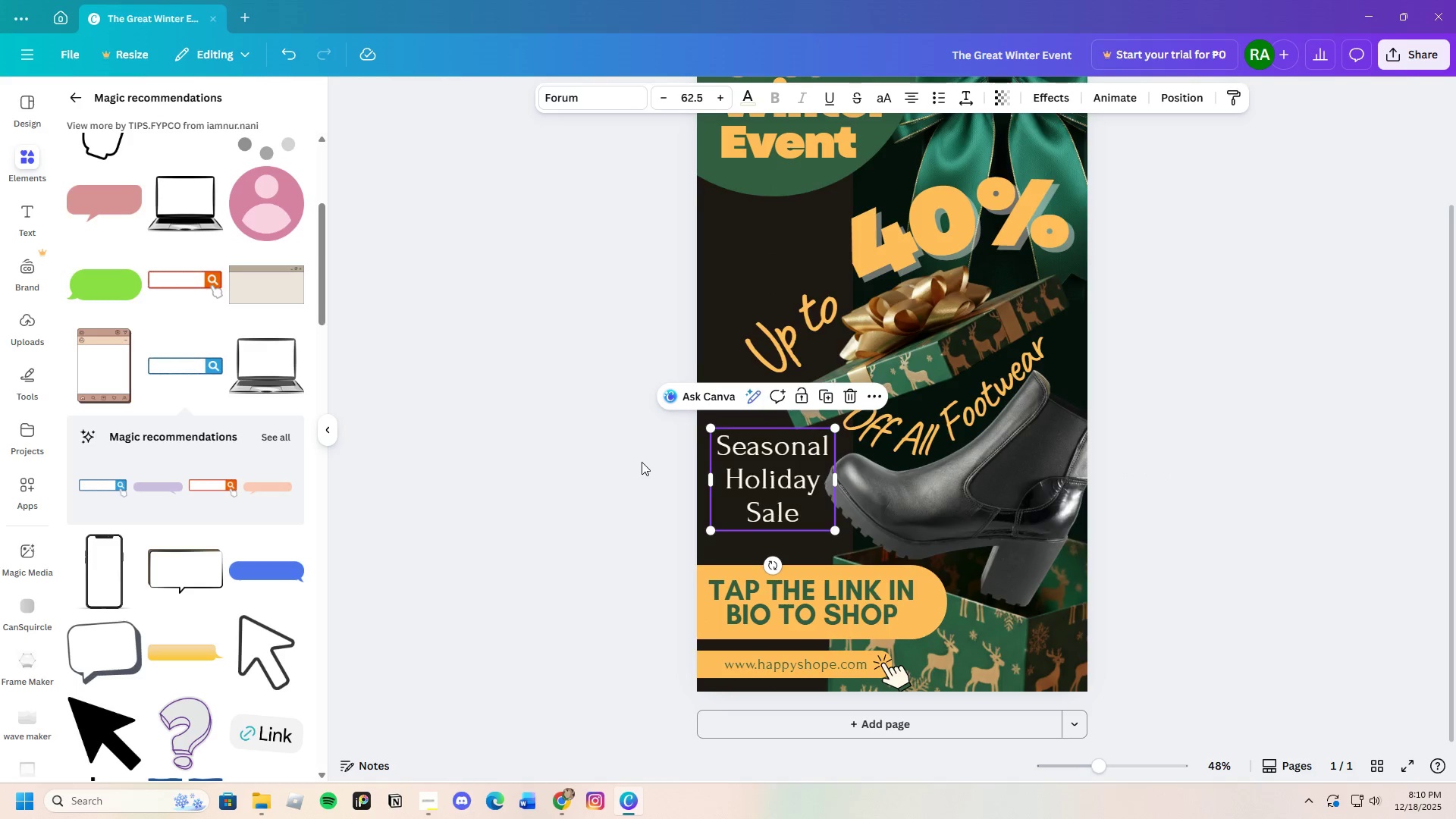 
left_click([642, 462])
 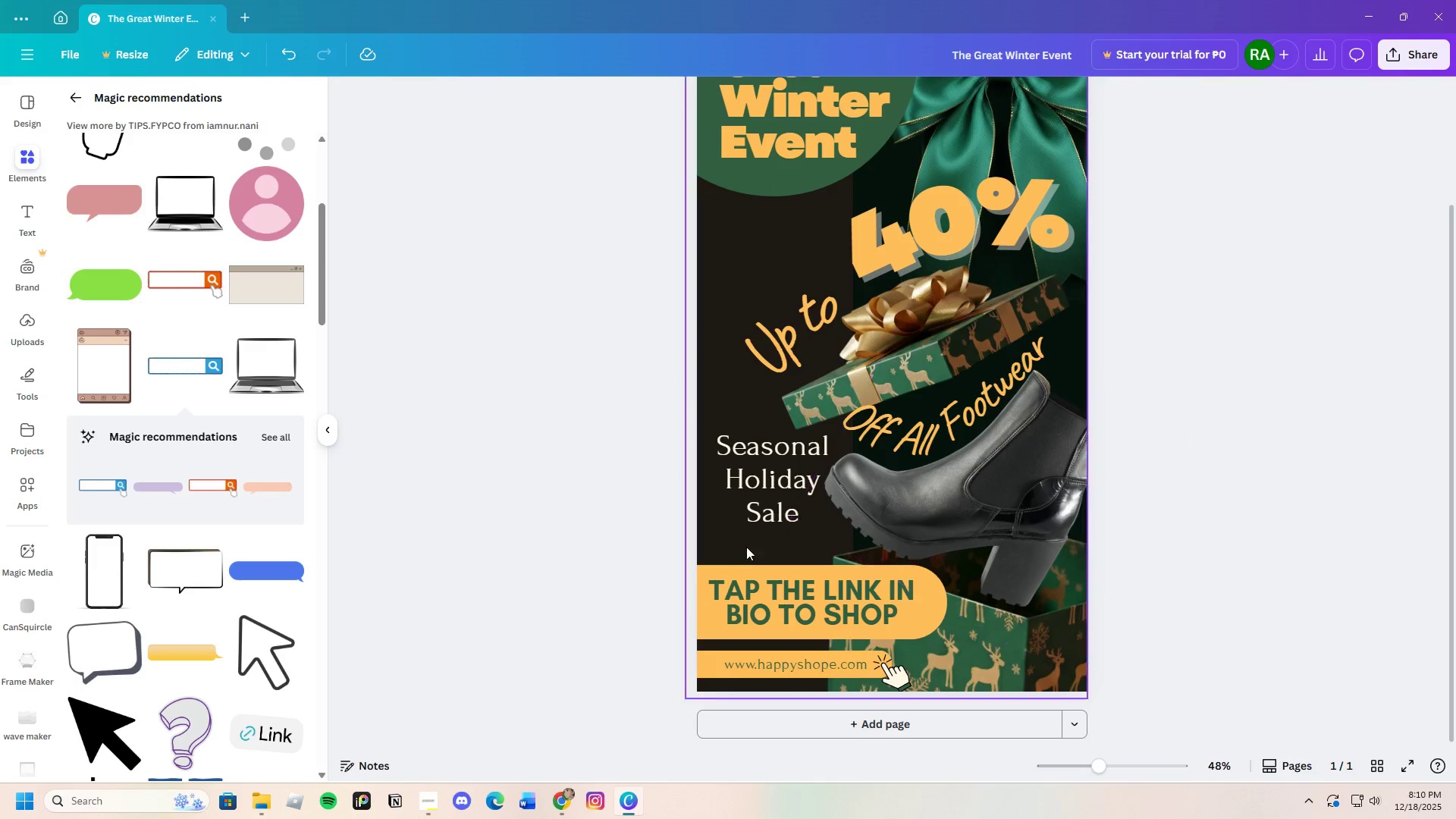 
left_click_drag(start_coordinate=[753, 488], to_coordinate=[748, 500])
 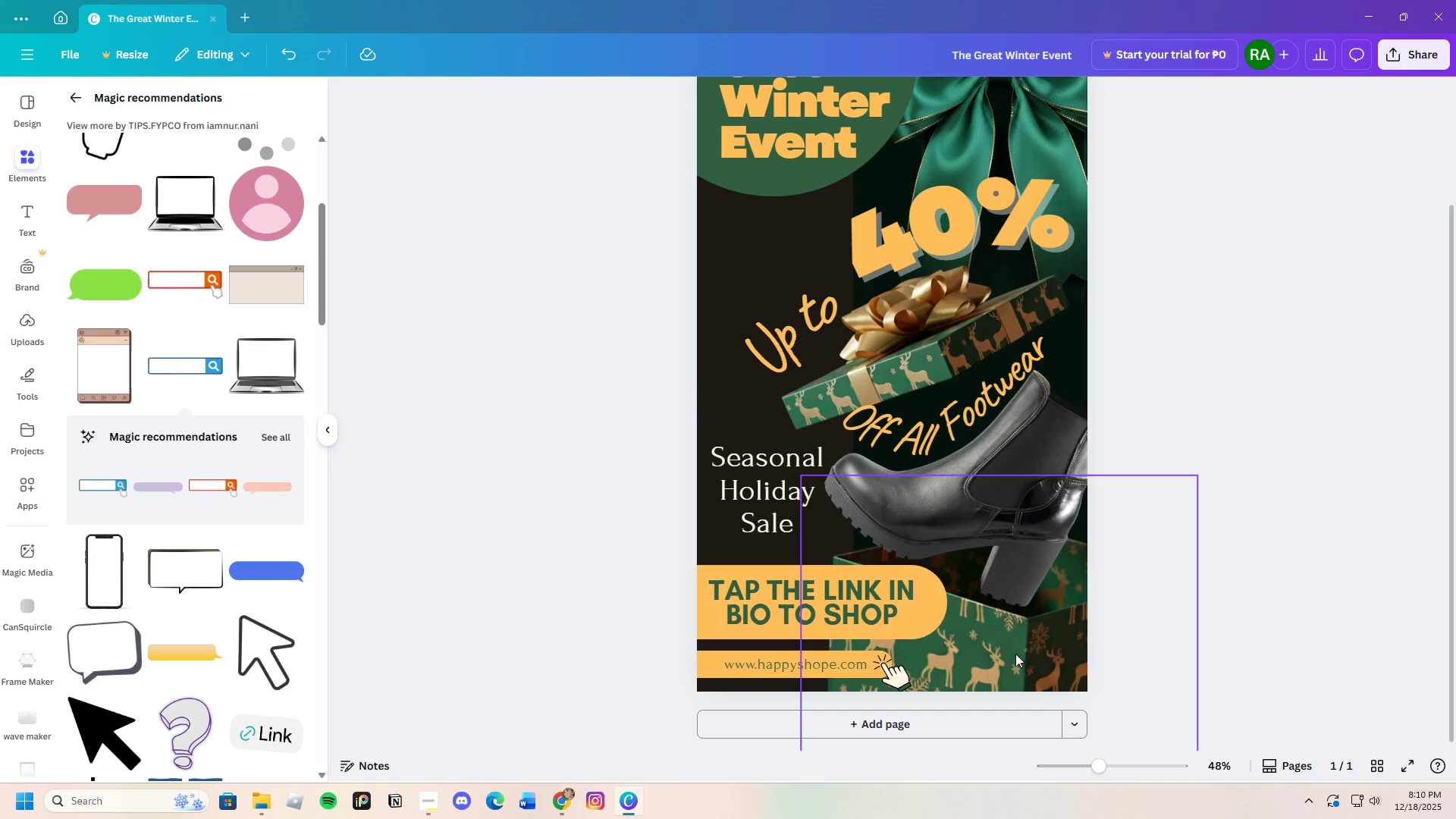 
scroll: coordinate [1078, 657], scroll_direction: down, amount: 2.0
 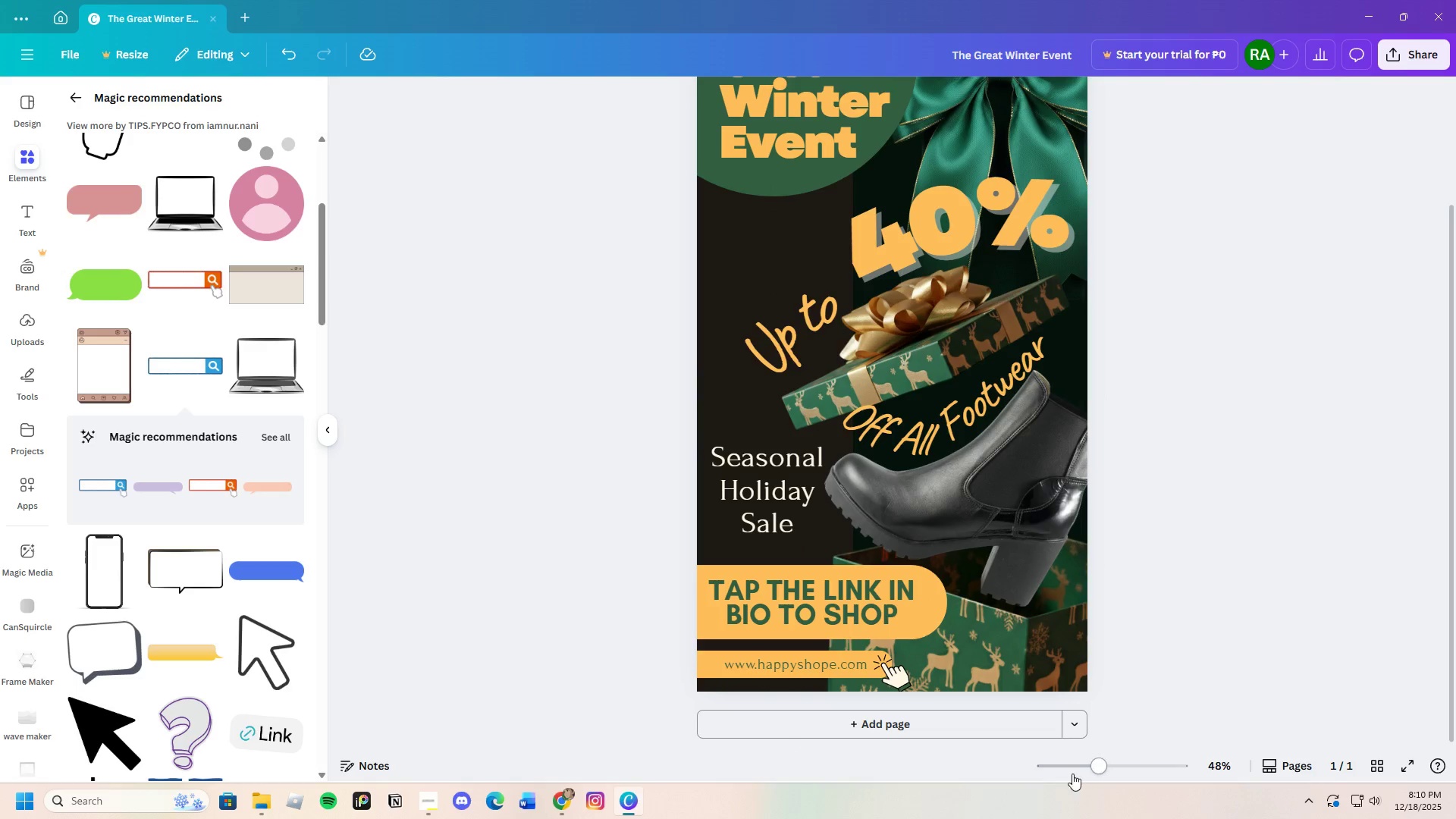 
left_click_drag(start_coordinate=[1097, 774], to_coordinate=[1107, 789])
 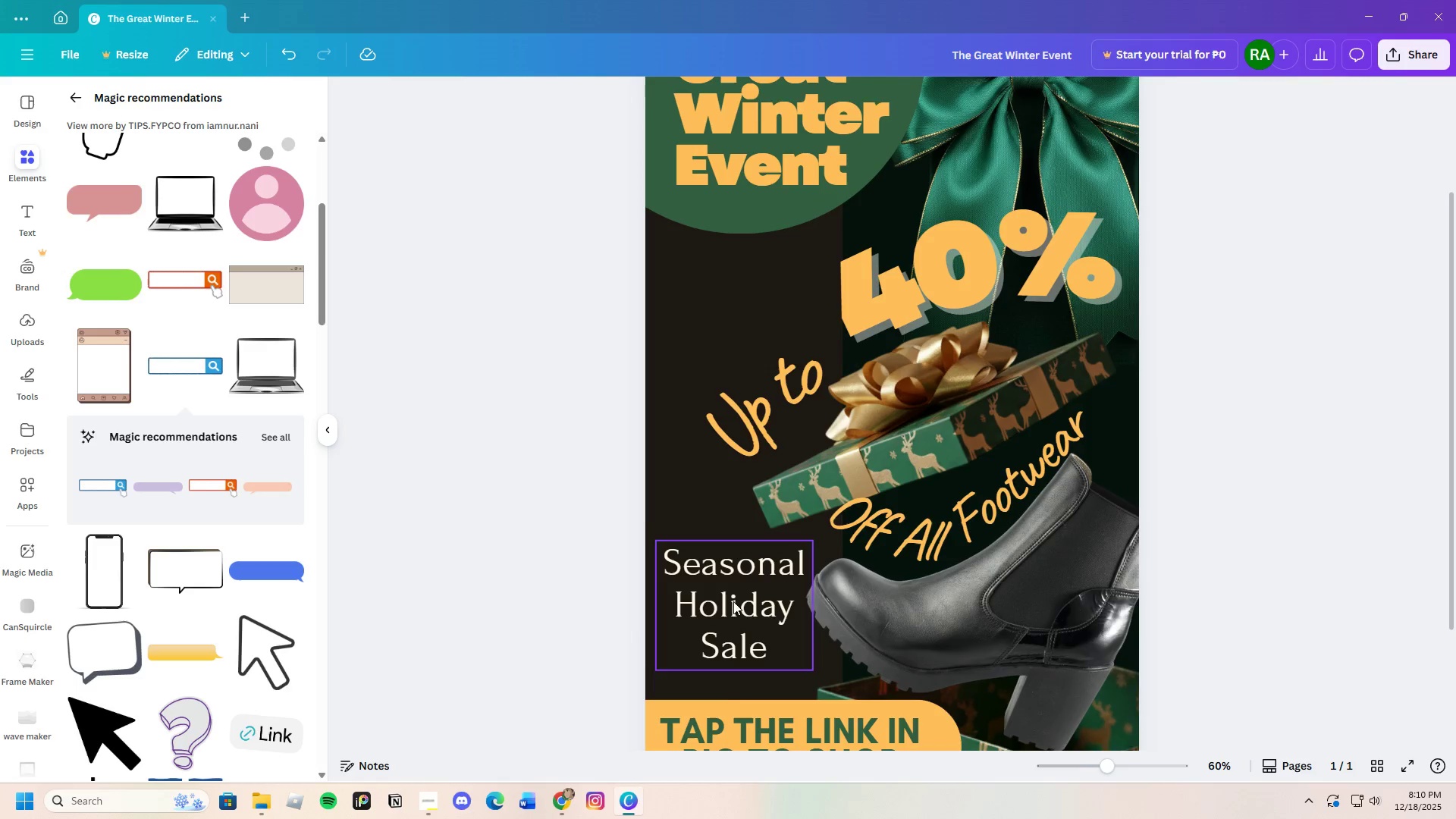 
left_click([727, 604])
 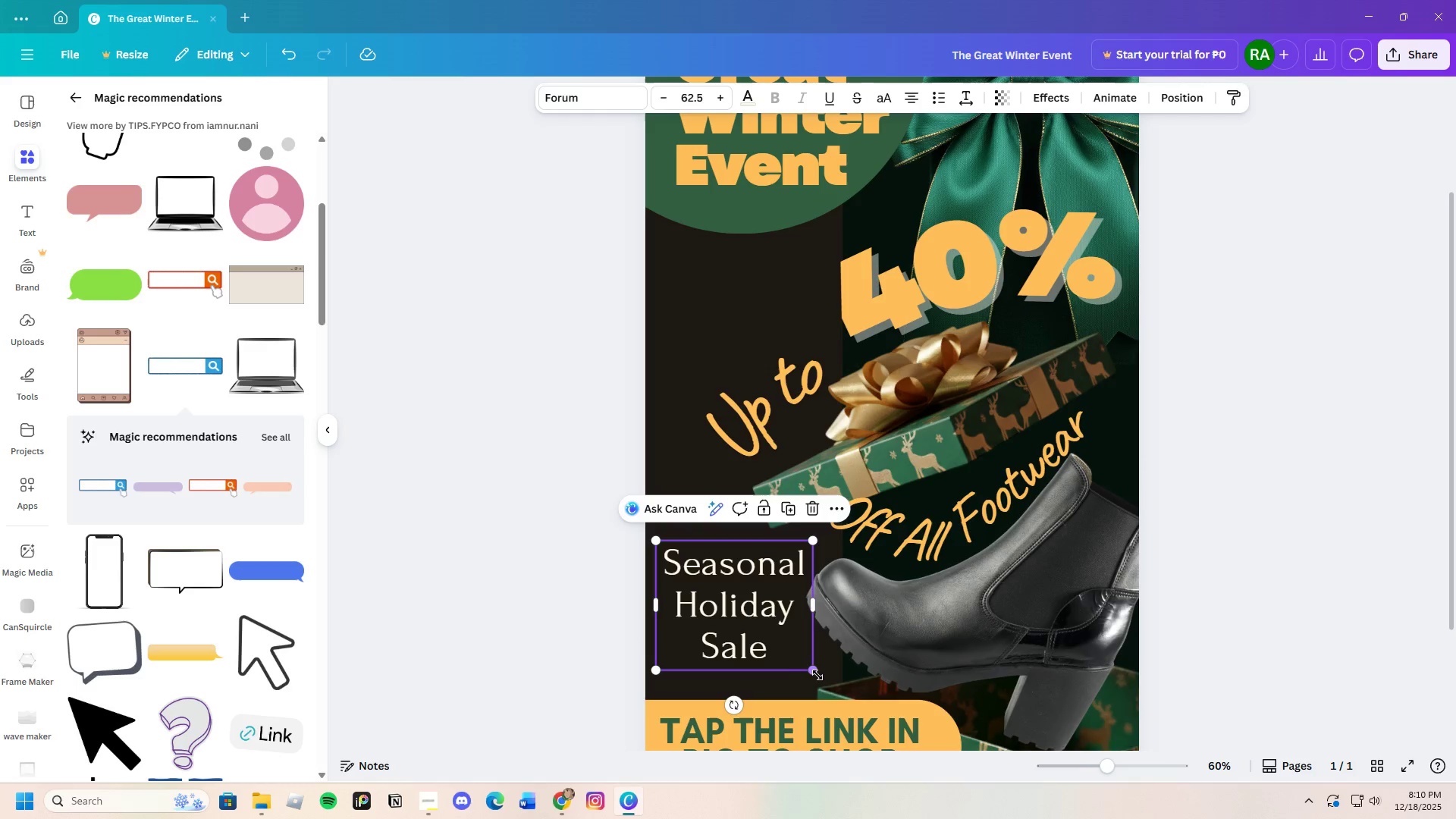 
left_click_drag(start_coordinate=[813, 670], to_coordinate=[802, 657])
 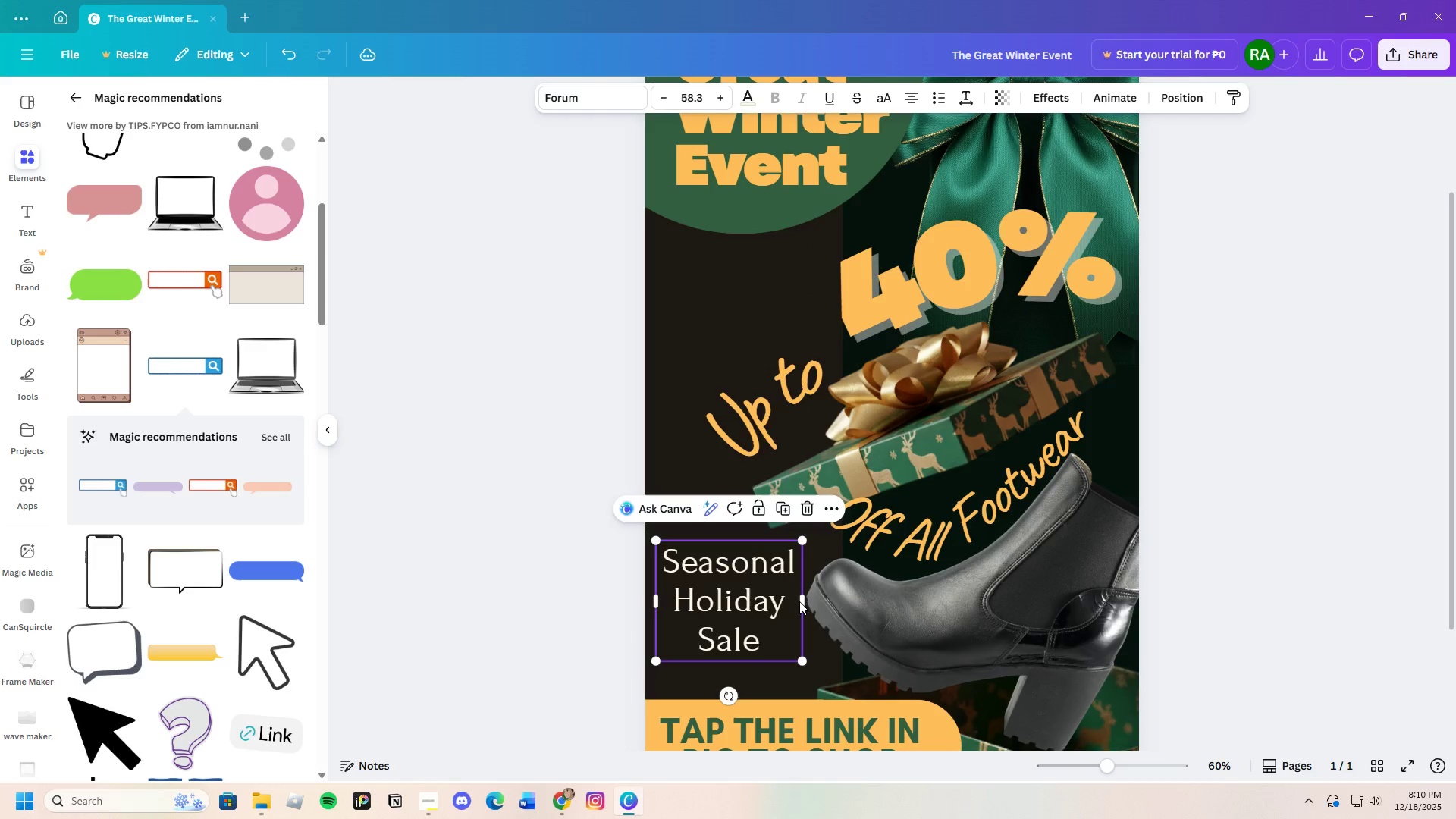 
left_click_drag(start_coordinate=[799, 601], to_coordinate=[788, 594])
 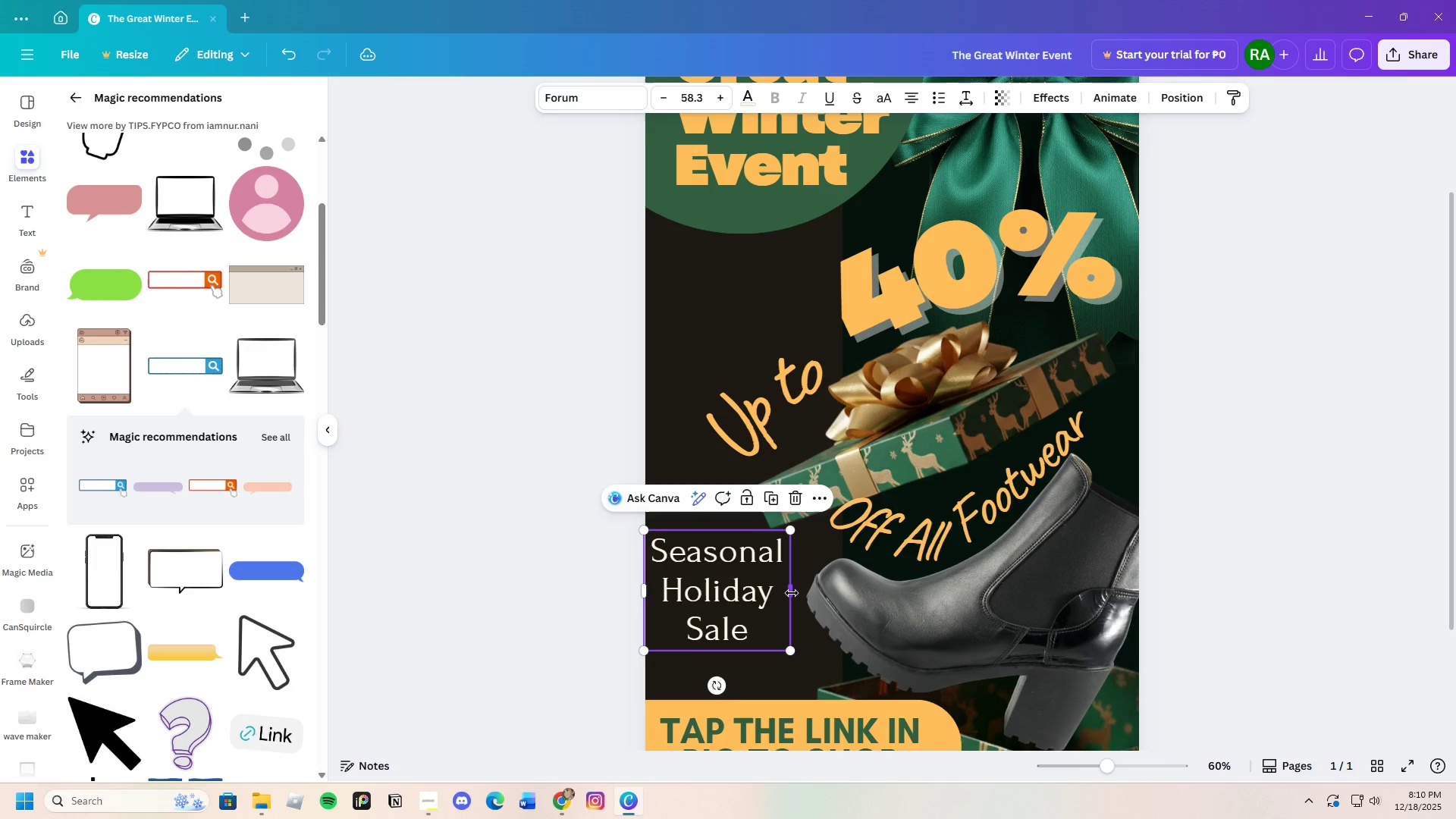 
left_click_drag(start_coordinate=[792, 593], to_coordinate=[839, 595])
 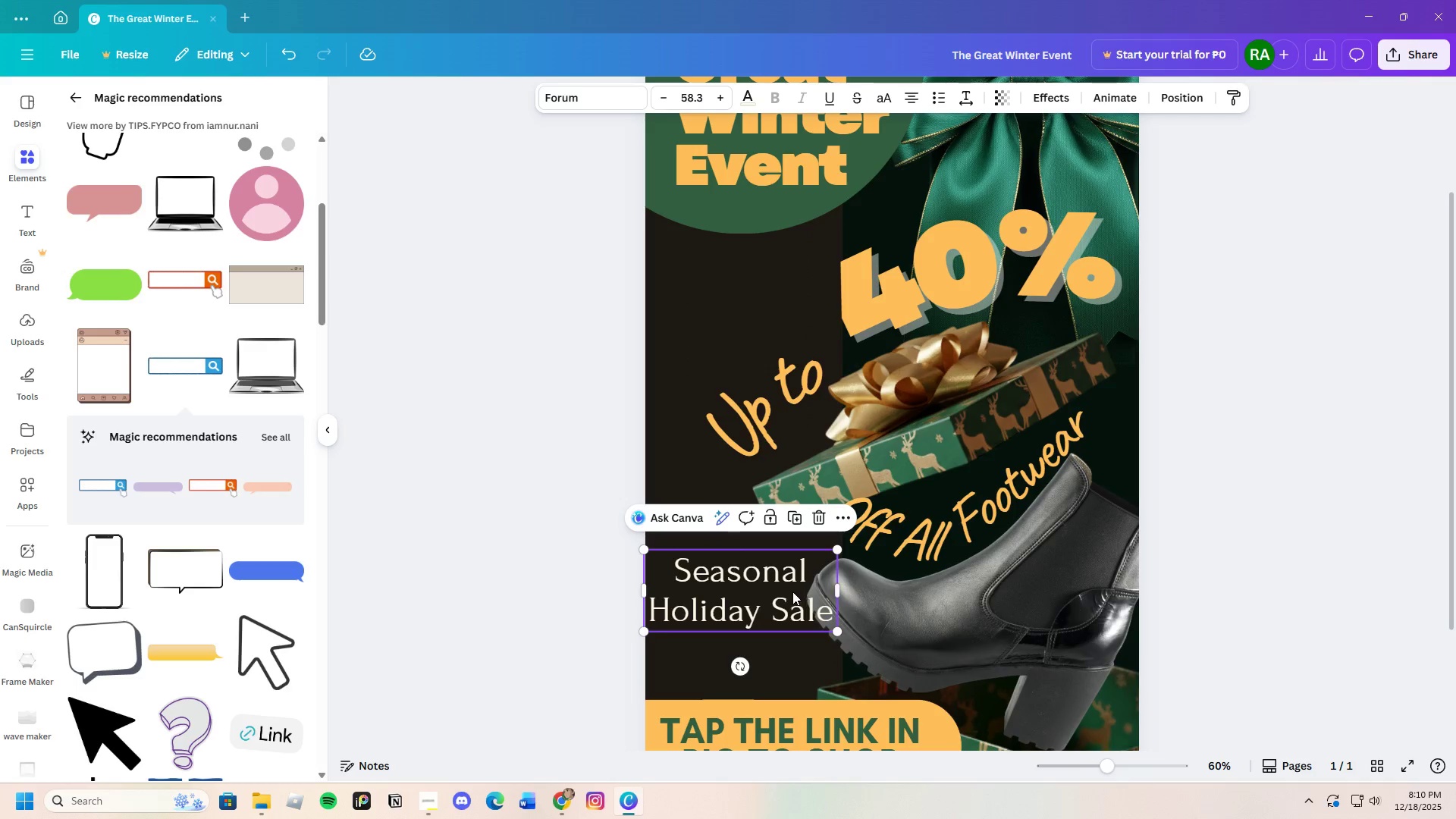 
left_click_drag(start_coordinate=[792, 592], to_coordinate=[813, 599])
 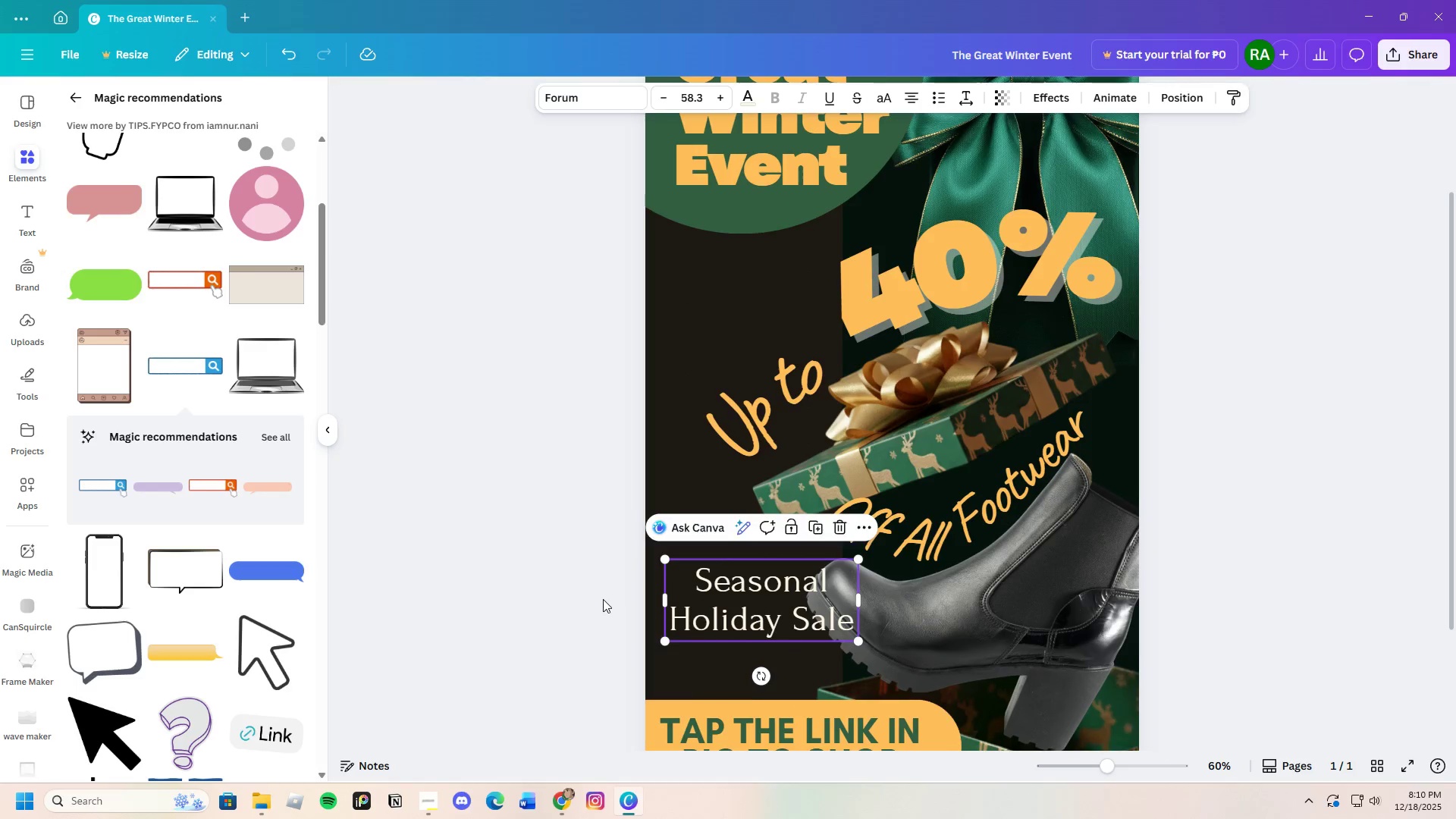 
scroll: coordinate [603, 599], scroll_direction: down, amount: 3.0
 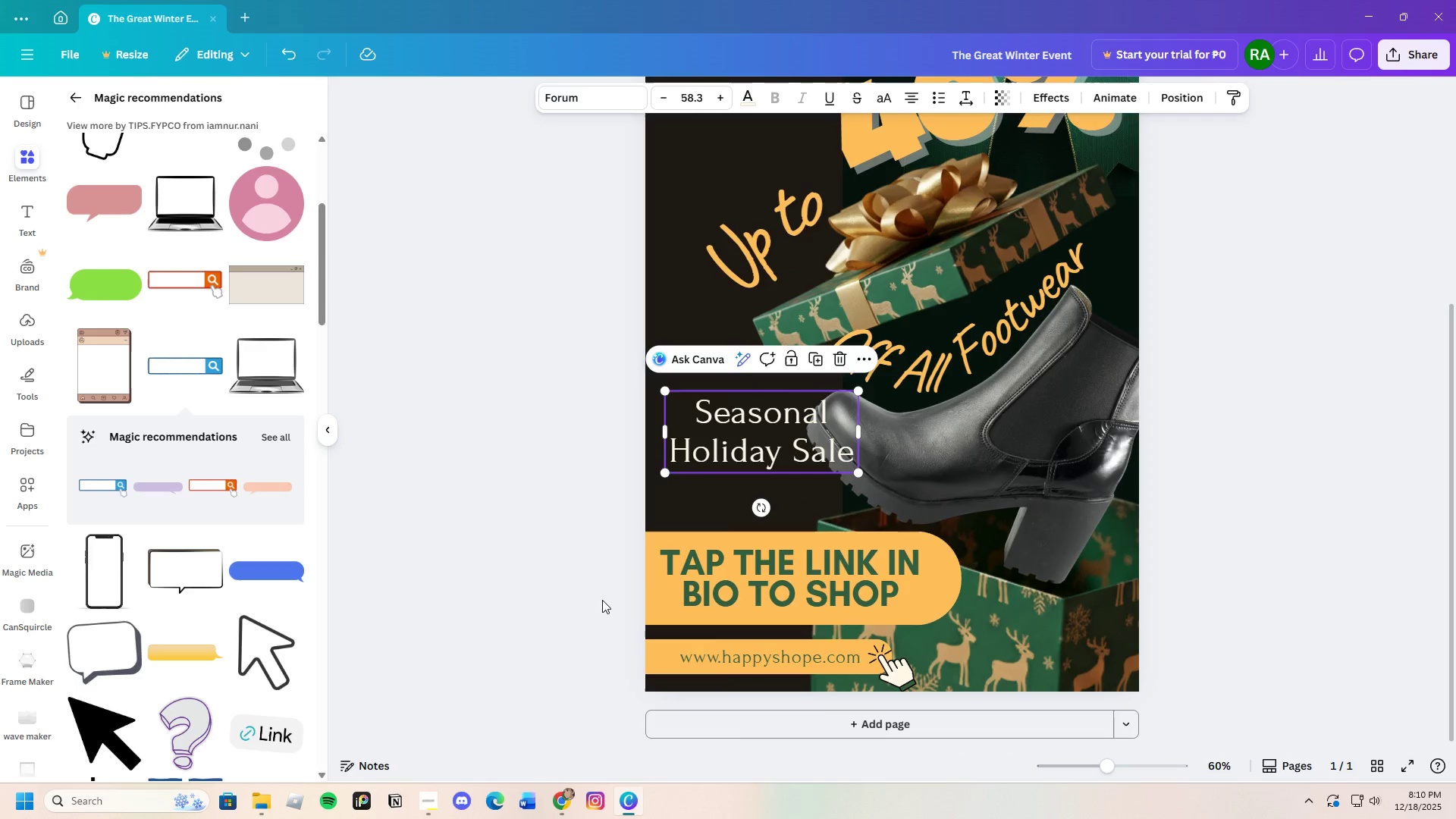 
left_click([602, 600])
 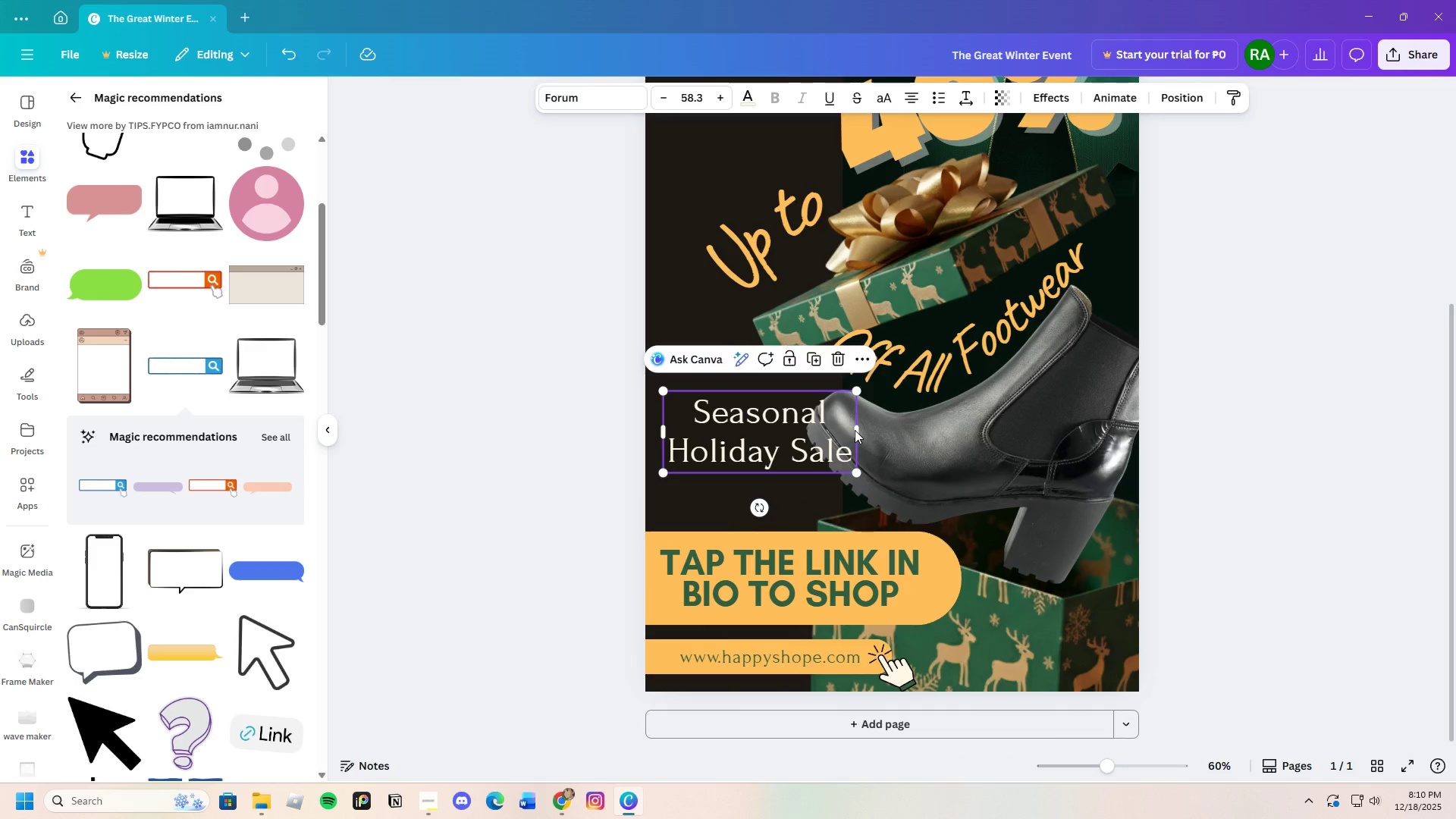 
left_click_drag(start_coordinate=[858, 430], to_coordinate=[821, 430])
 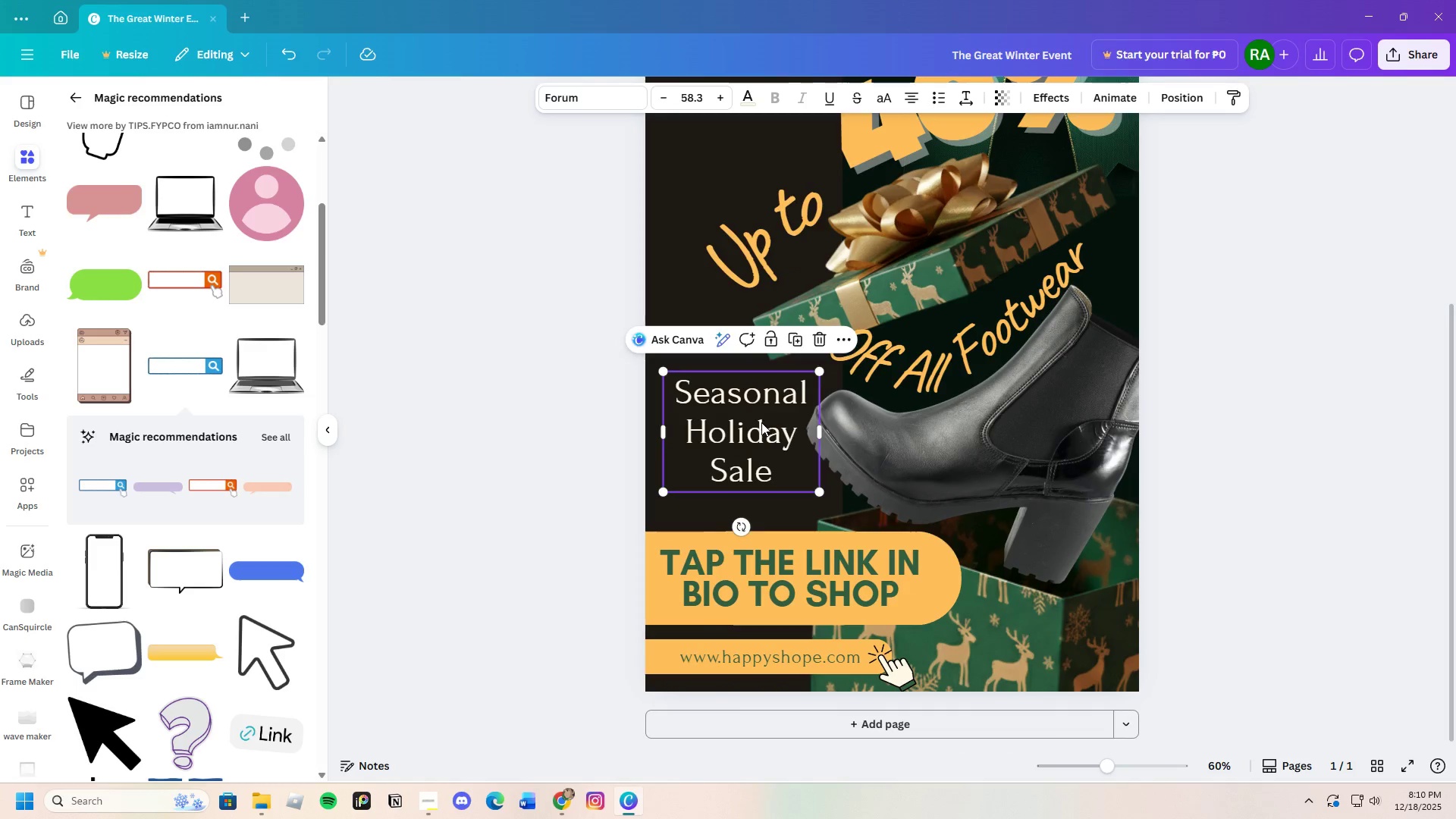 
left_click_drag(start_coordinate=[764, 420], to_coordinate=[759, 426])
 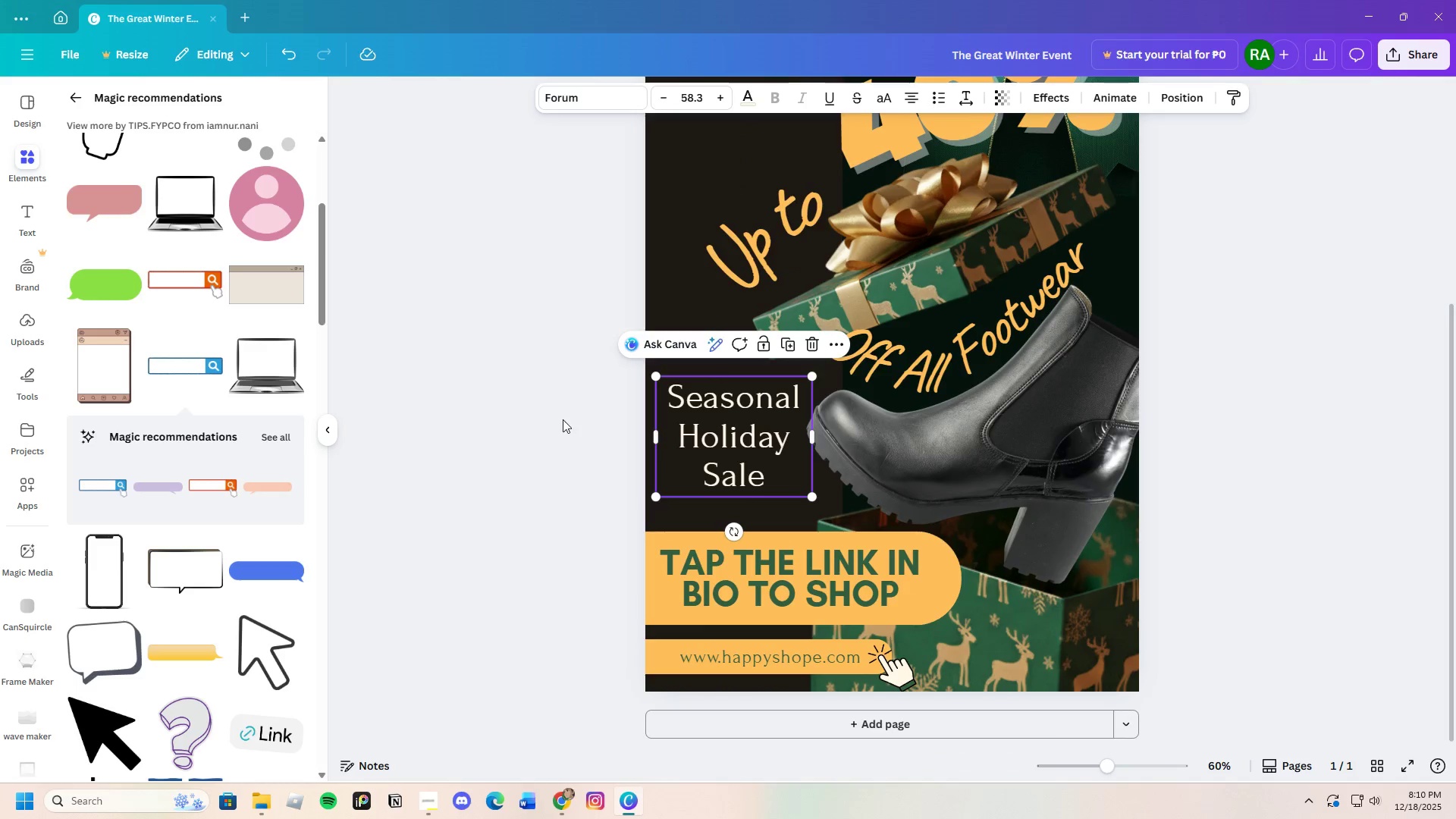 
left_click([563, 419])
 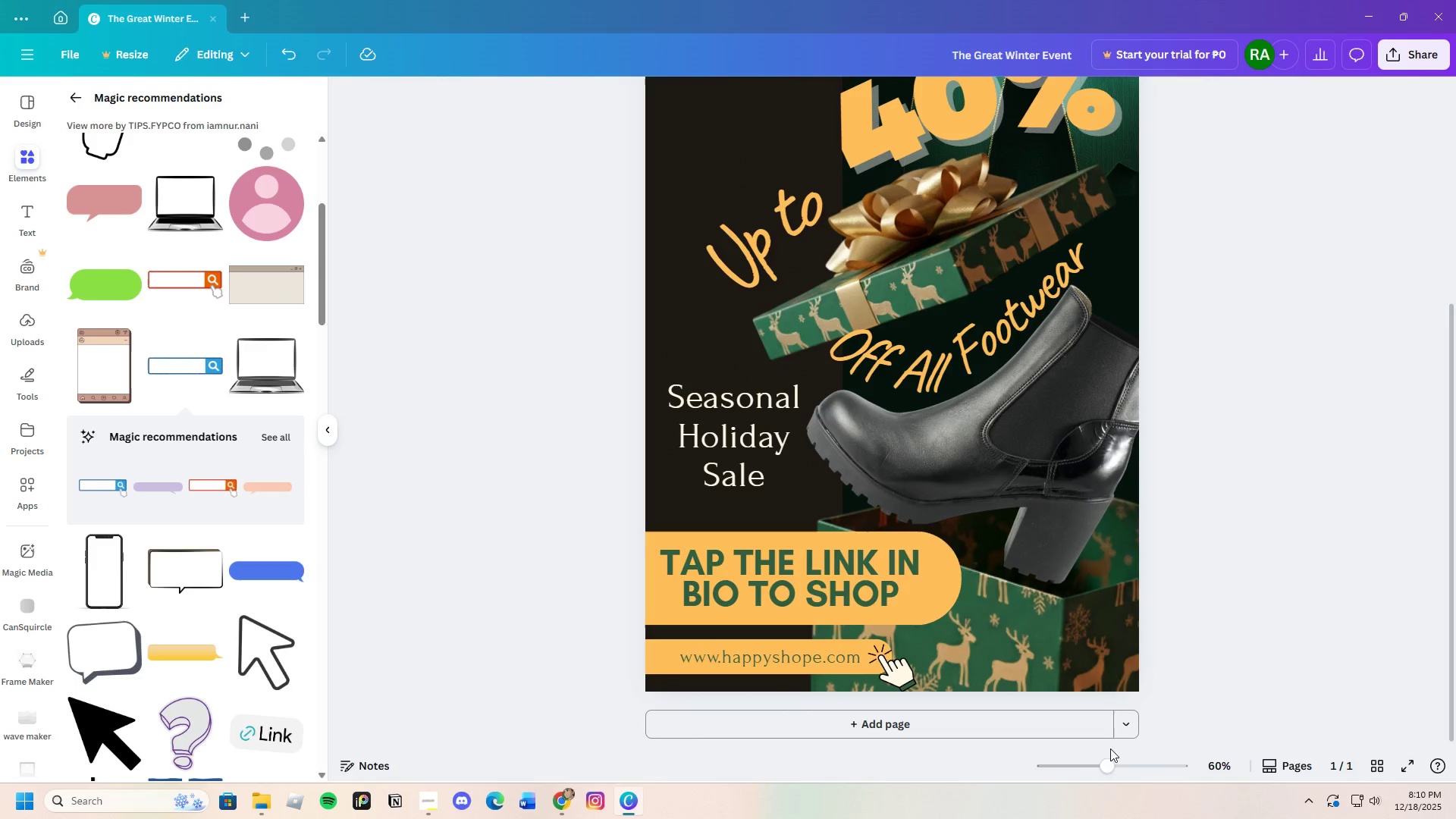 
left_click_drag(start_coordinate=[1108, 771], to_coordinate=[1090, 788])
 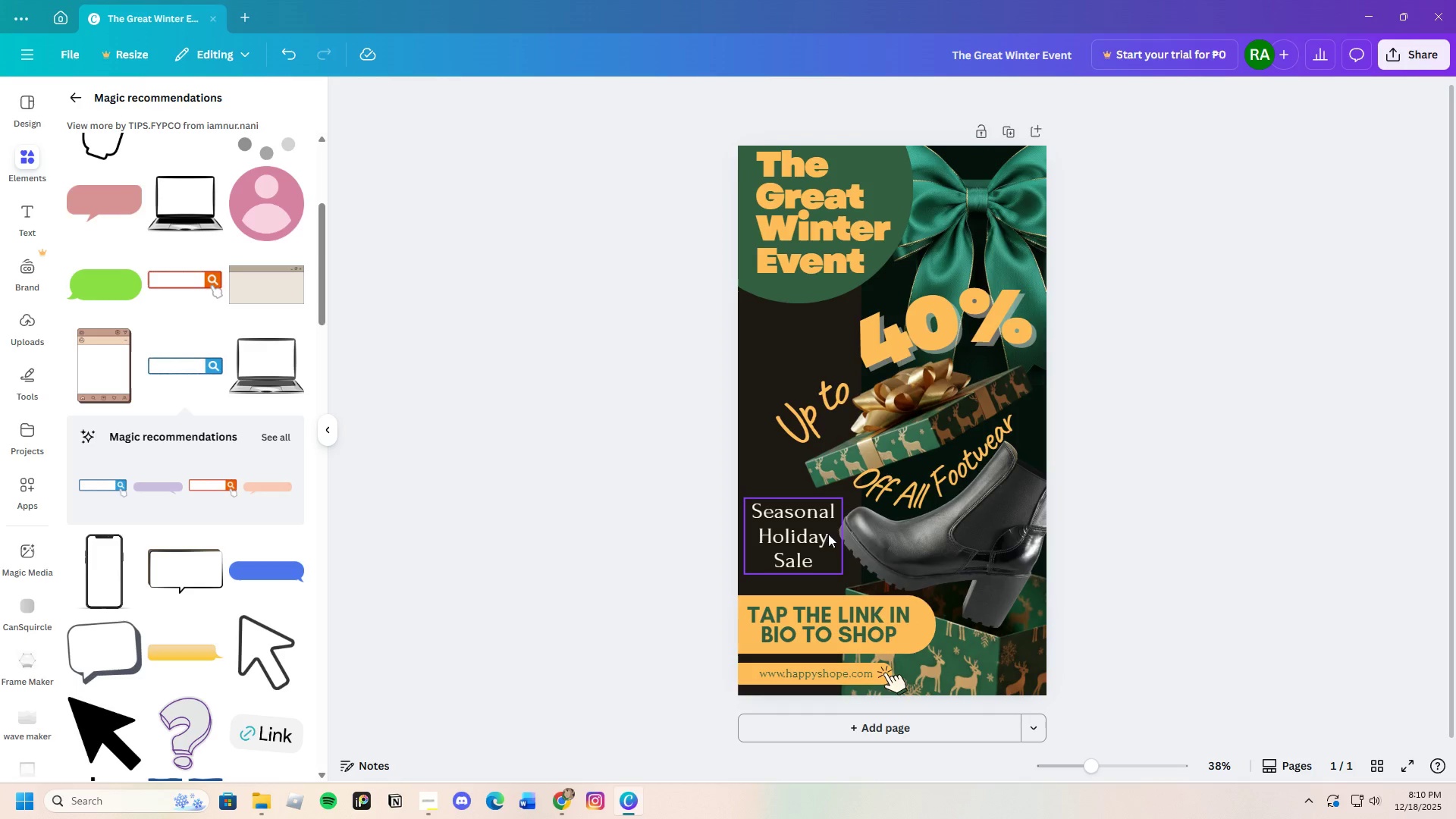 
left_click([819, 533])
 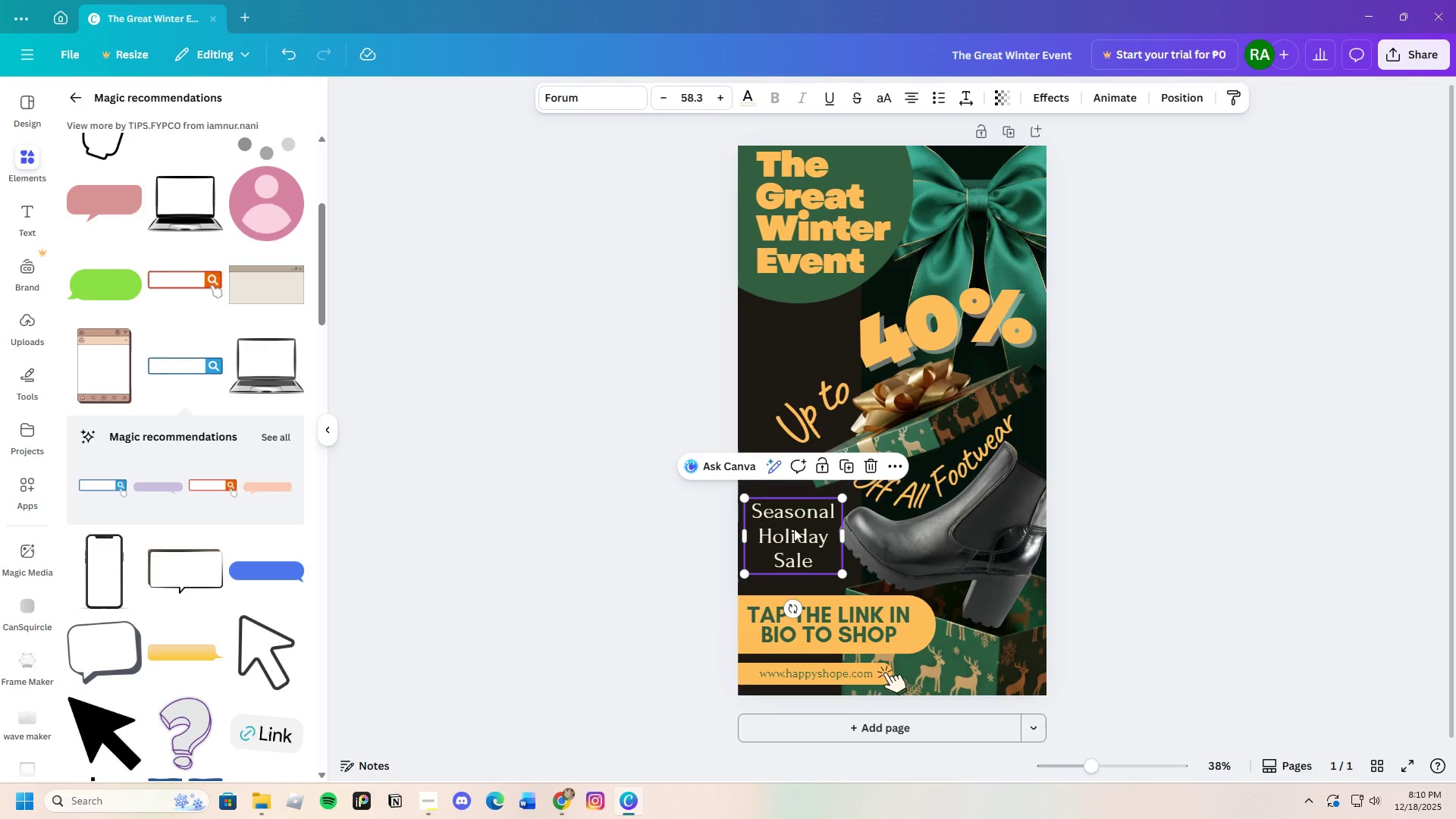 
left_click_drag(start_coordinate=[794, 529], to_coordinate=[798, 347])
 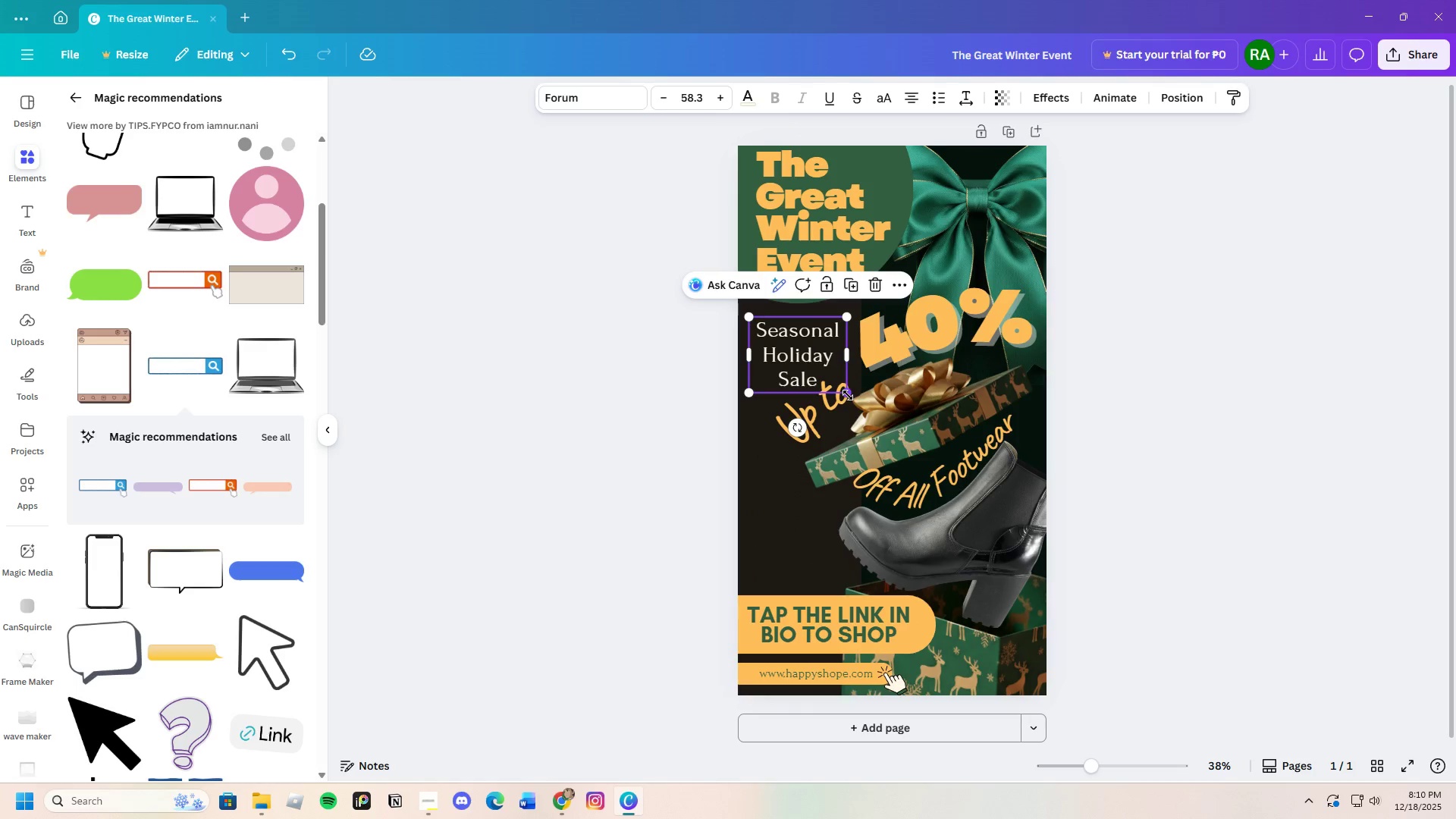 
left_click_drag(start_coordinate=[848, 395], to_coordinate=[827, 375])
 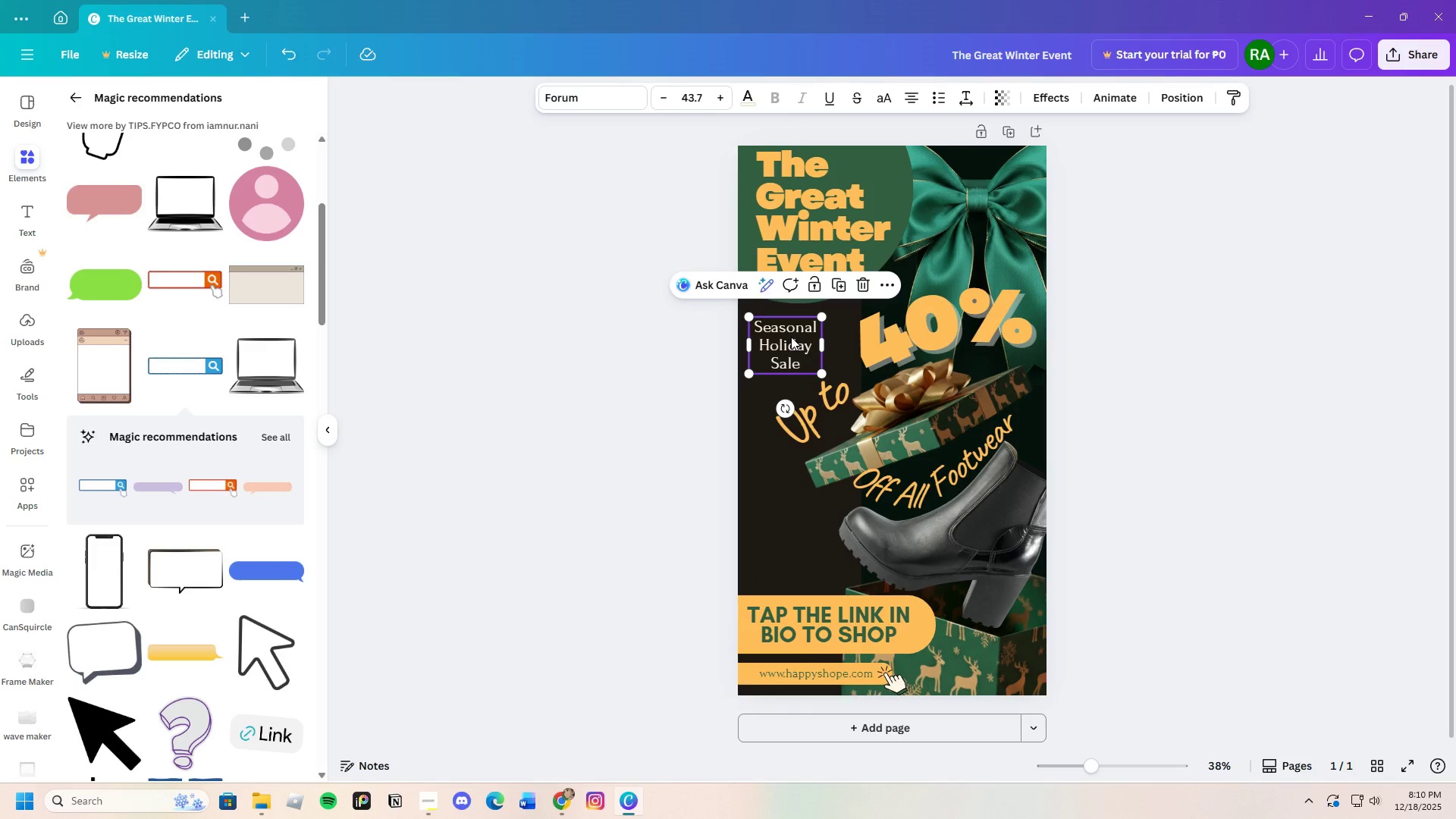 
left_click_drag(start_coordinate=[791, 337], to_coordinate=[799, 342])
 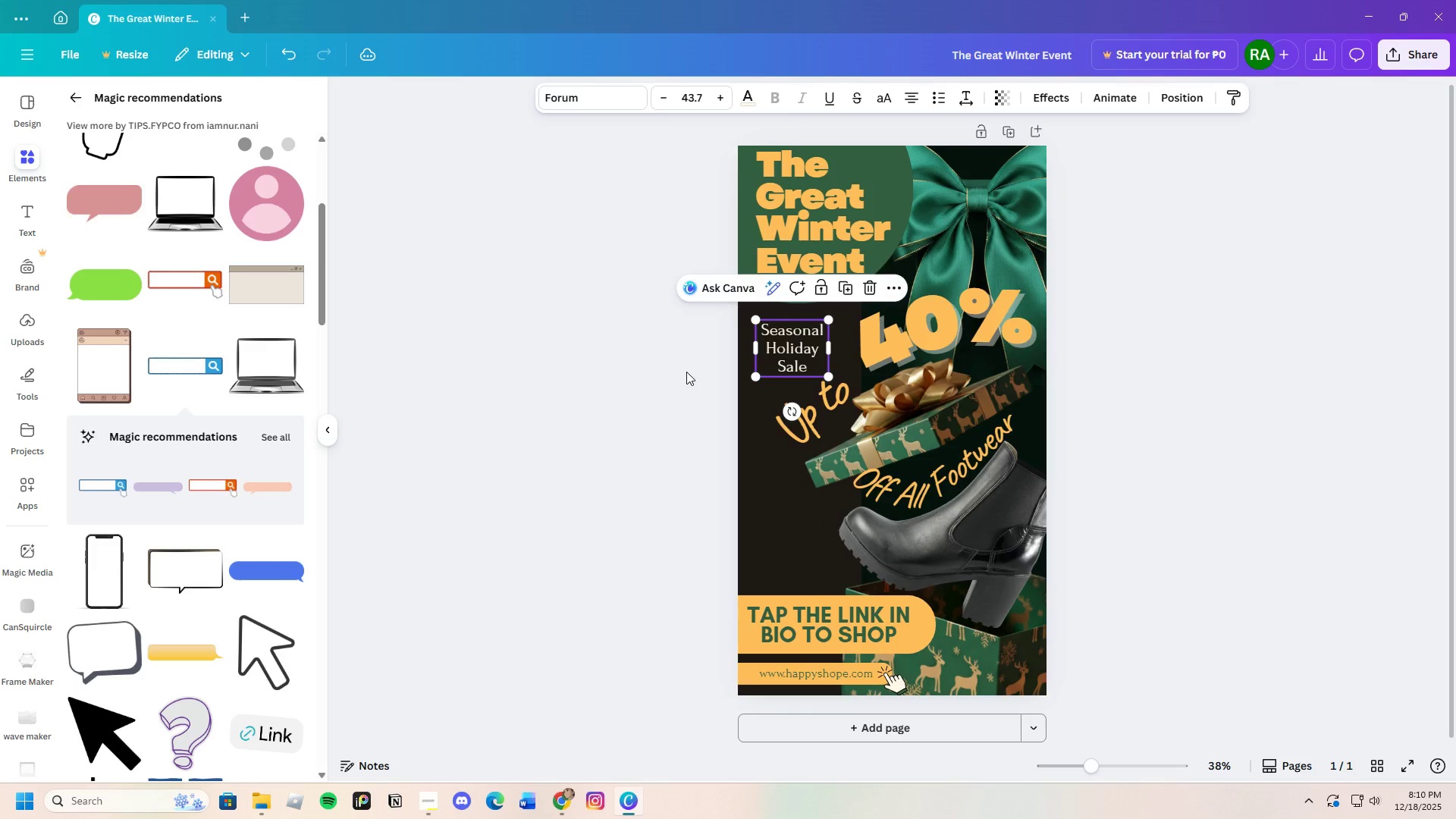 
left_click([686, 372])
 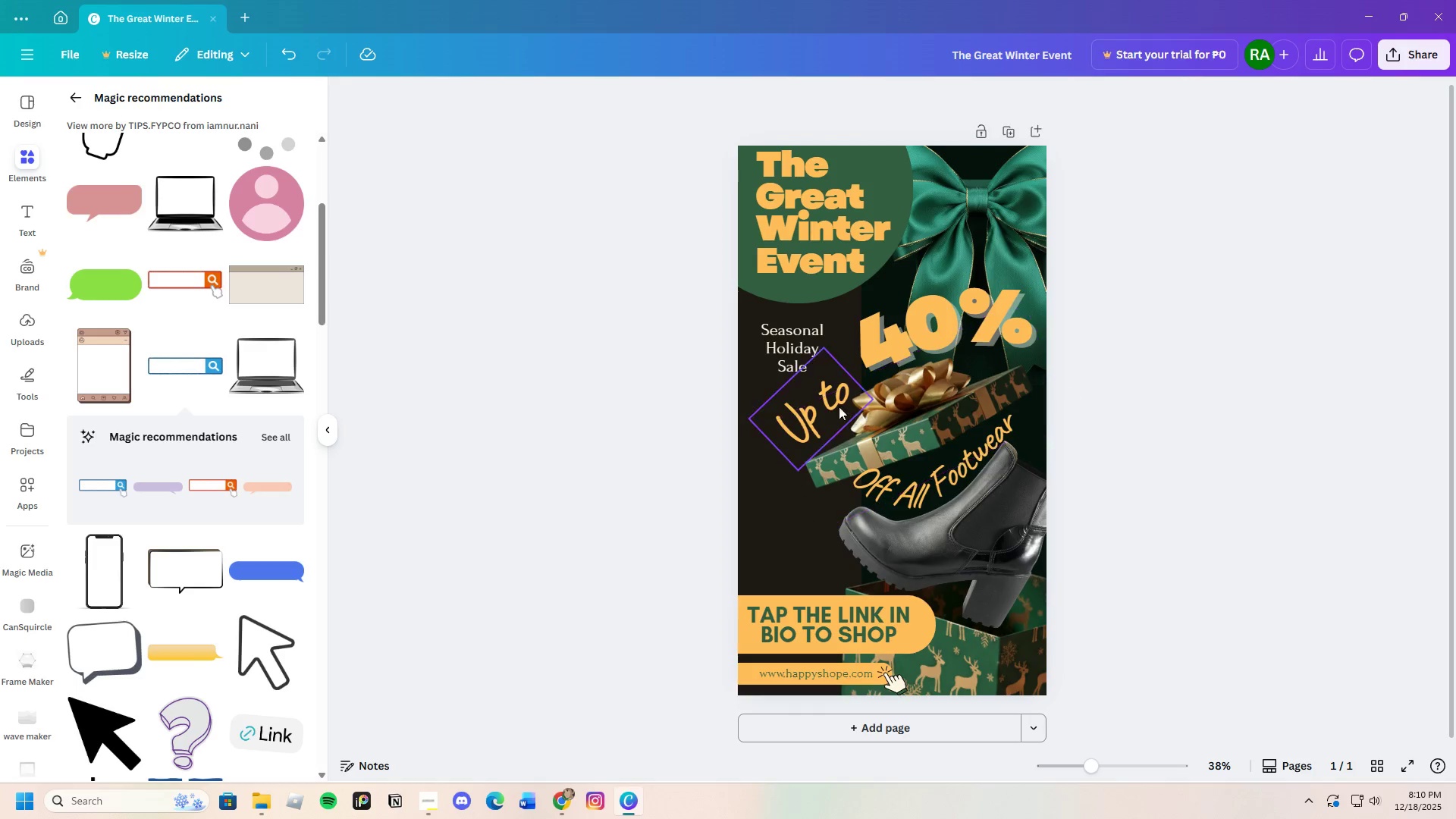 
wait(5.72)
 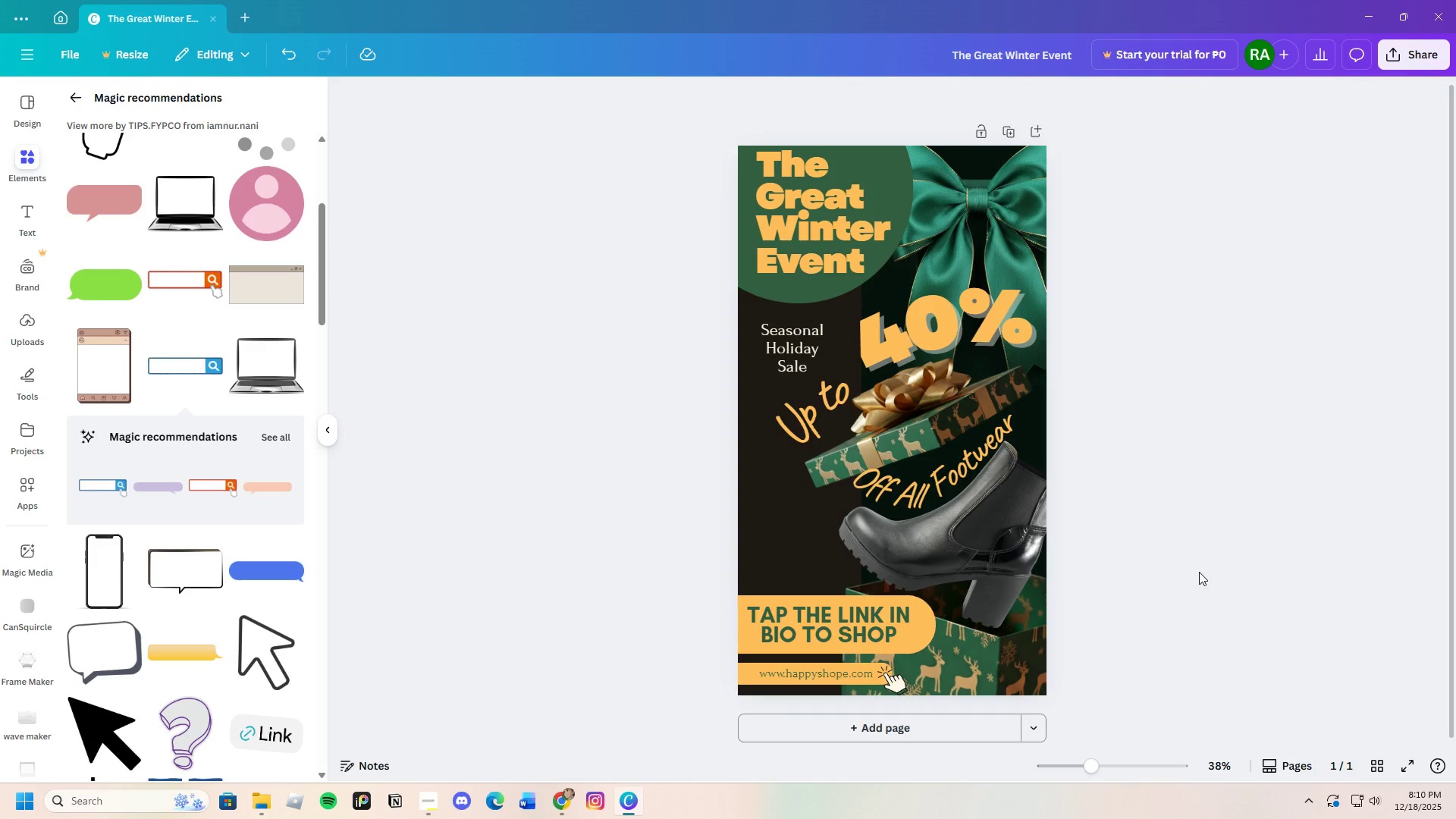 
left_click_drag(start_coordinate=[789, 350], to_coordinate=[770, 523])
 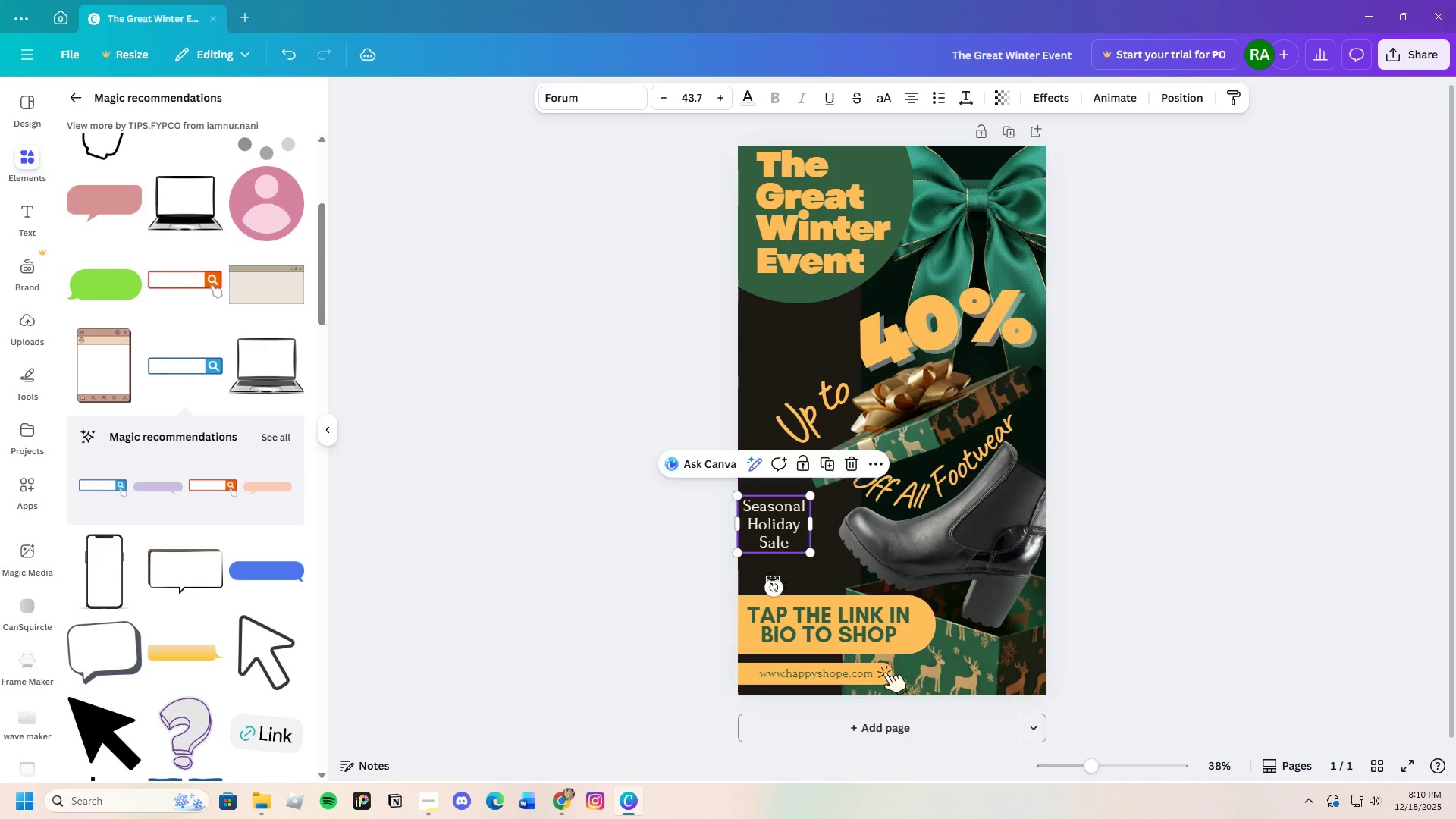 
left_click_drag(start_coordinate=[766, 583], to_coordinate=[798, 597])
 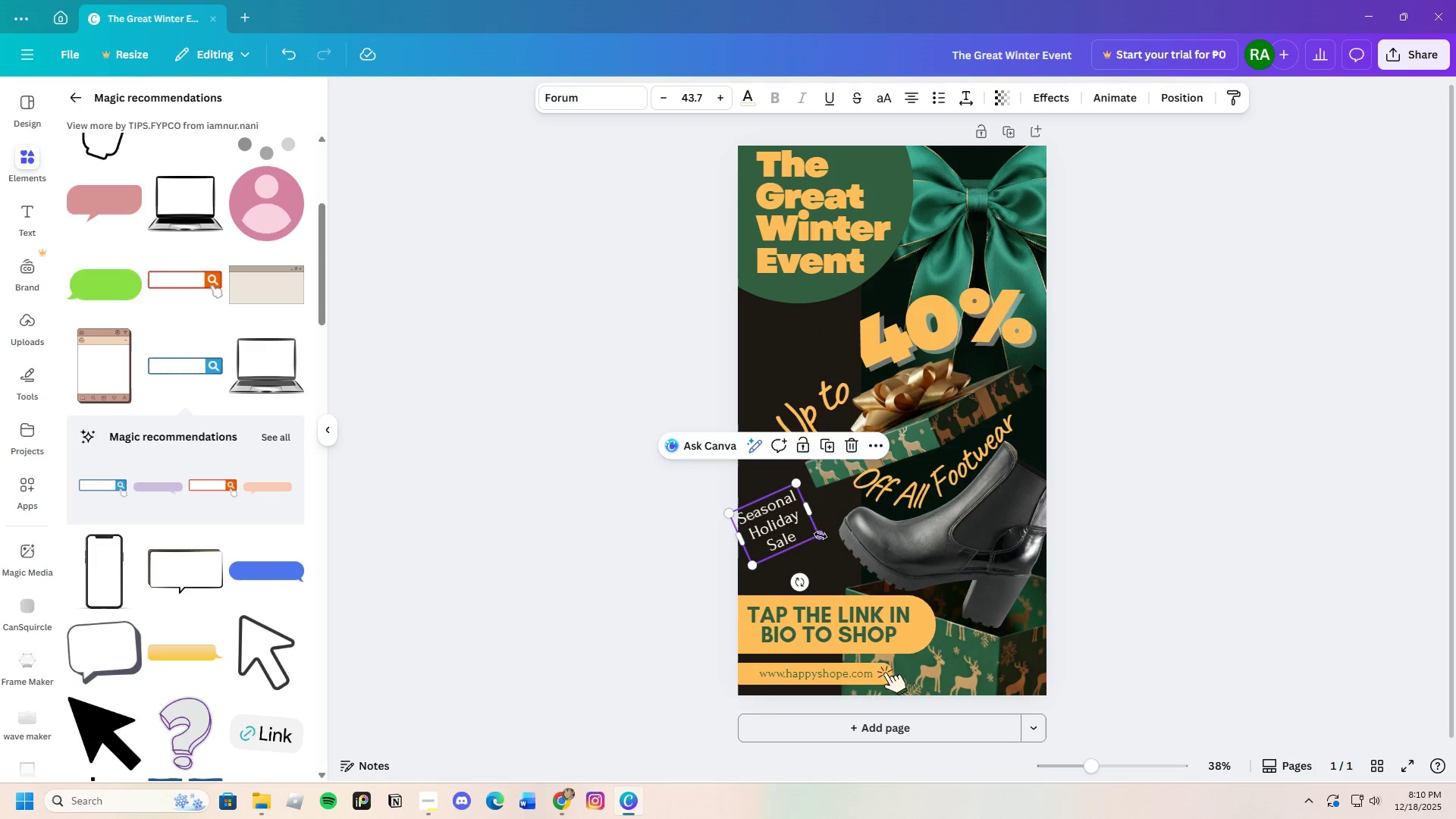 
left_click_drag(start_coordinate=[821, 535], to_coordinate=[843, 557])
 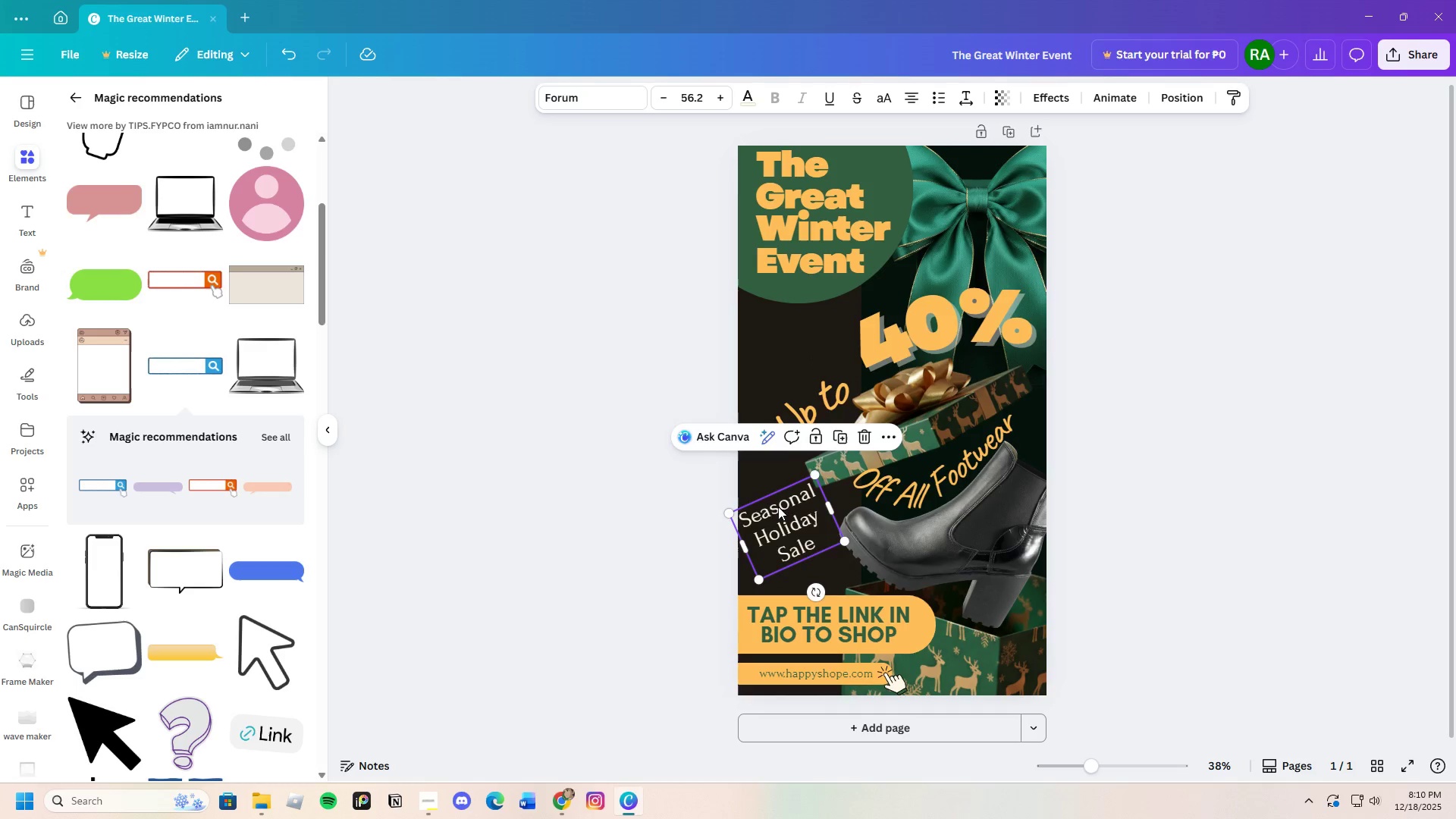 
left_click_drag(start_coordinate=[778, 507], to_coordinate=[796, 518])
 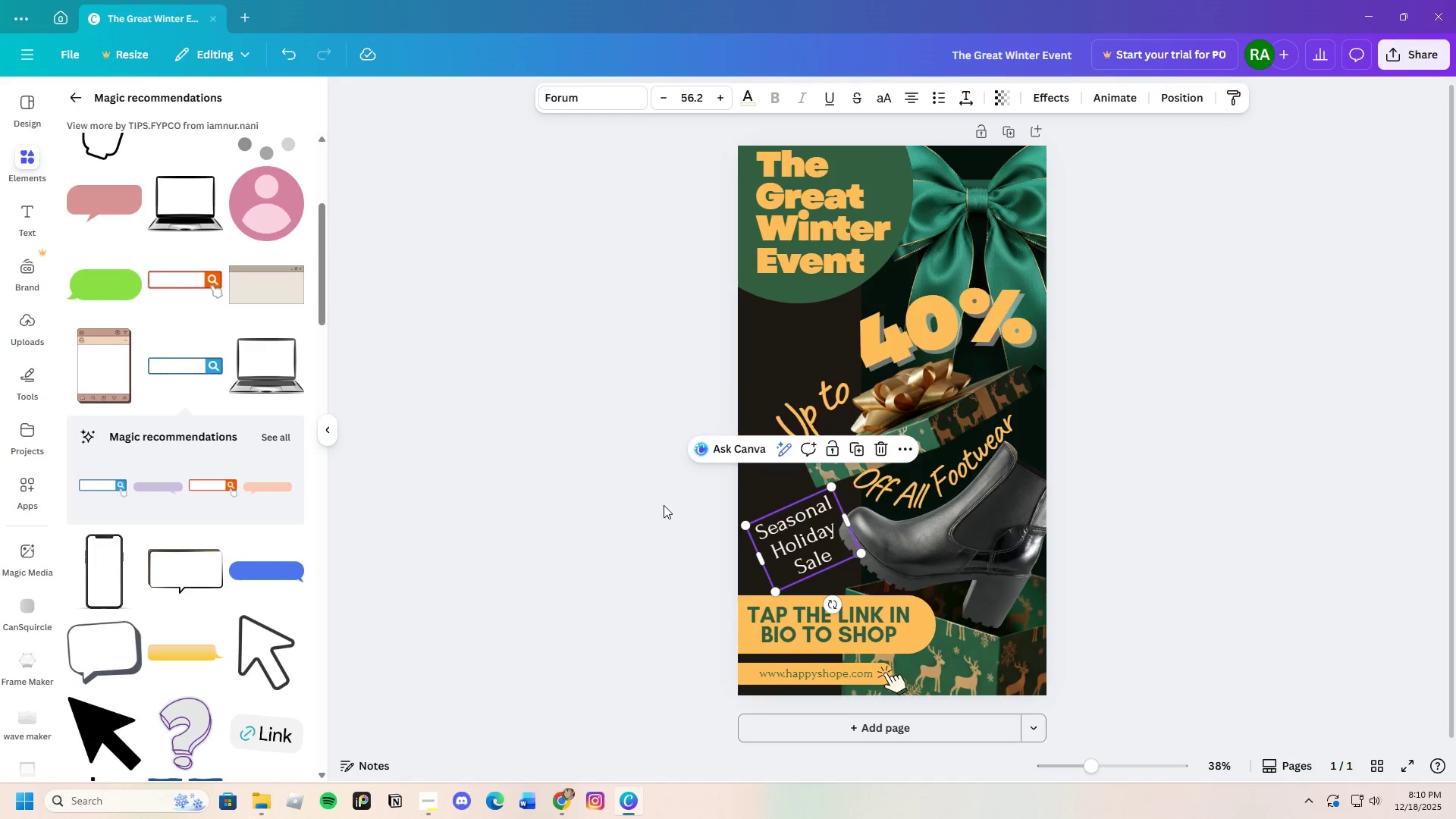 
left_click([663, 505])
 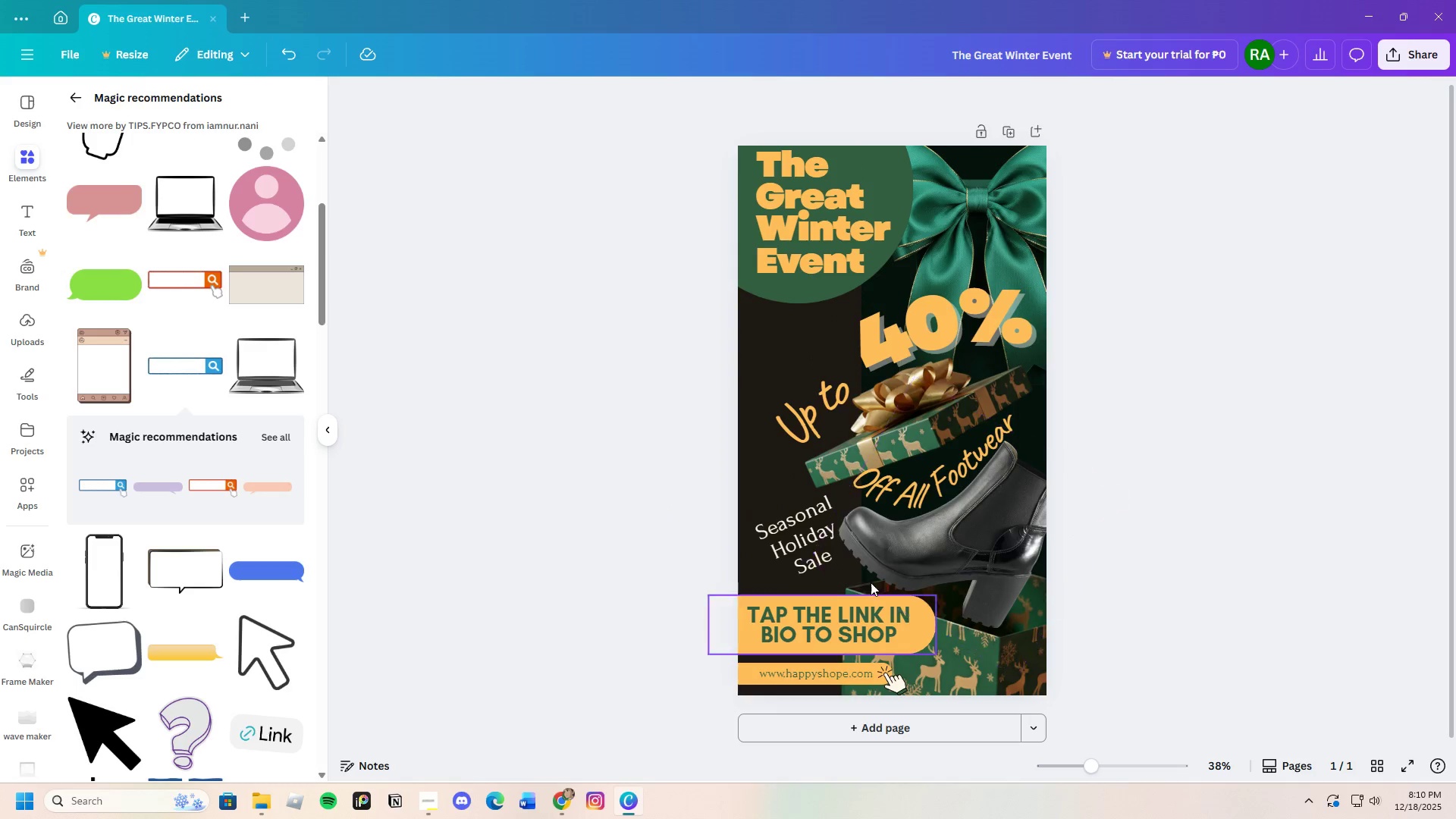 
left_click([811, 547])
 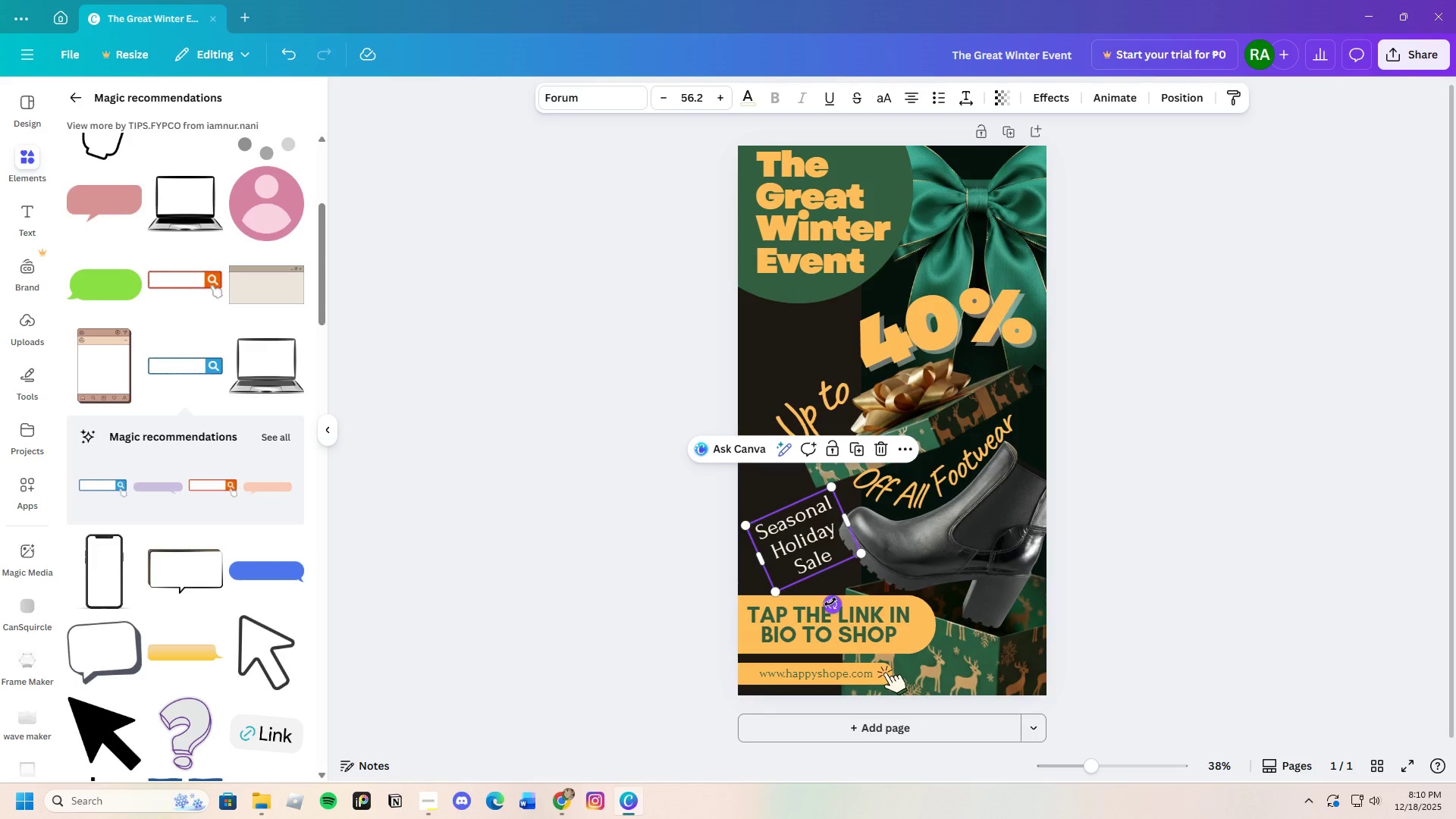 
left_click_drag(start_coordinate=[830, 603], to_coordinate=[803, 614])
 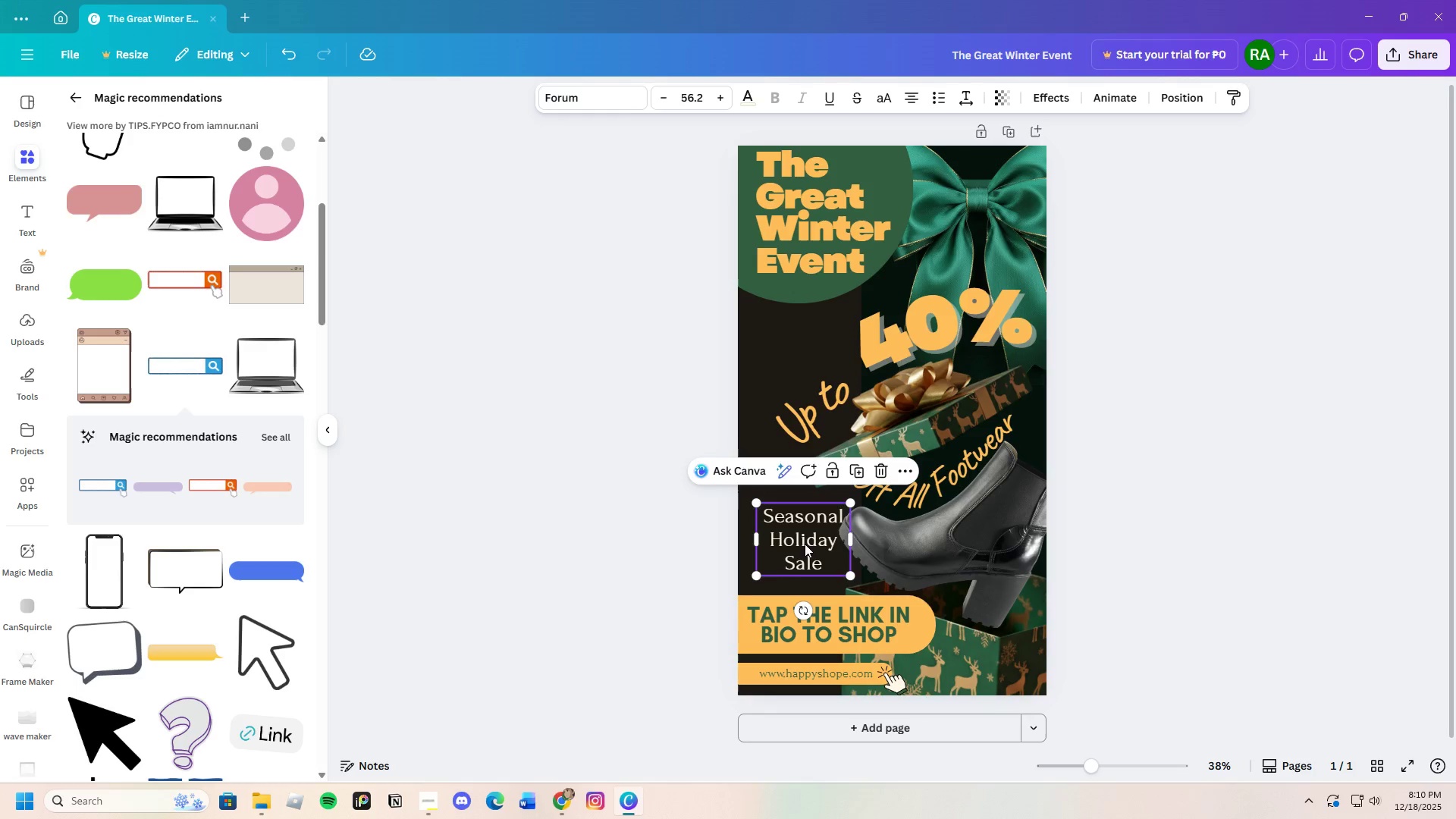 
left_click_drag(start_coordinate=[805, 543], to_coordinate=[794, 541])
 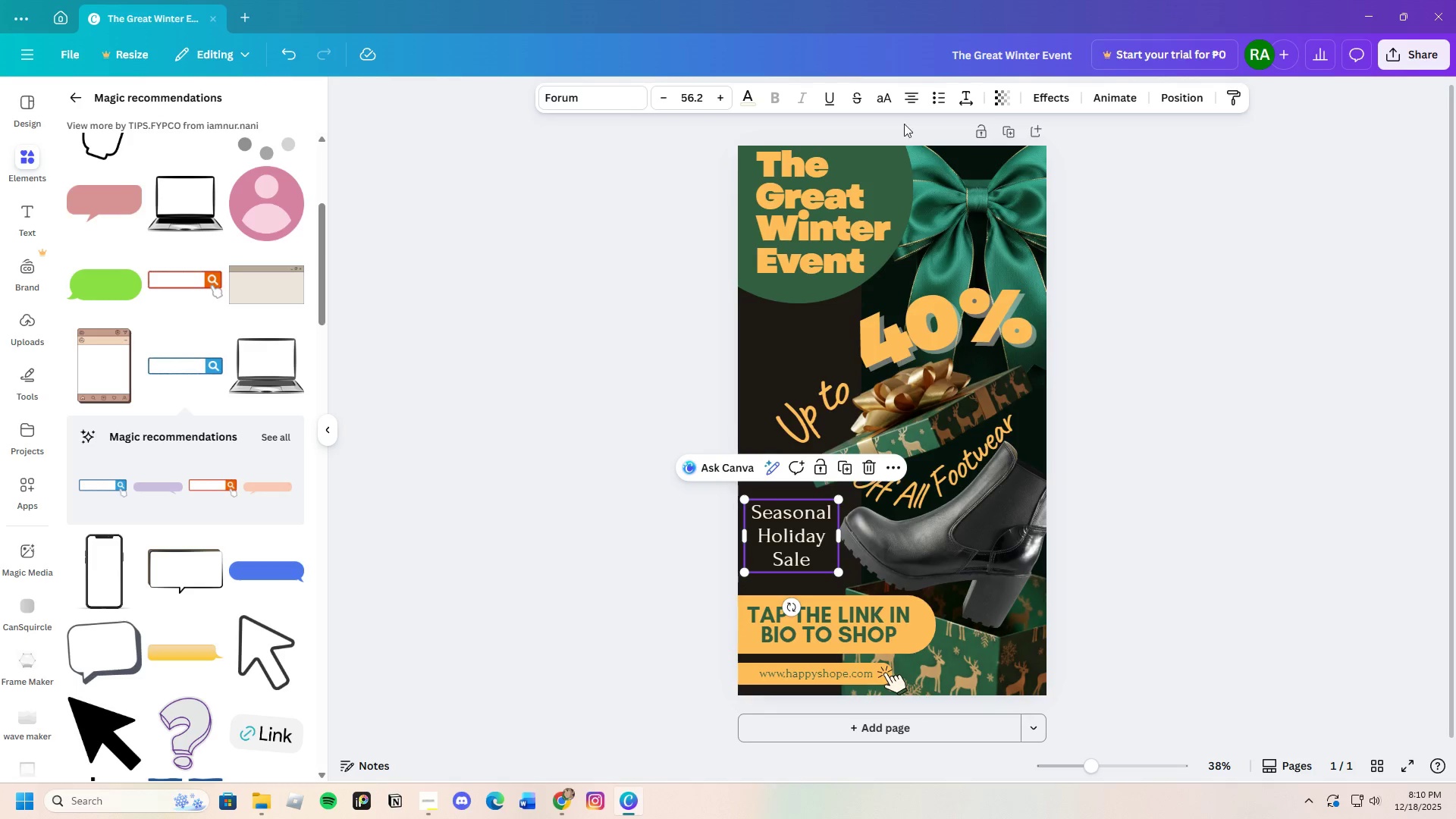 
left_click([1002, 105])
 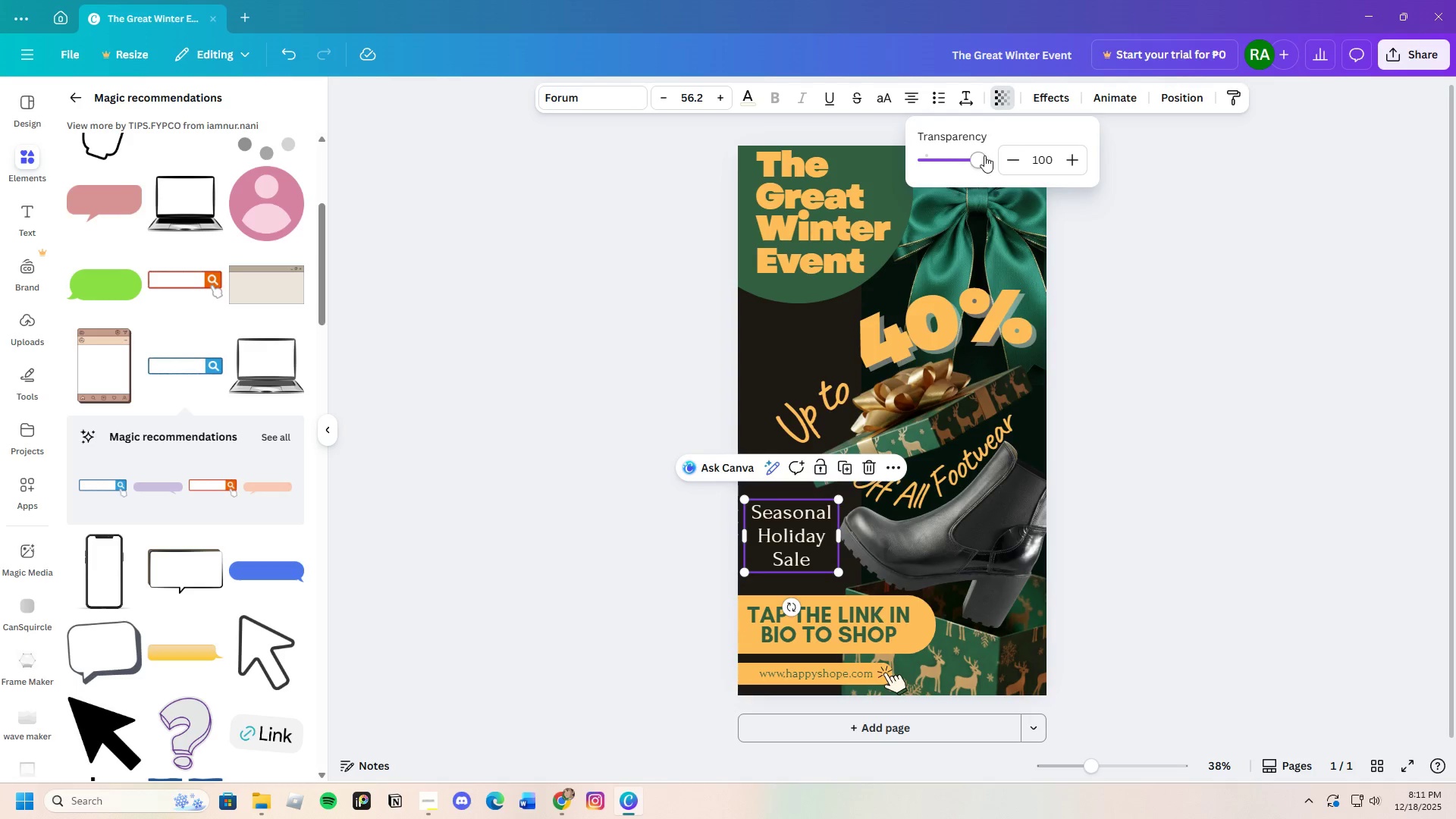 
left_click_drag(start_coordinate=[980, 156], to_coordinate=[955, 164])
 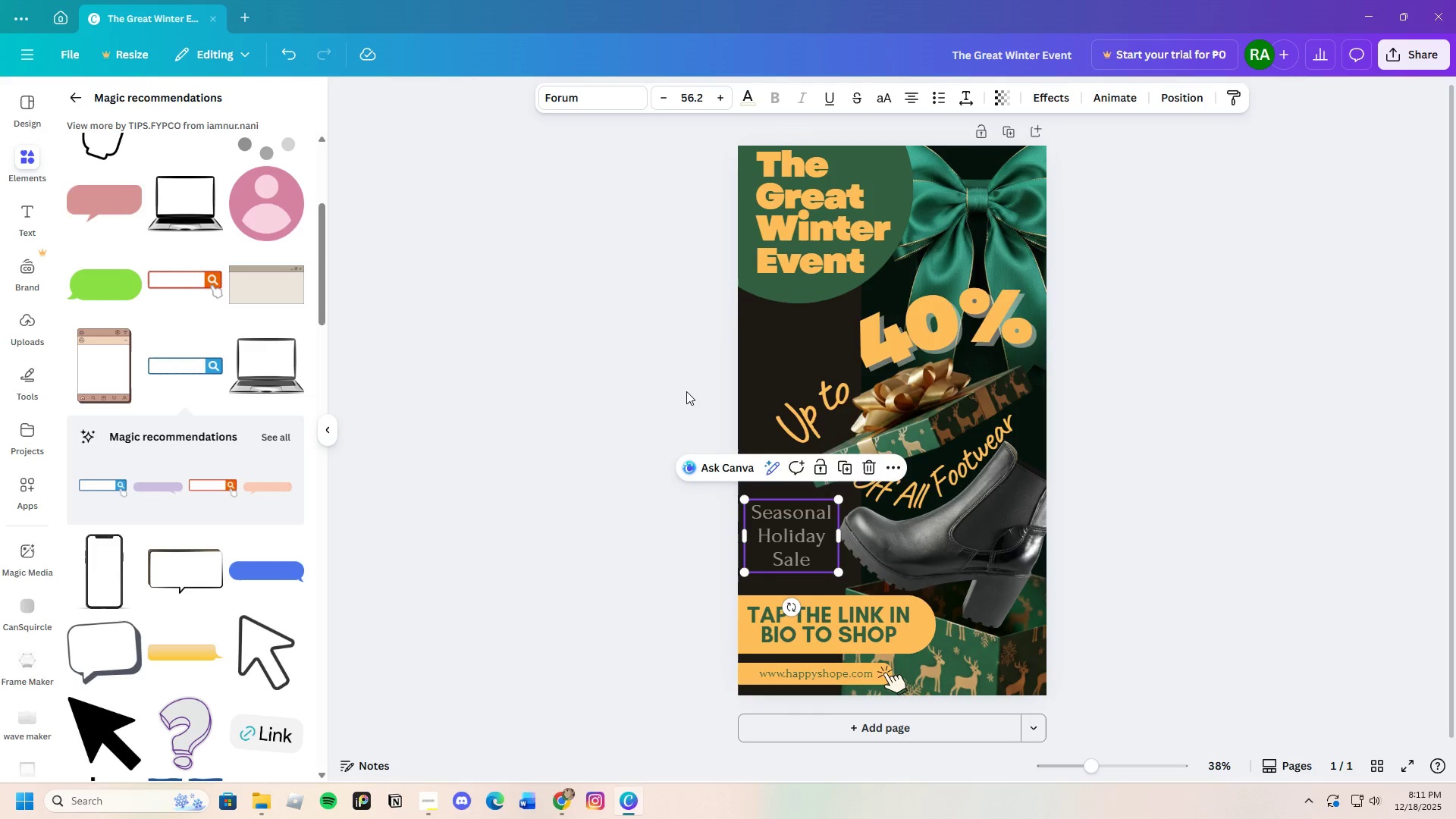 
double_click([686, 392])
 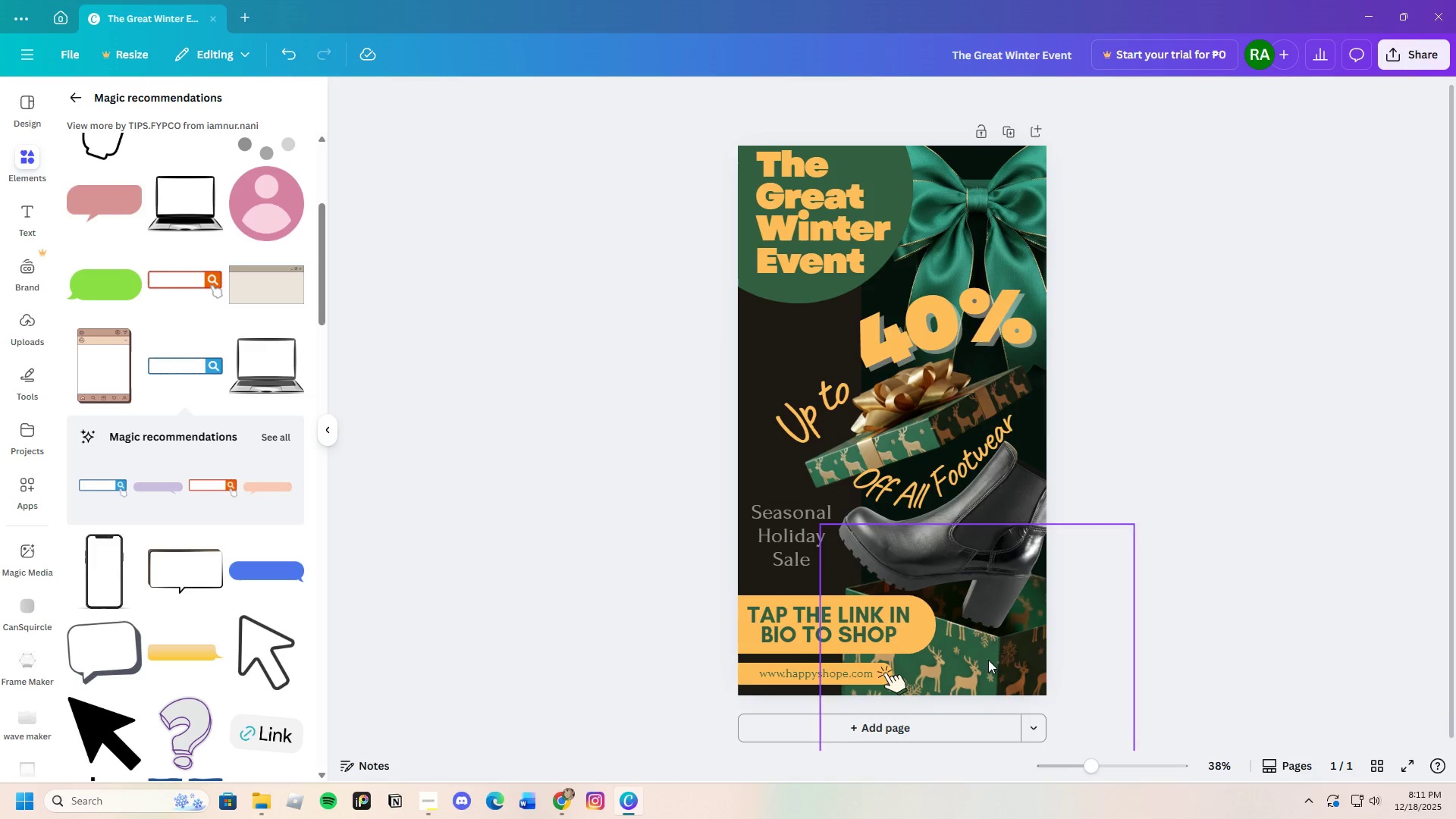 
left_click([1269, 620])
 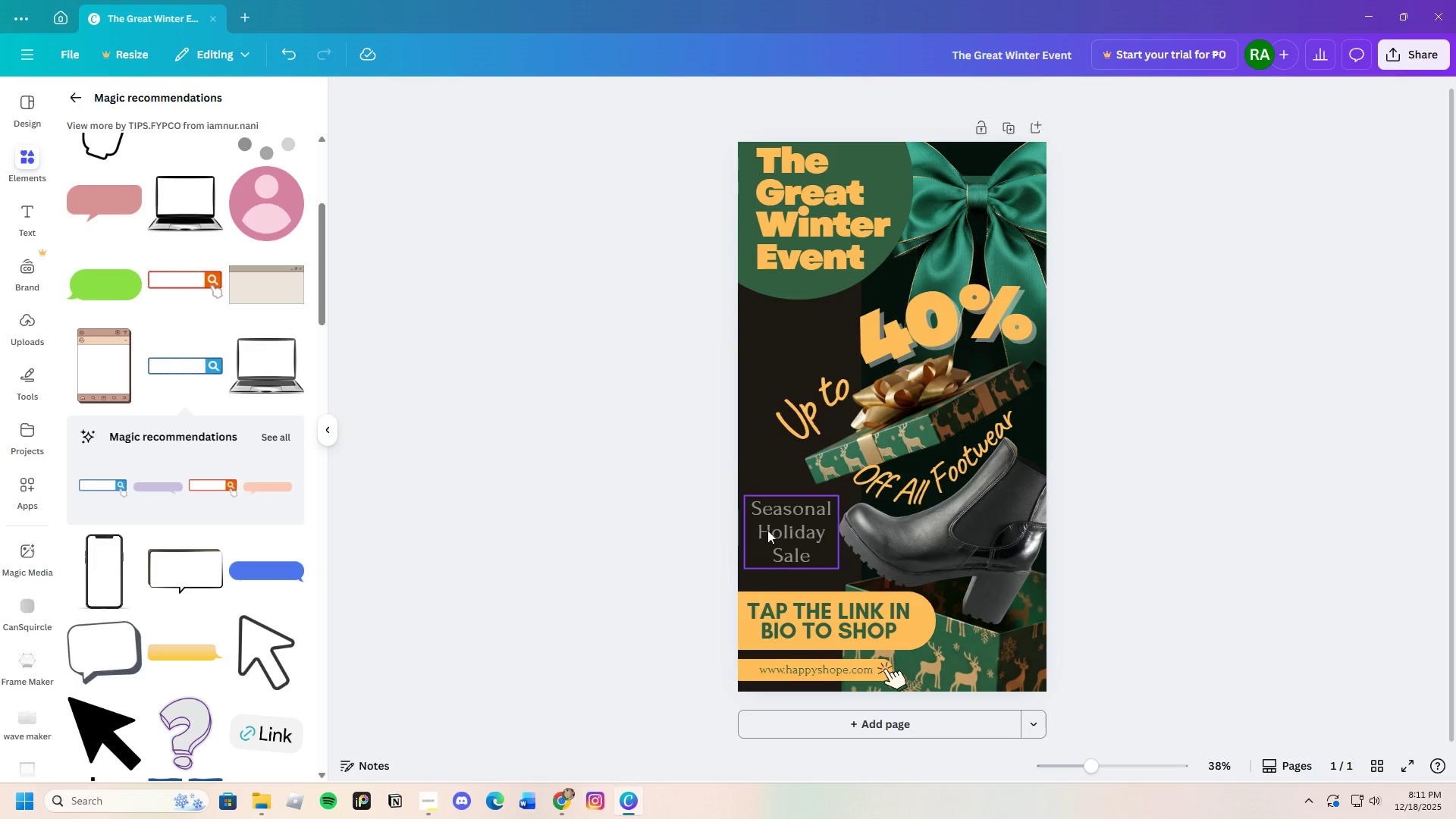 
scroll: coordinate [989, 659], scroll_direction: down, amount: 2.0
 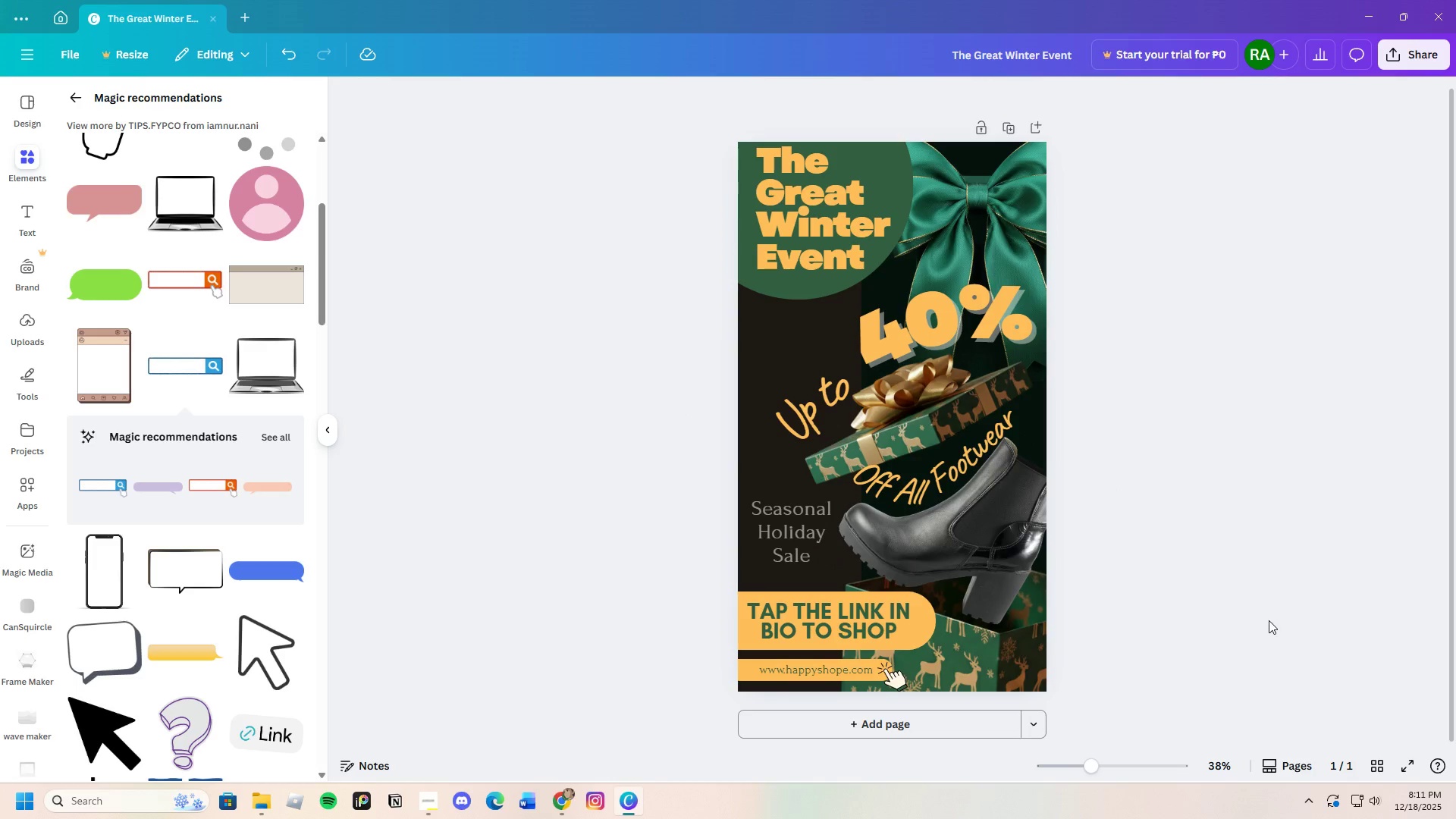 
left_click_drag(start_coordinate=[774, 528], to_coordinate=[776, 532])
 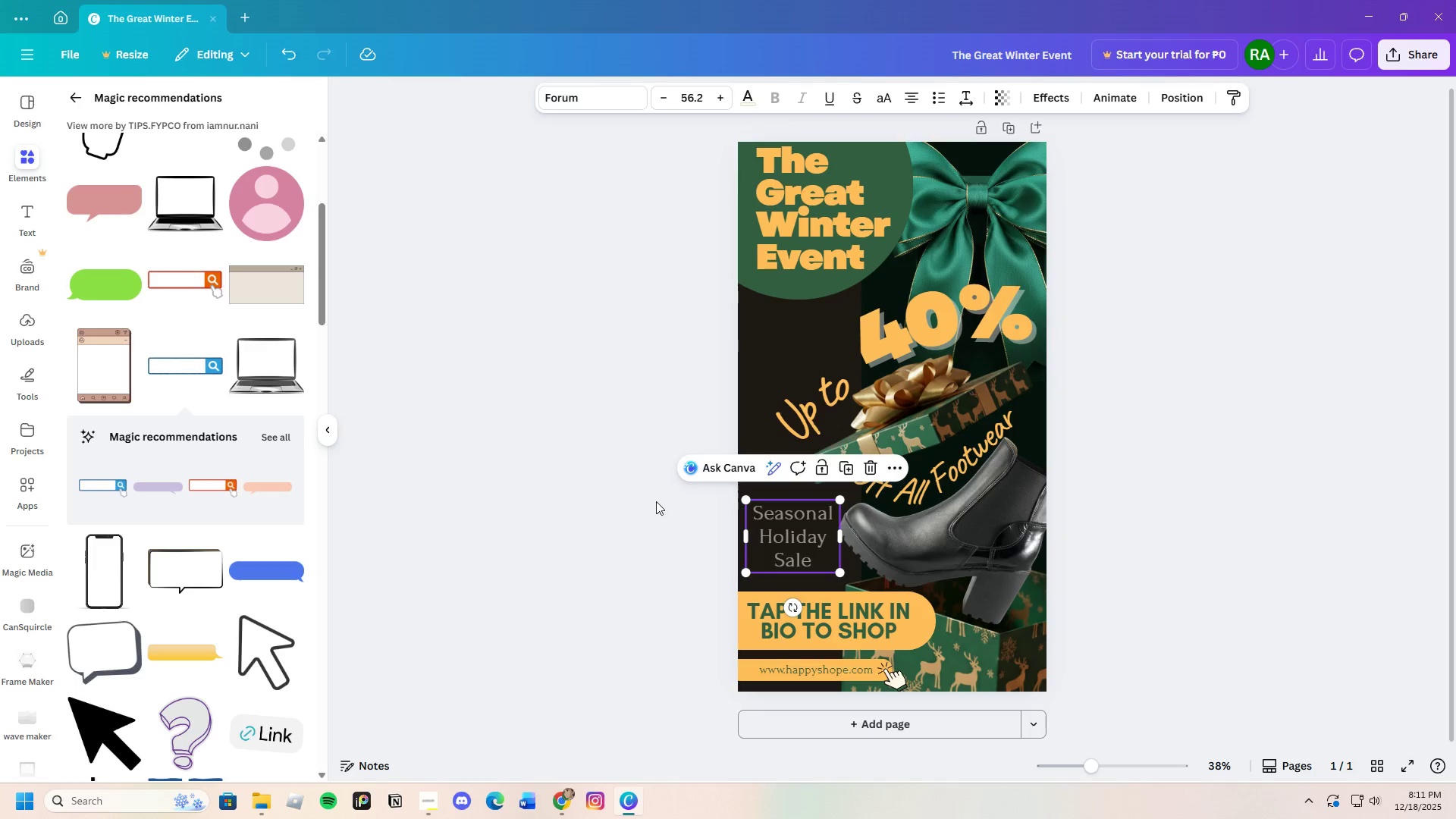 
left_click([656, 501])
 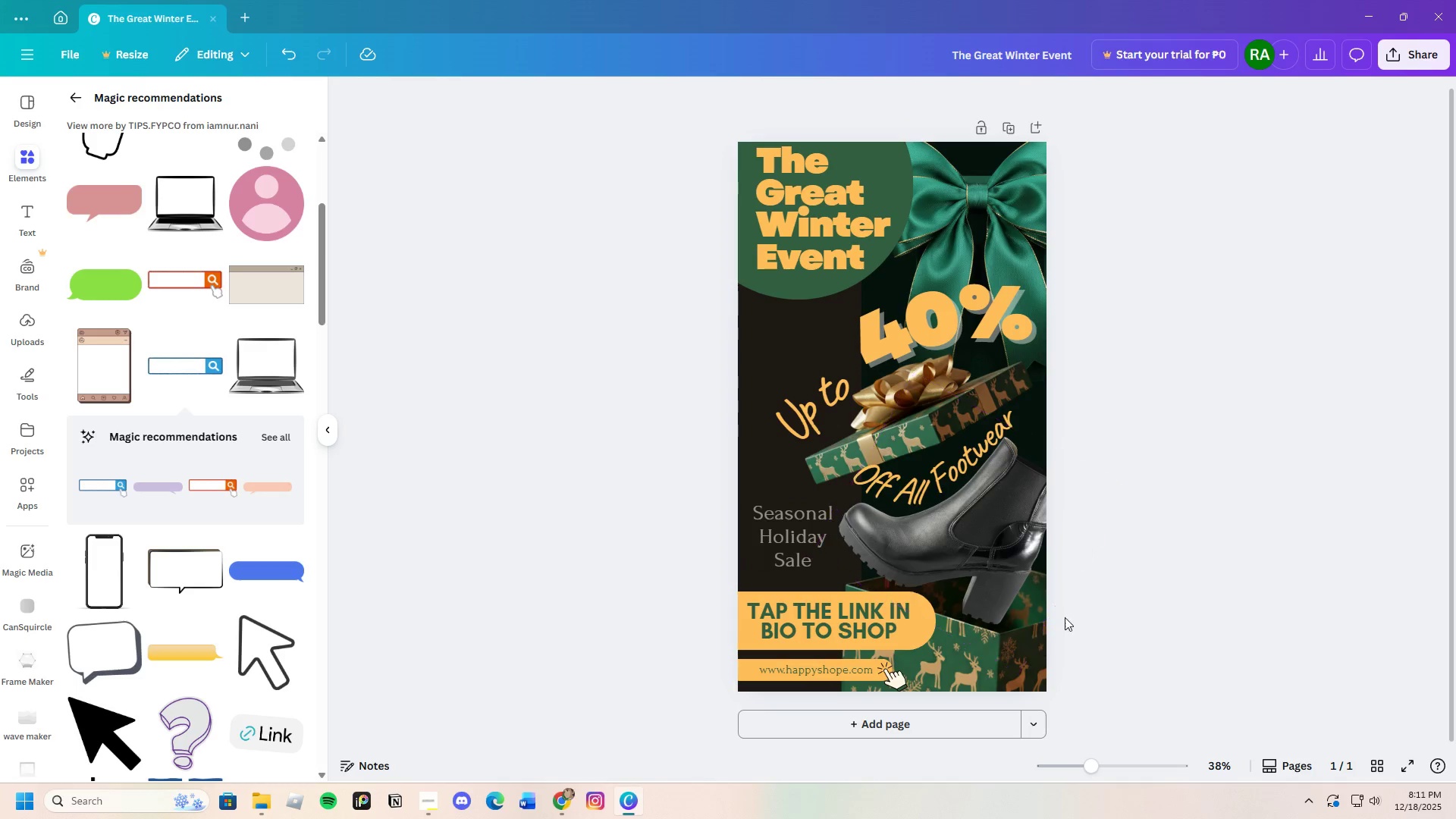 
scroll: coordinate [1100, 603], scroll_direction: down, amount: 1.0
 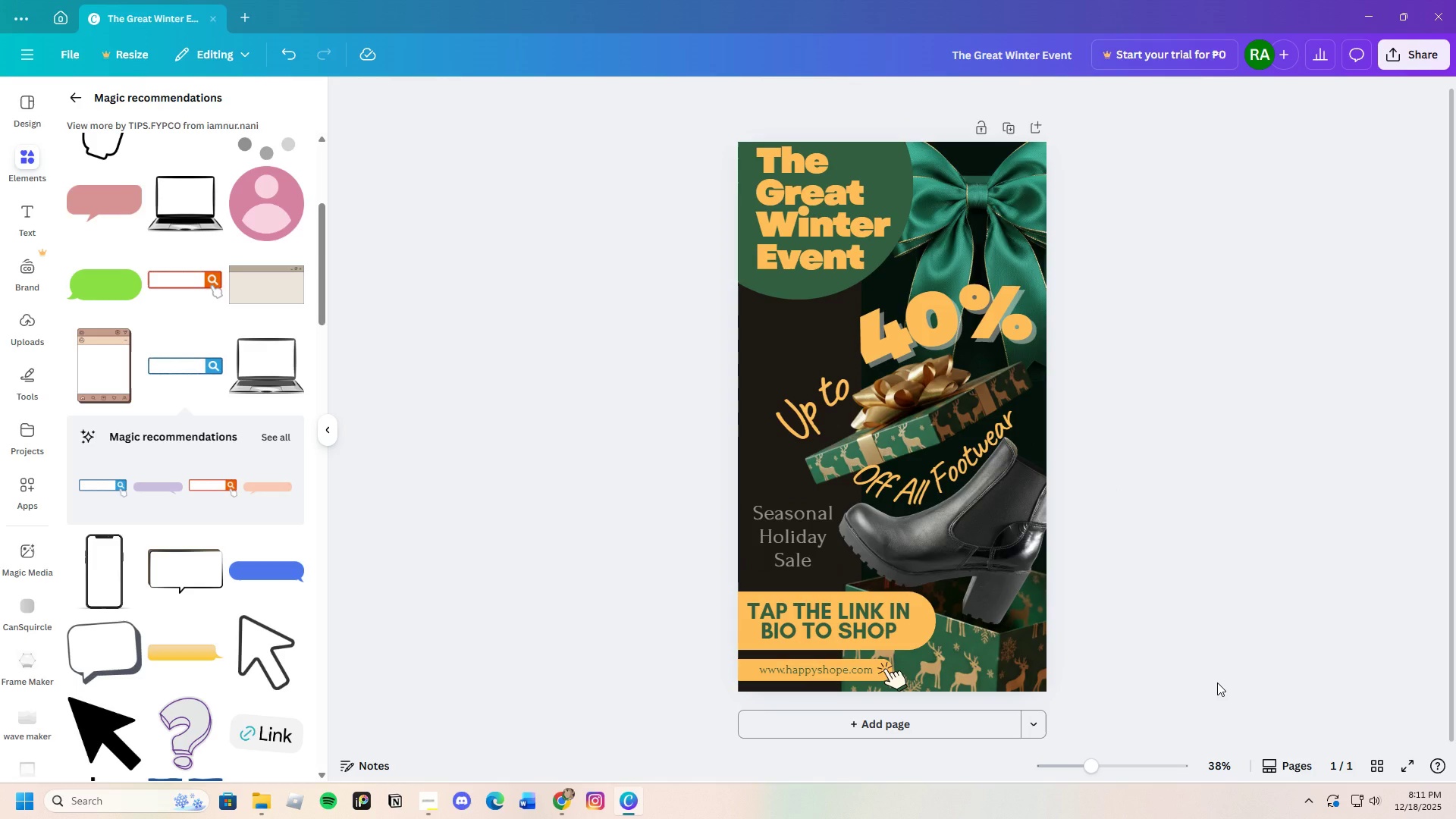 
scroll: coordinate [1156, 648], scroll_direction: none, amount: 0.0
 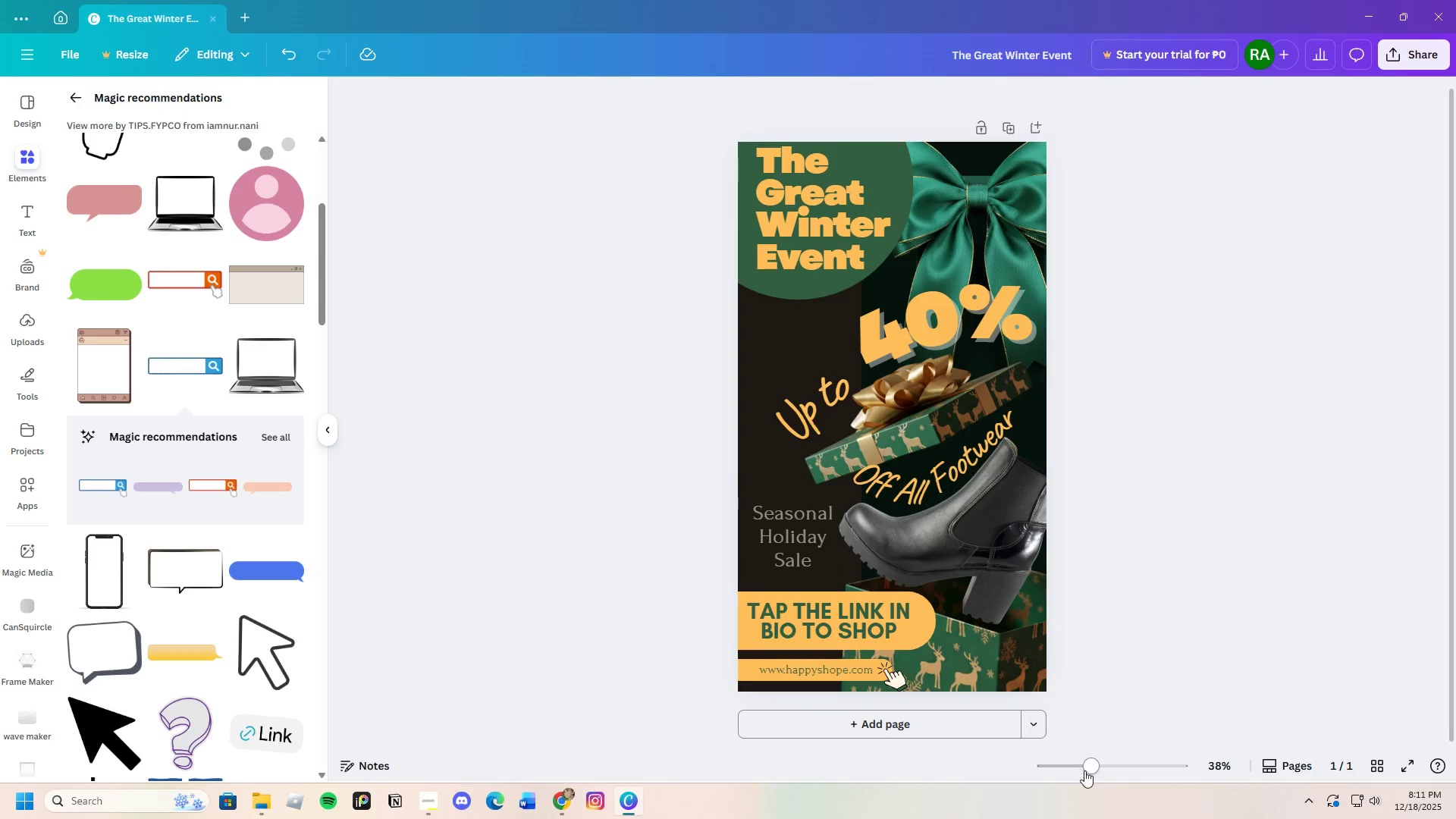 
left_click_drag(start_coordinate=[1094, 770], to_coordinate=[1095, 782])
 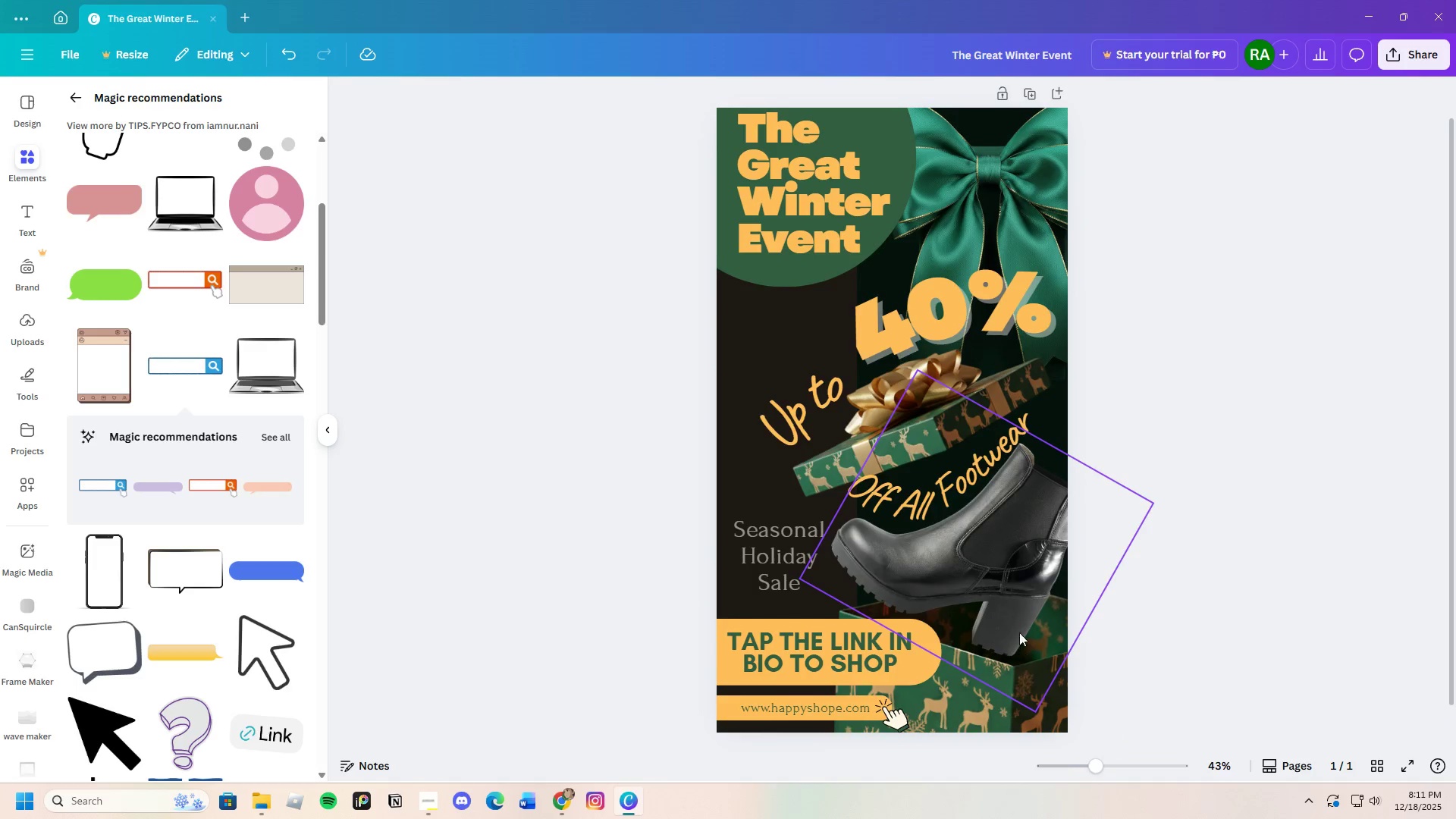 
scroll: coordinate [1021, 628], scroll_direction: down, amount: 2.0
 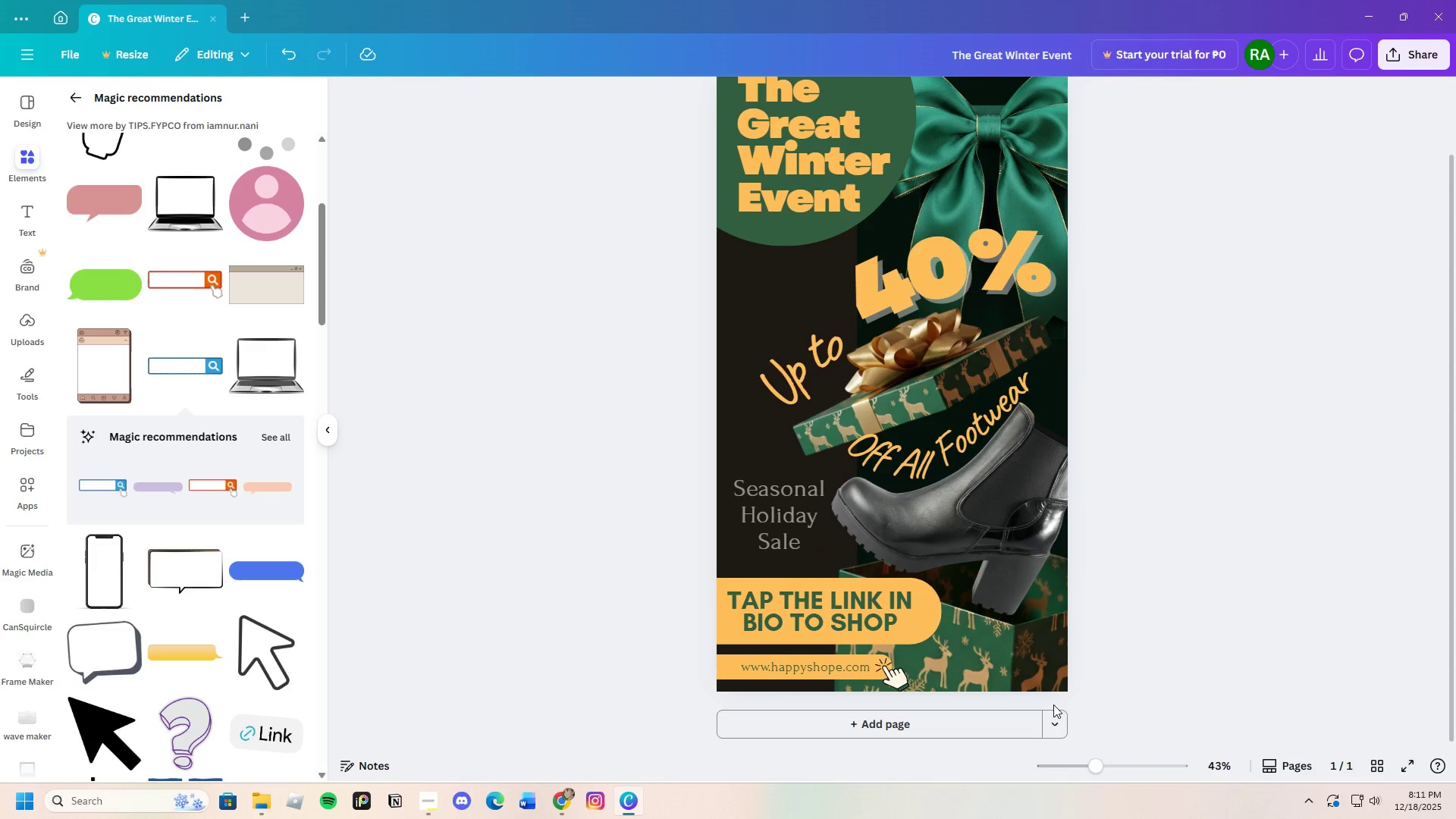 
scroll: coordinate [1114, 564], scroll_direction: up, amount: 1.0
 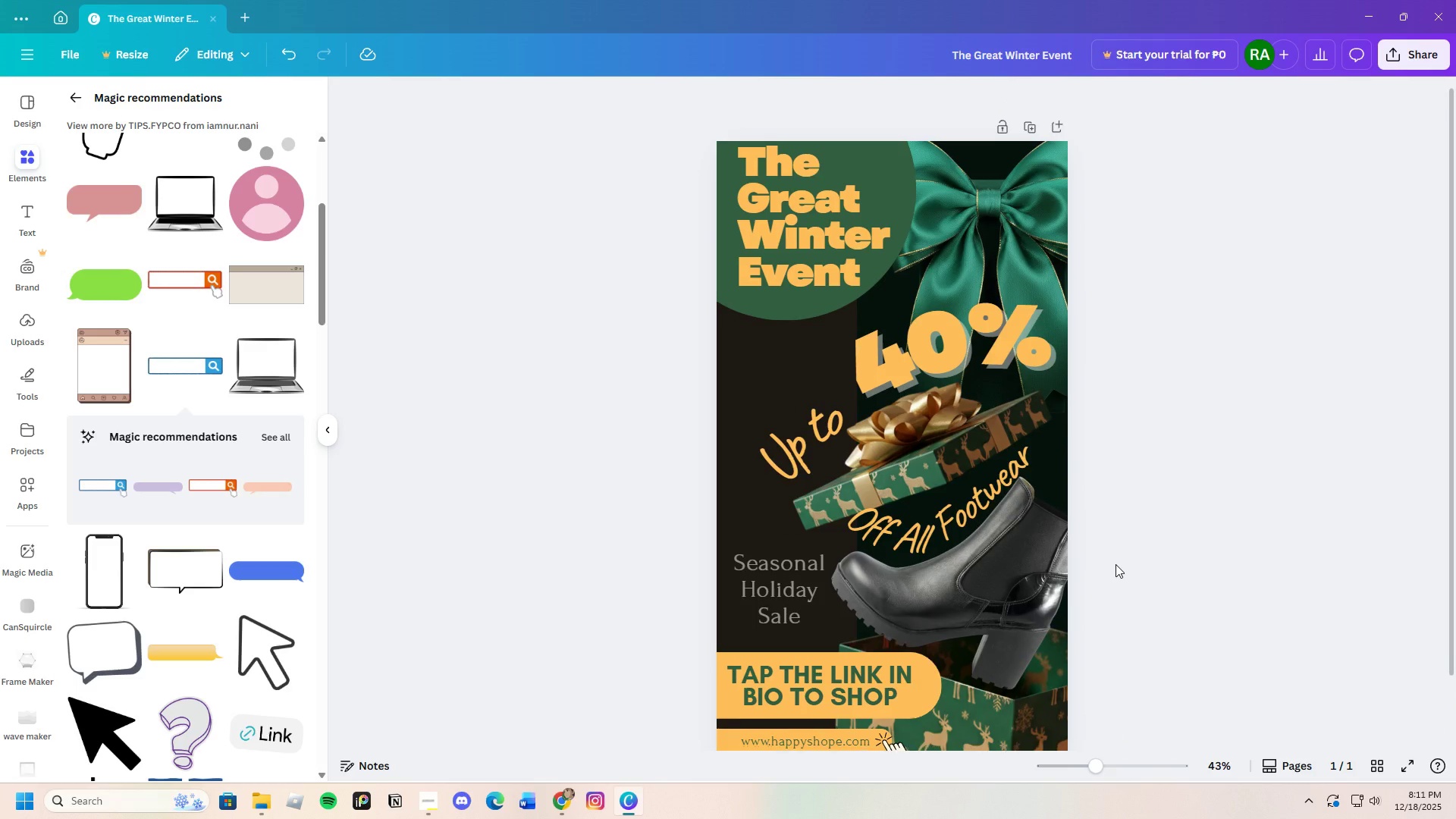 
scroll: coordinate [1116, 564], scroll_direction: down, amount: 1.0
 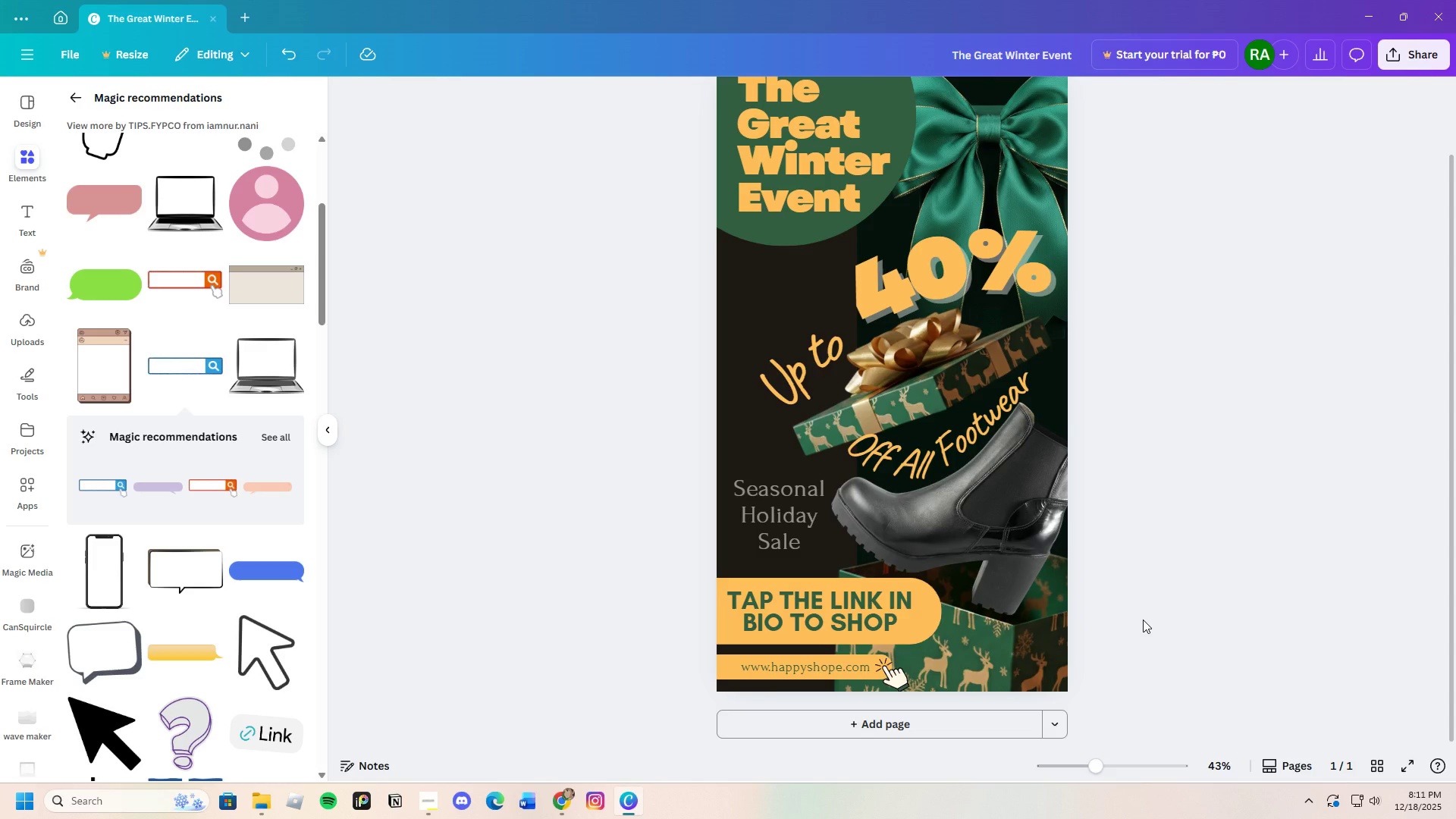 
wait(18.61)
 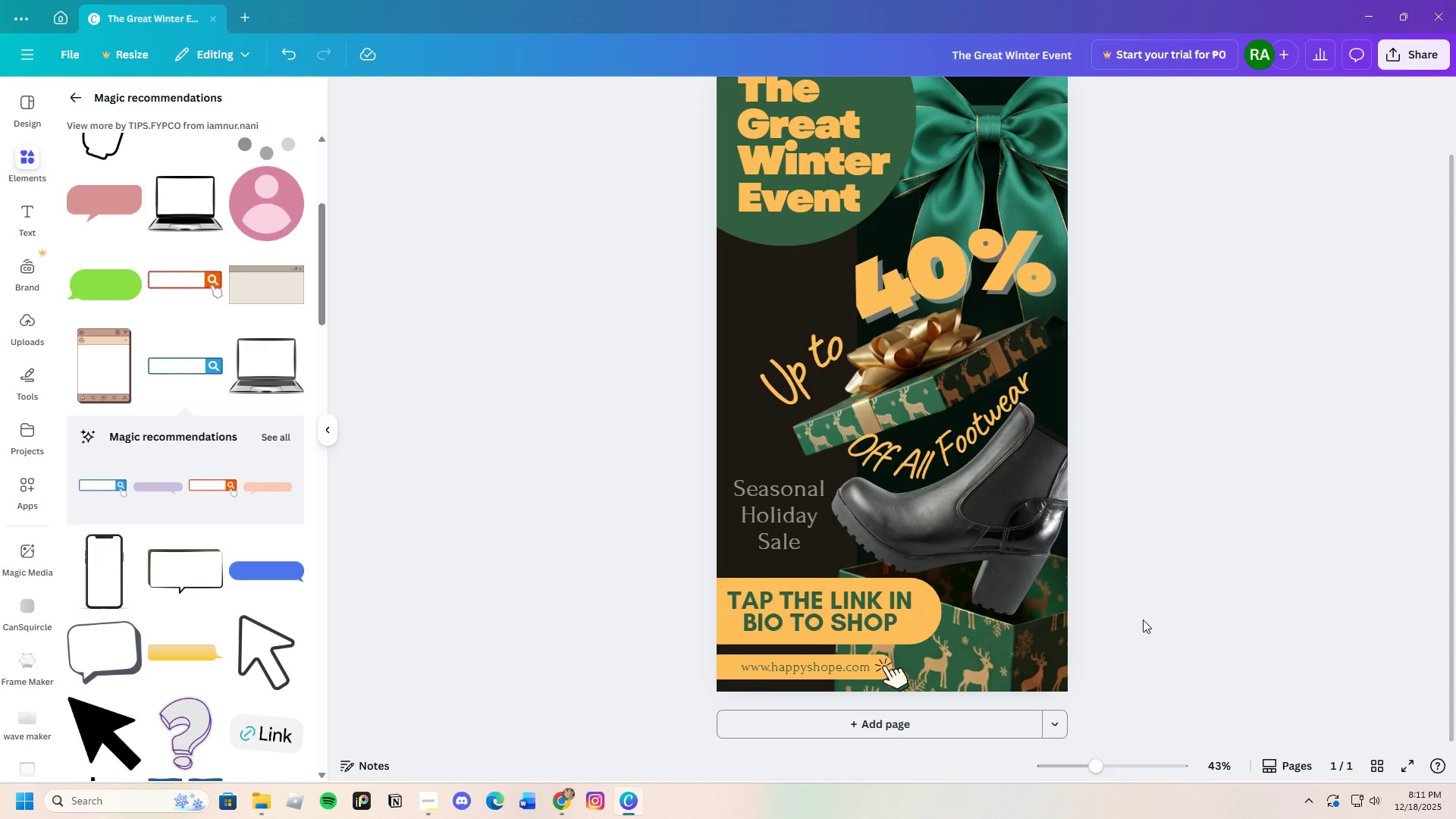 
scroll: coordinate [1238, 633], scroll_direction: up, amount: 3.0
 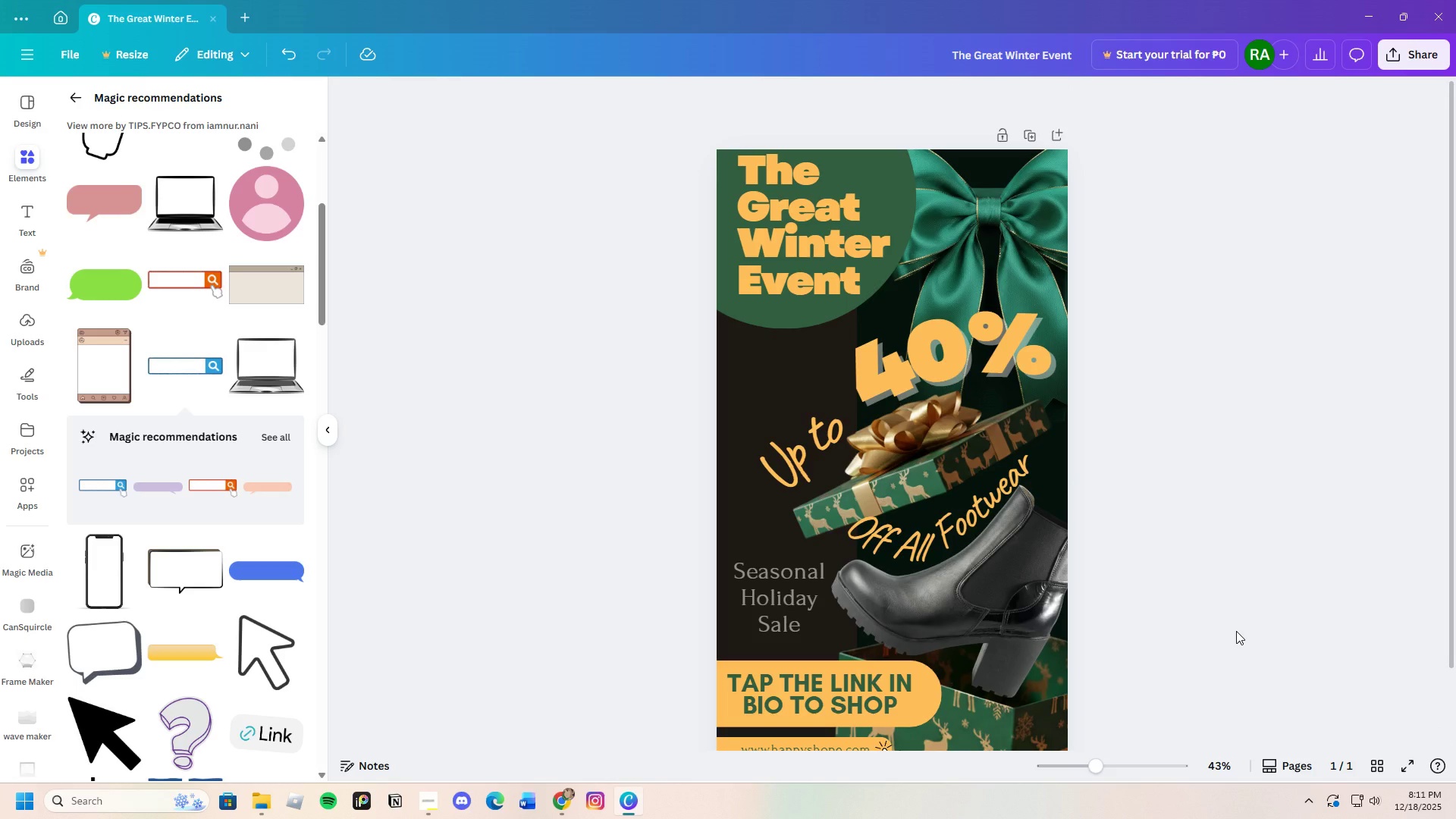 
scroll: coordinate [1235, 628], scroll_direction: down, amount: 3.0
 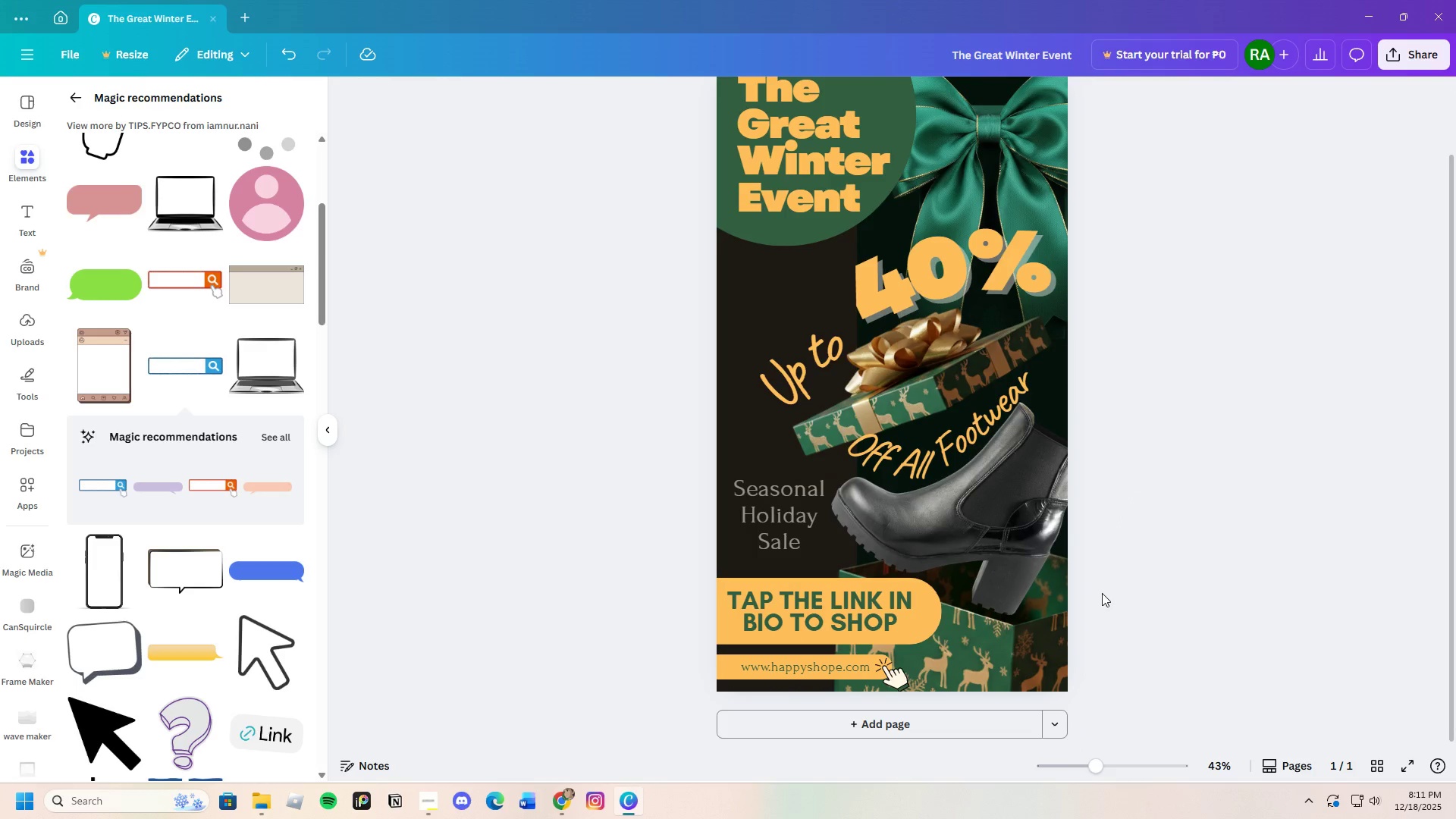 
left_click([886, 452])
 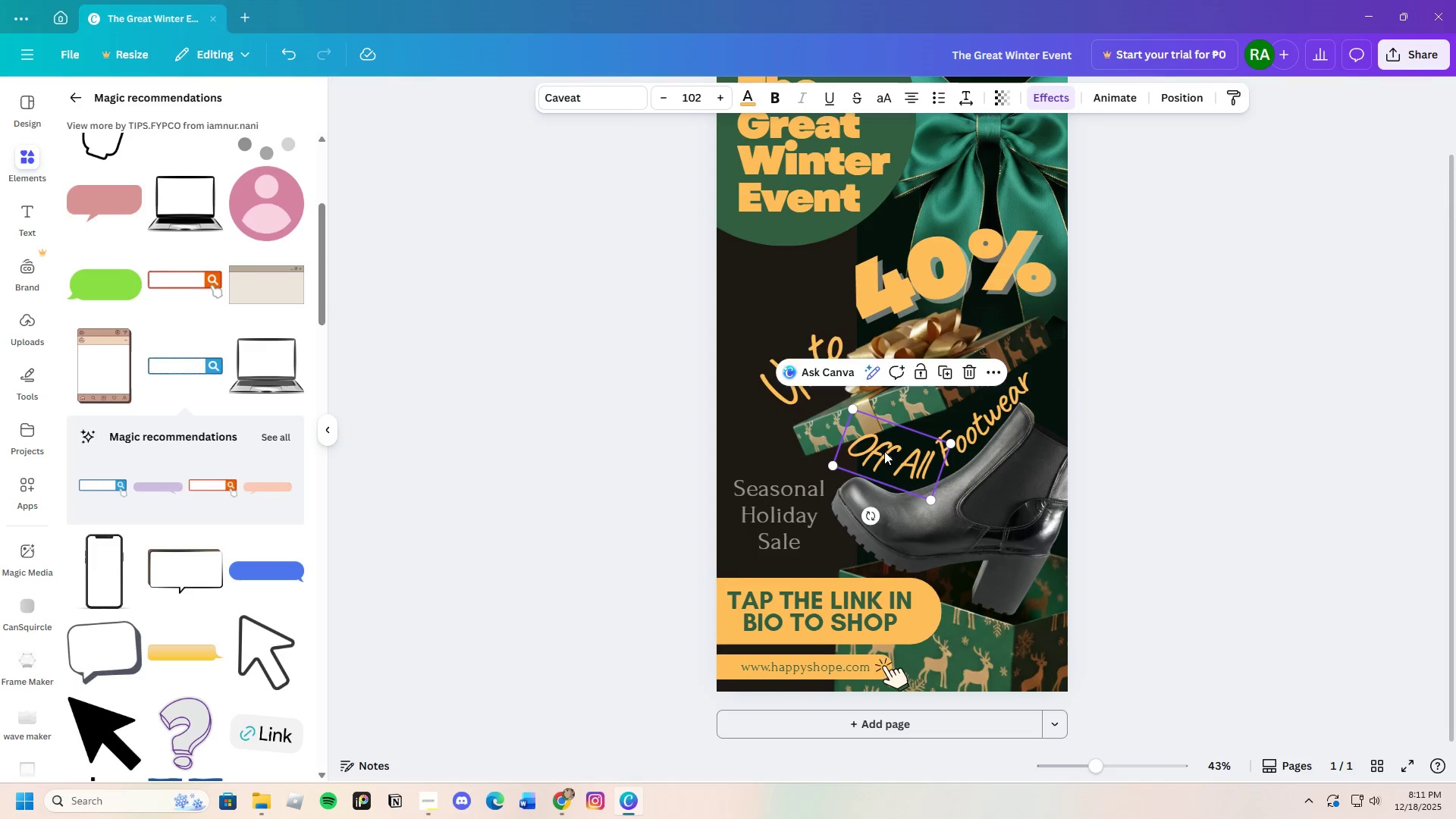 
left_click_drag(start_coordinate=[884, 452], to_coordinate=[882, 461])
 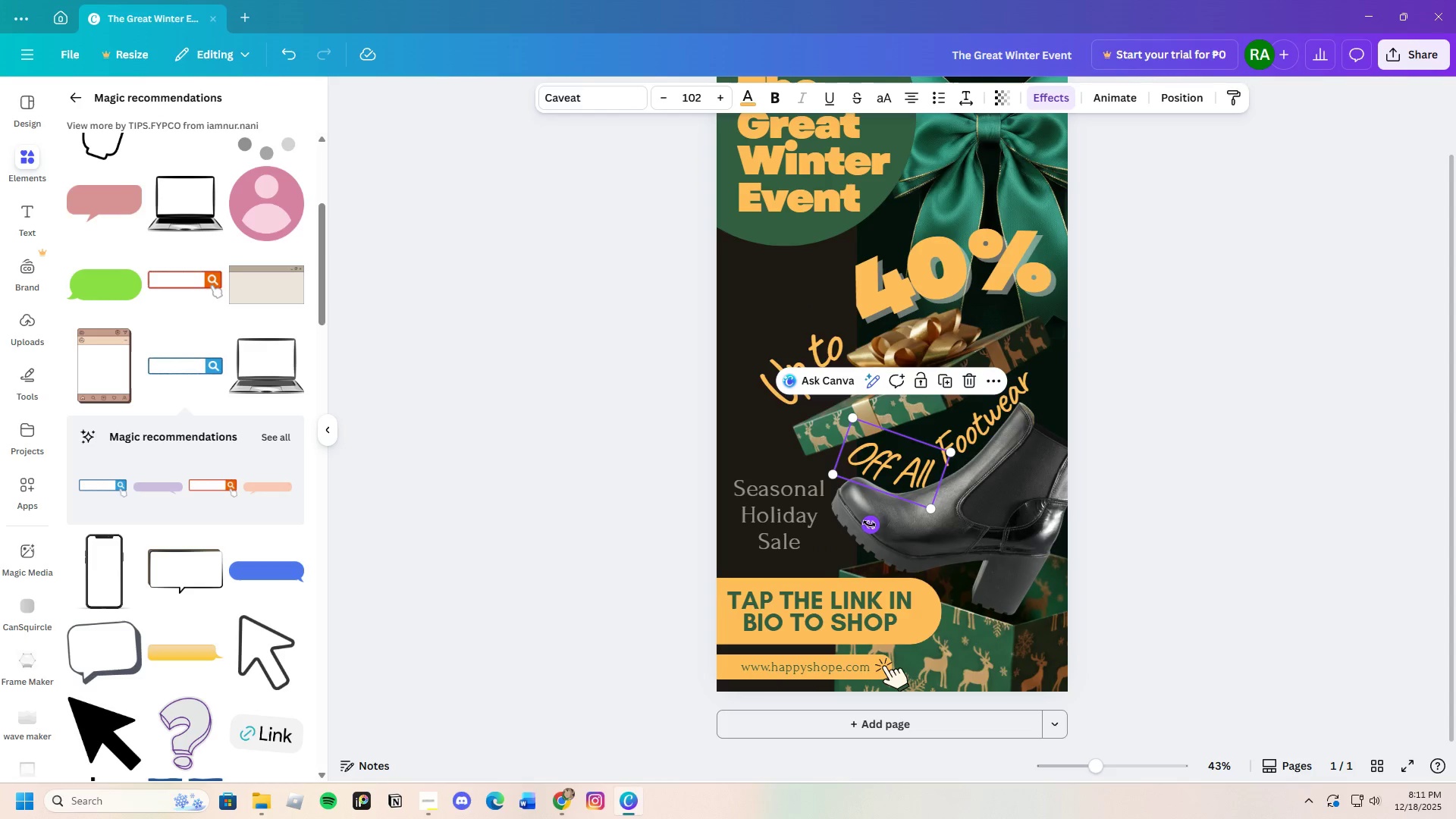 
left_click_drag(start_coordinate=[868, 526], to_coordinate=[876, 534])
 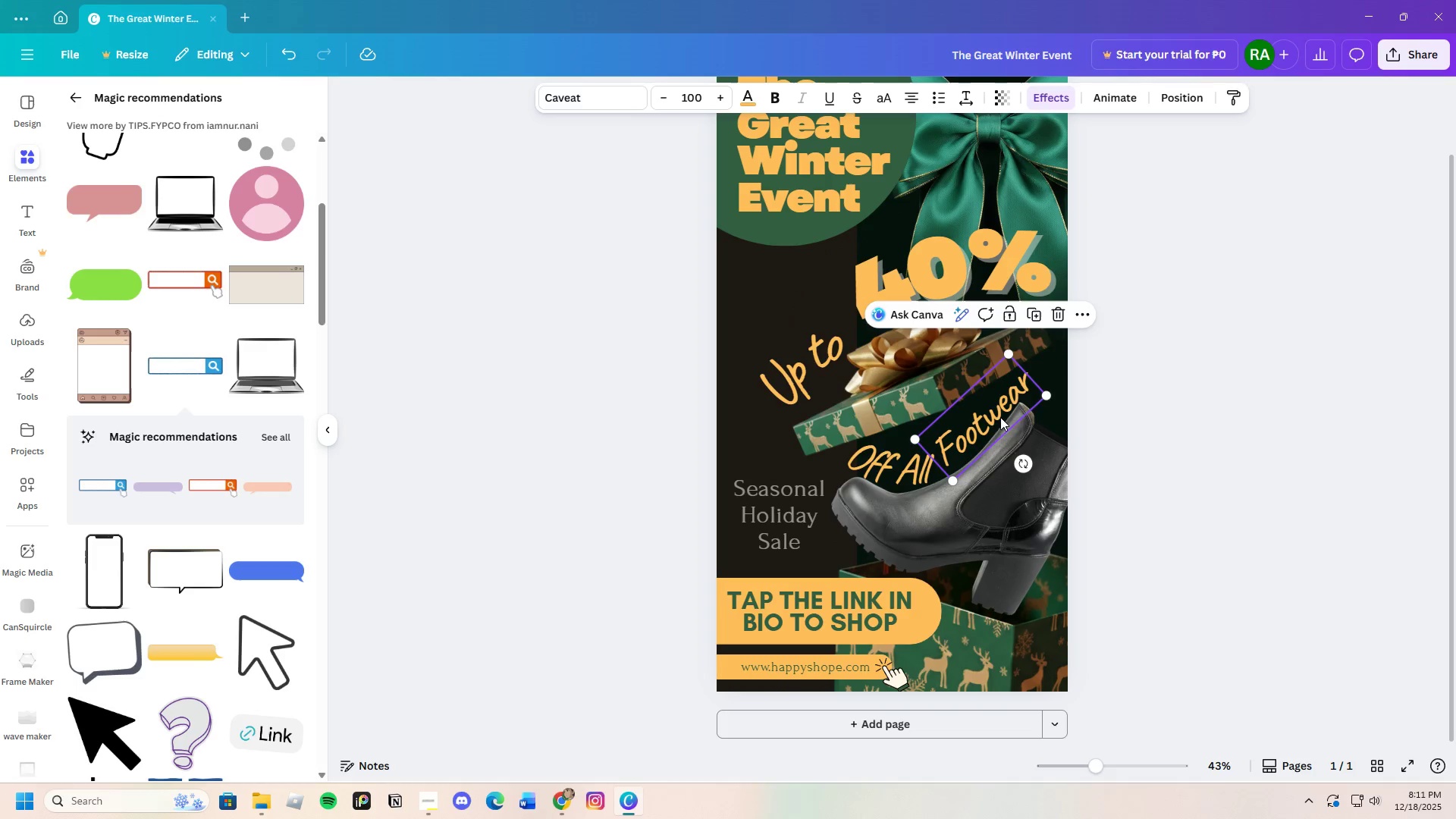 
left_click_drag(start_coordinate=[989, 417], to_coordinate=[998, 410])
 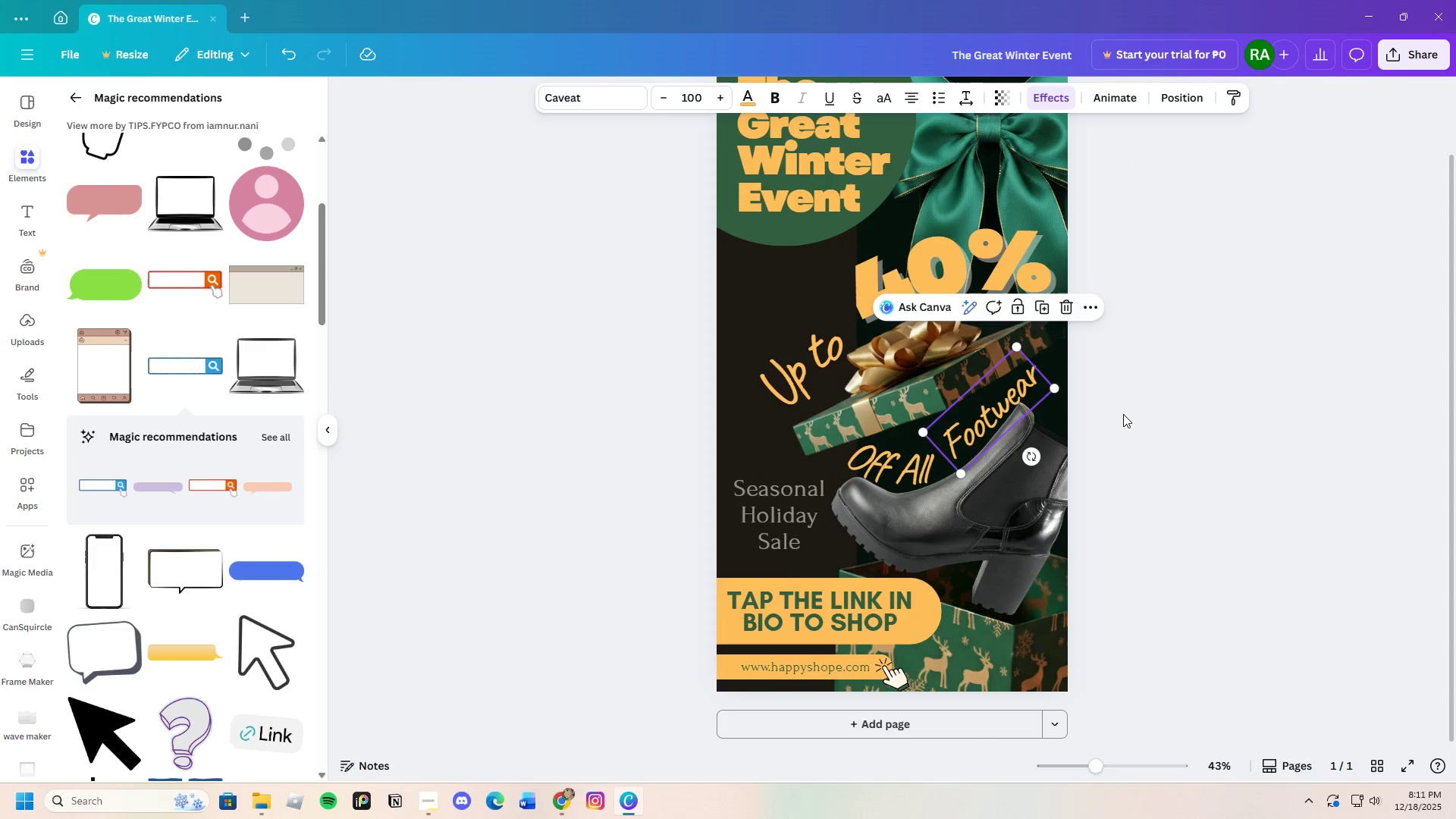 
left_click([1123, 414])
 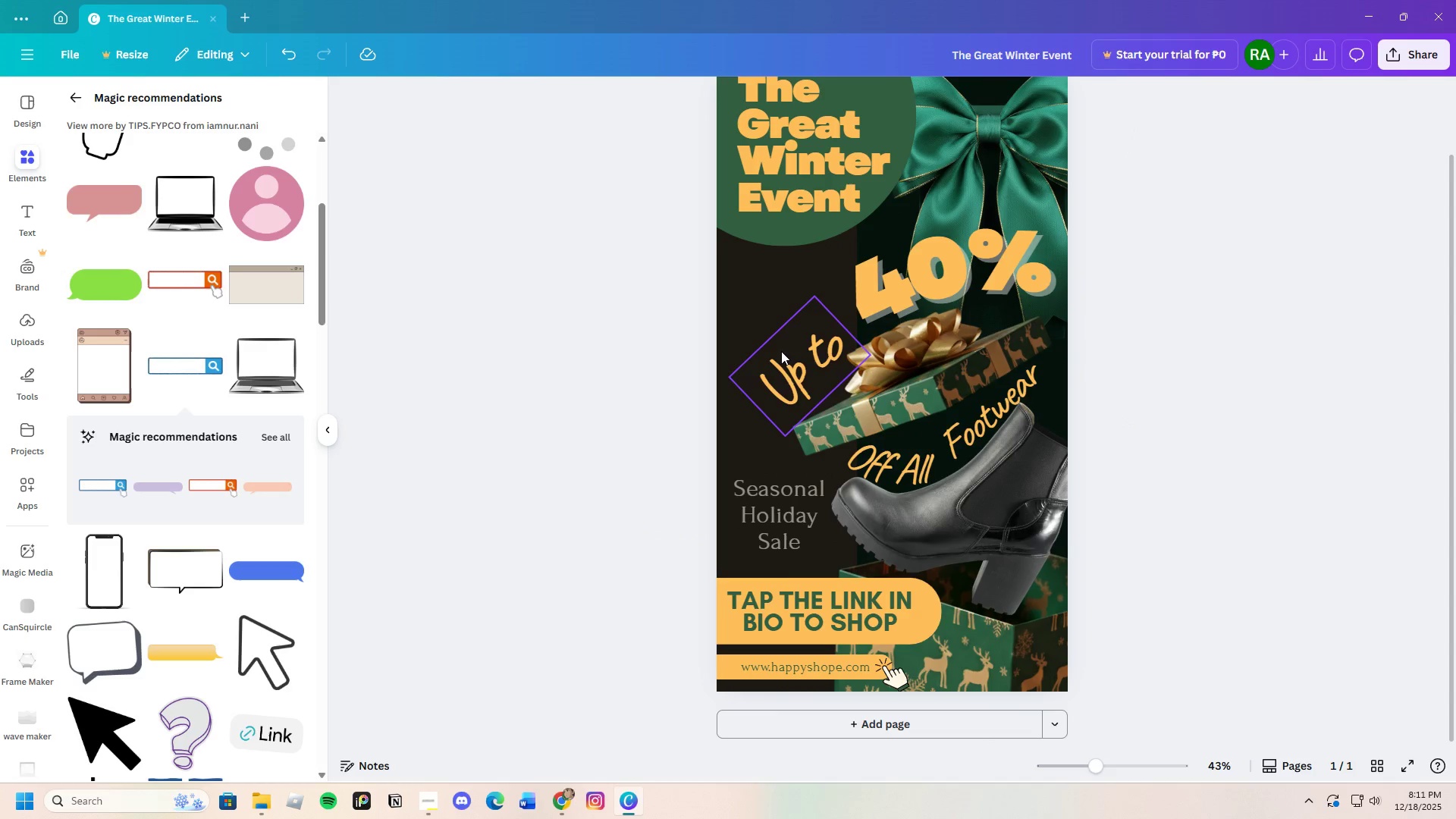 
left_click_drag(start_coordinate=[783, 351], to_coordinate=[789, 351])
 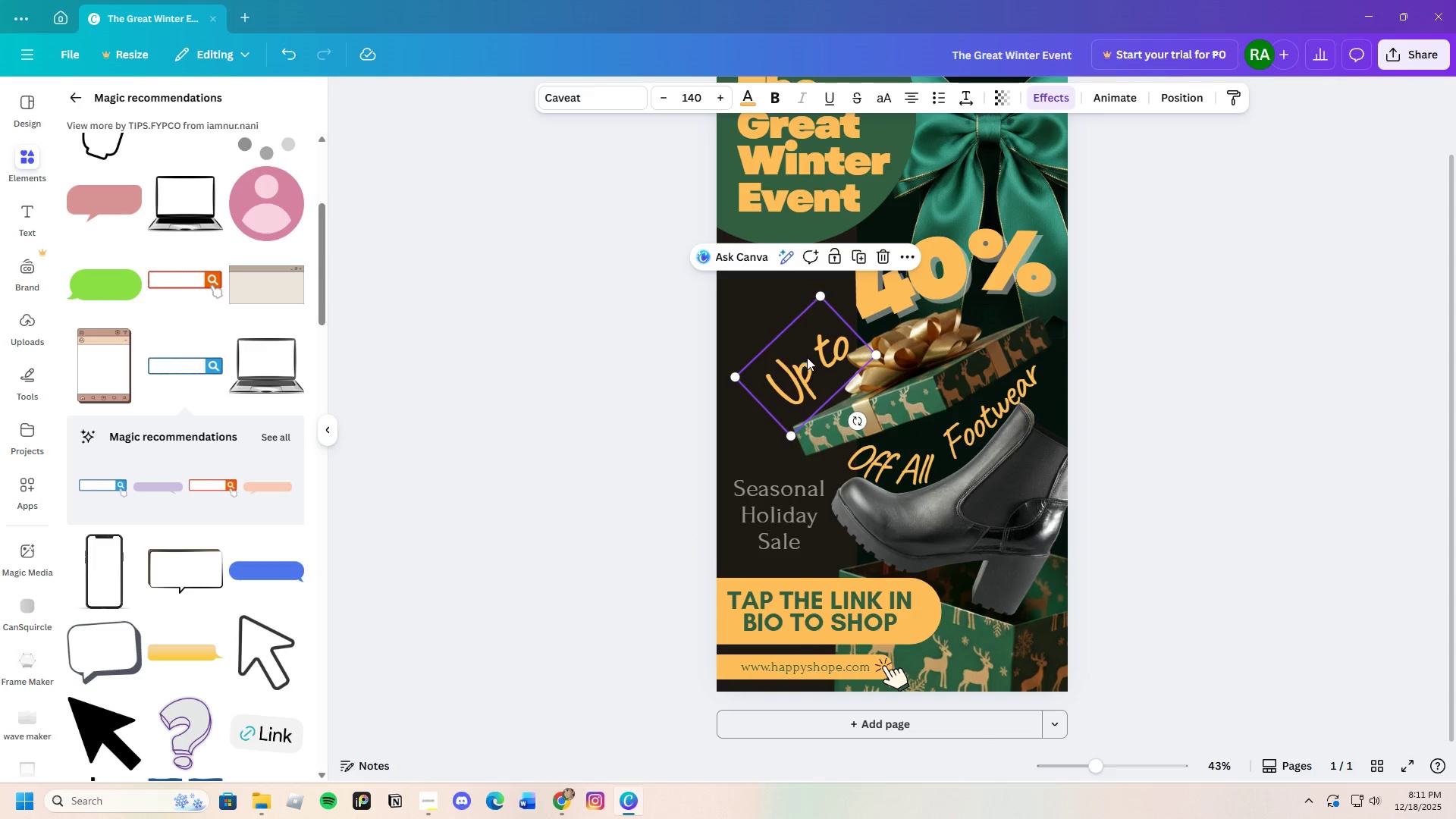 
left_click_drag(start_coordinate=[807, 358], to_coordinate=[795, 375])
 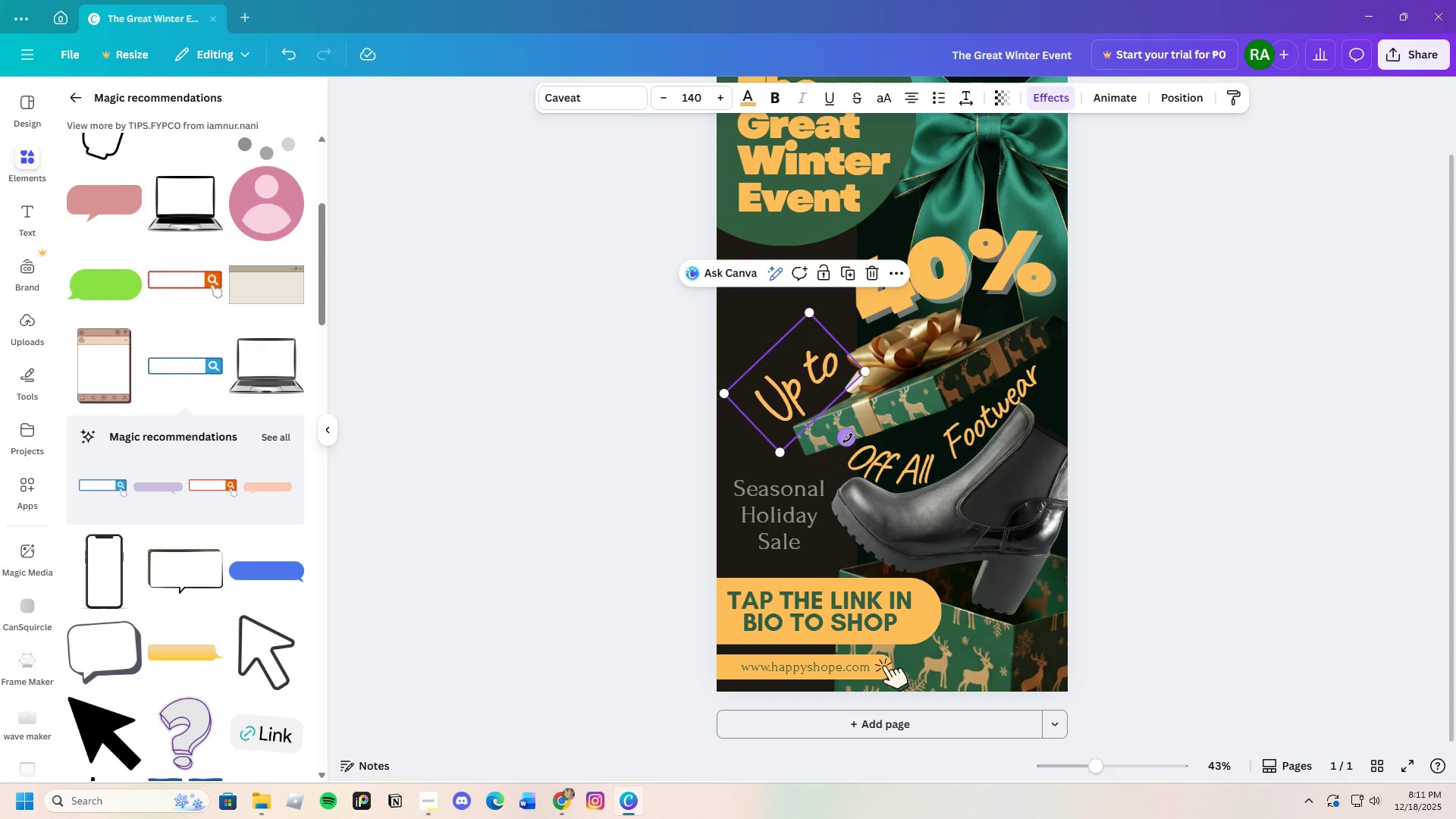 
left_click_drag(start_coordinate=[848, 438], to_coordinate=[836, 452])
 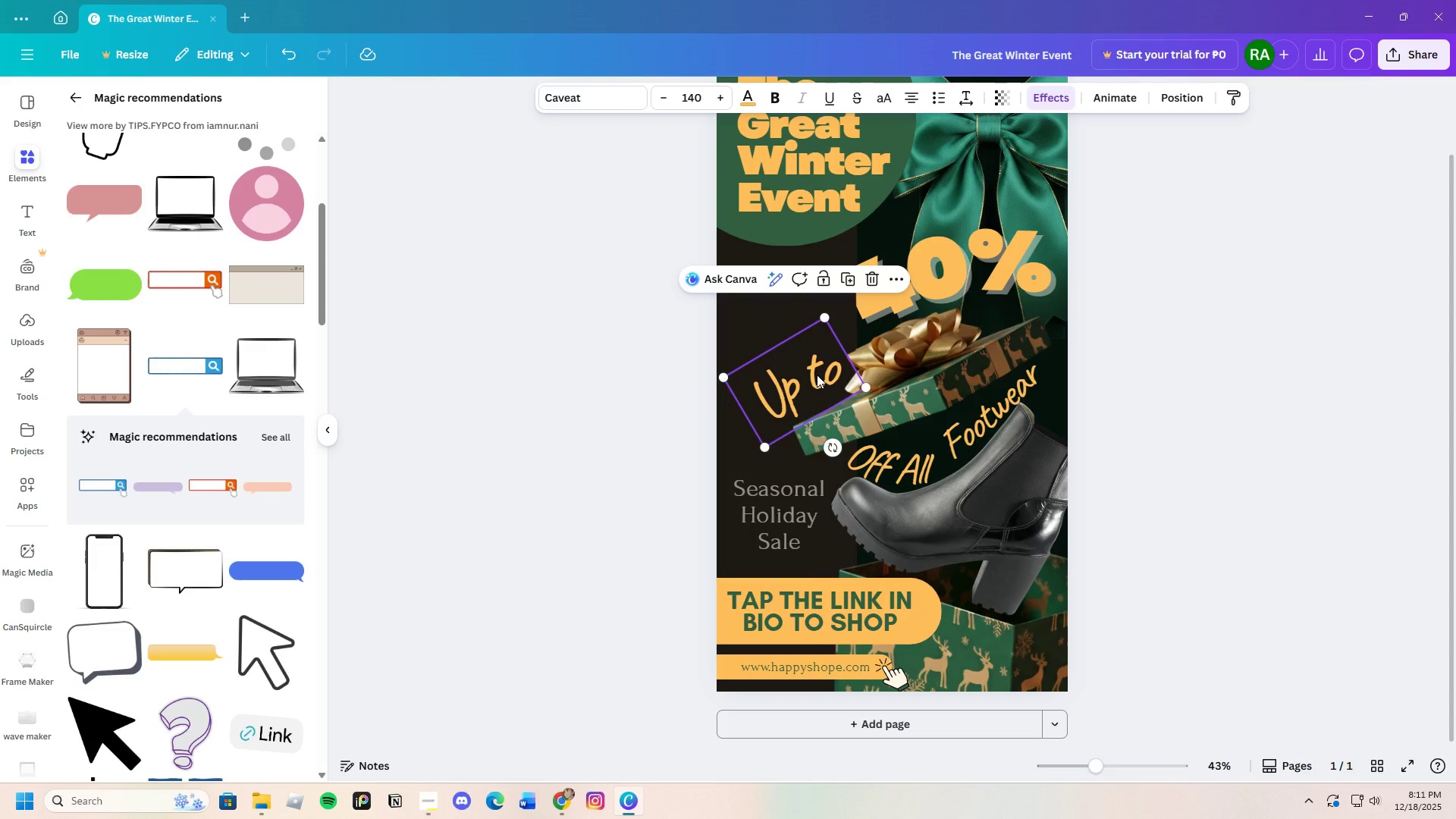 
left_click_drag(start_coordinate=[817, 375], to_coordinate=[814, 380])
 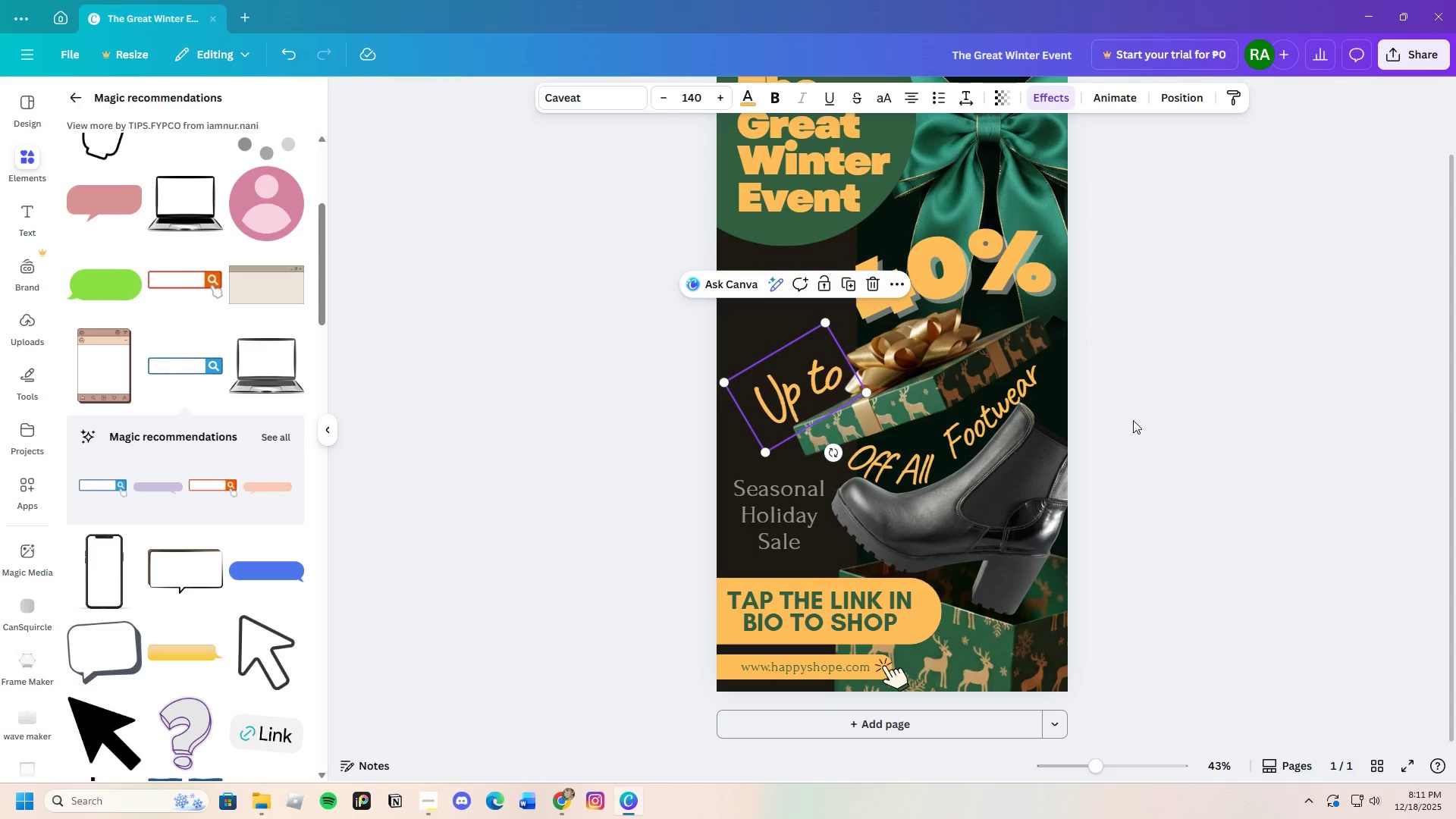 
left_click([1133, 420])
 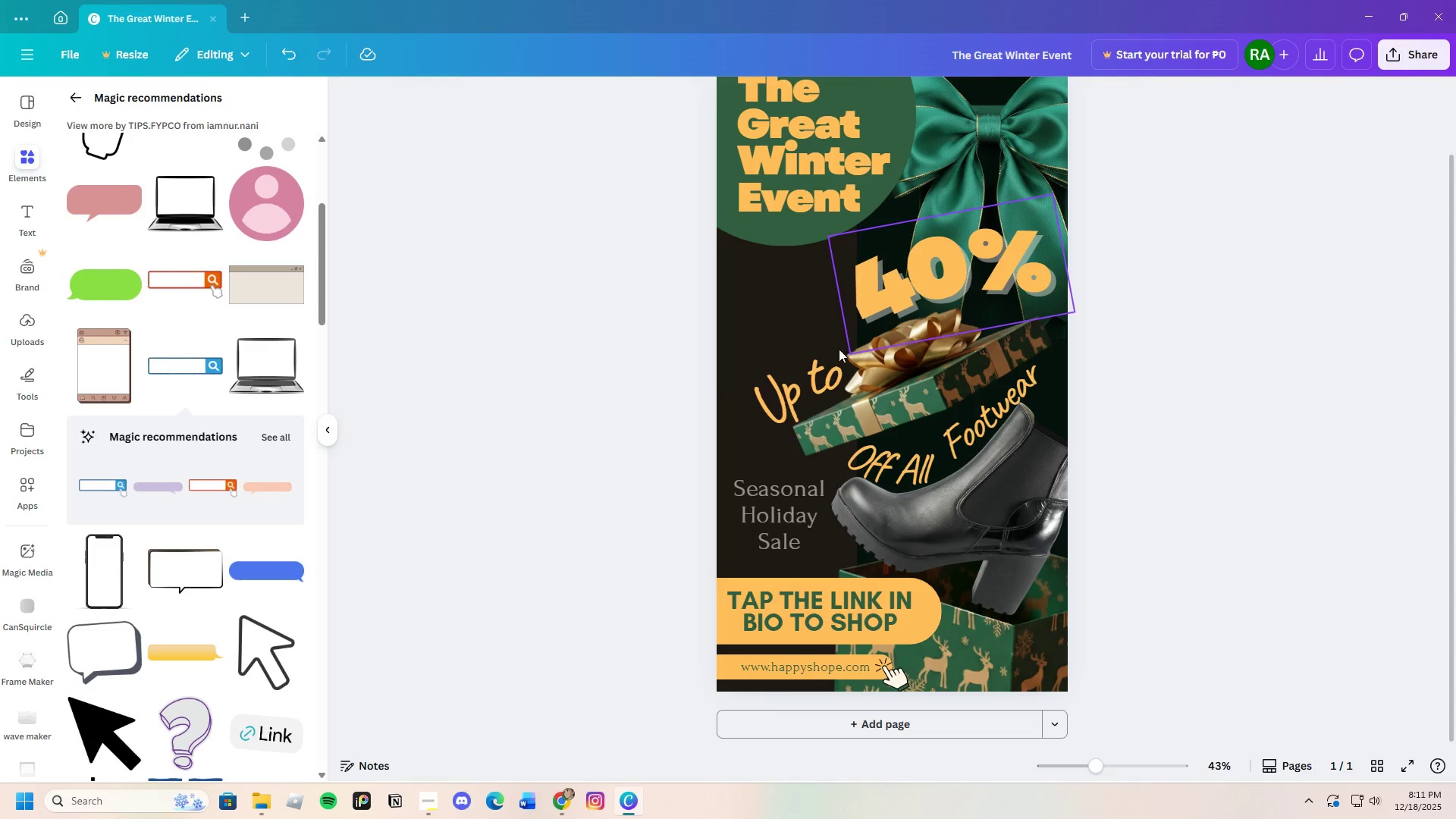 
left_click([1331, 461])
 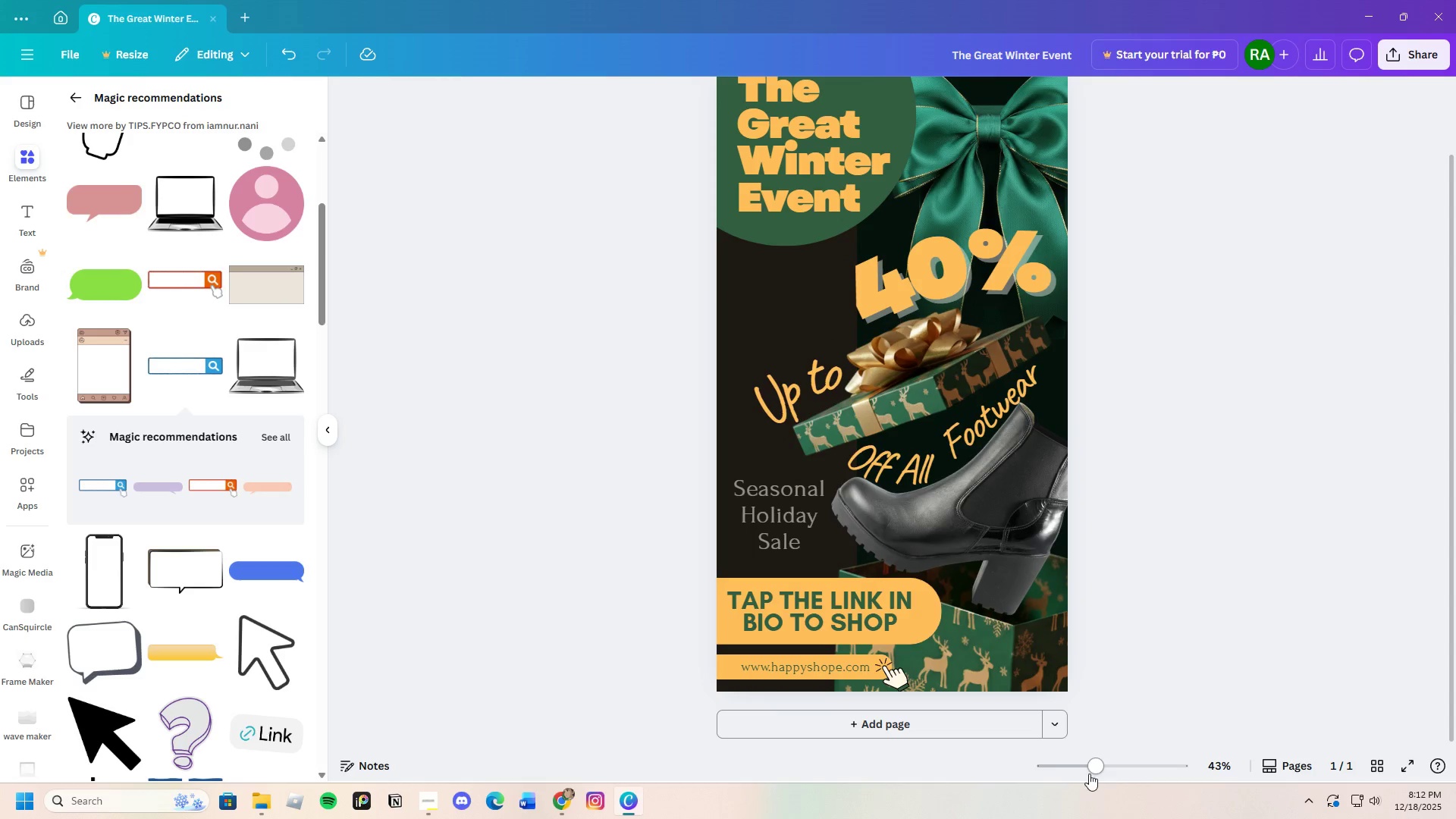 
left_click_drag(start_coordinate=[1099, 772], to_coordinate=[1097, 780])
 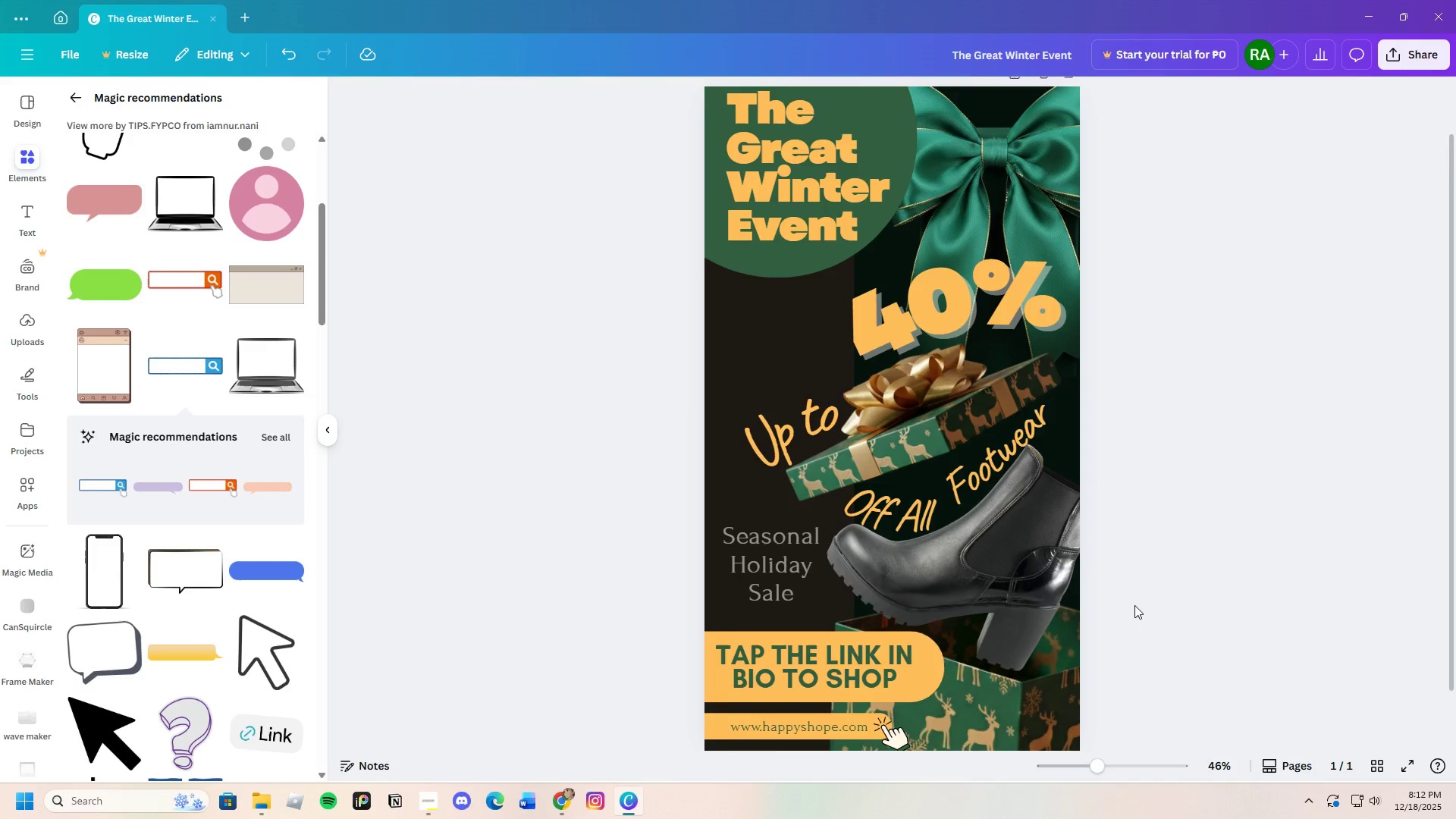 
scroll: coordinate [1134, 605], scroll_direction: down, amount: 3.0
 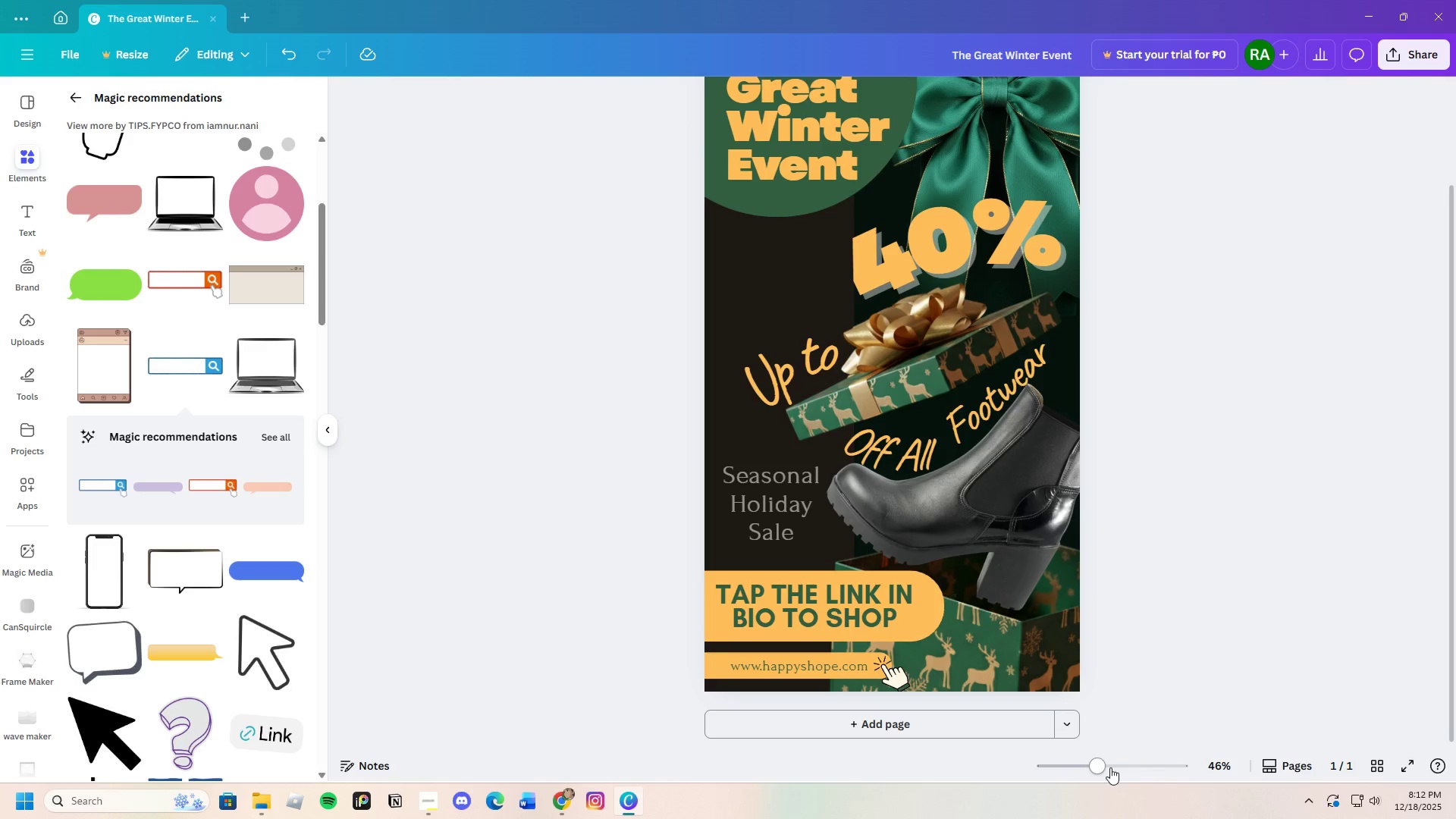 
left_click_drag(start_coordinate=[1110, 767], to_coordinate=[1098, 780])
 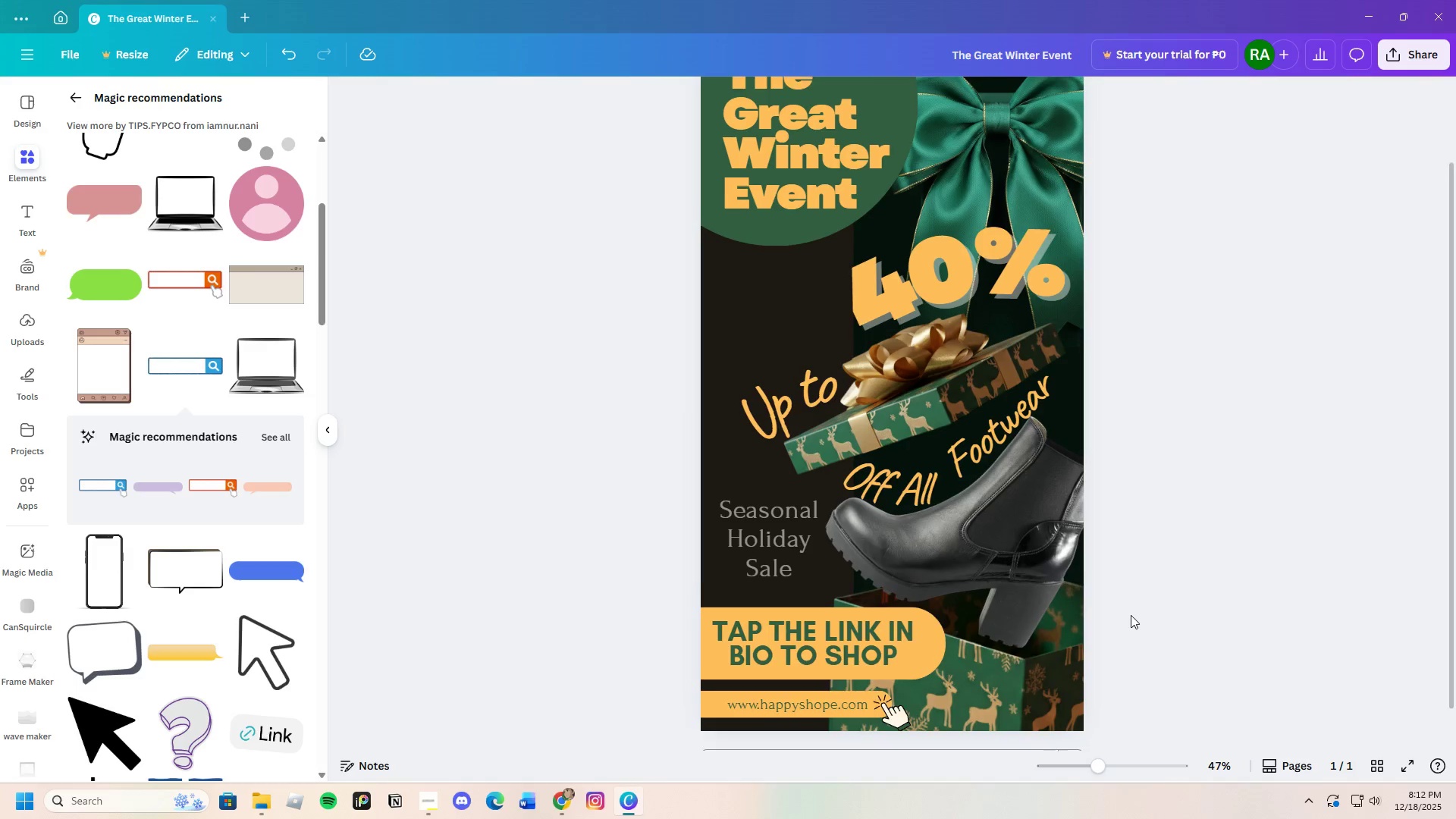 
scroll: coordinate [1131, 615], scroll_direction: up, amount: 2.0
 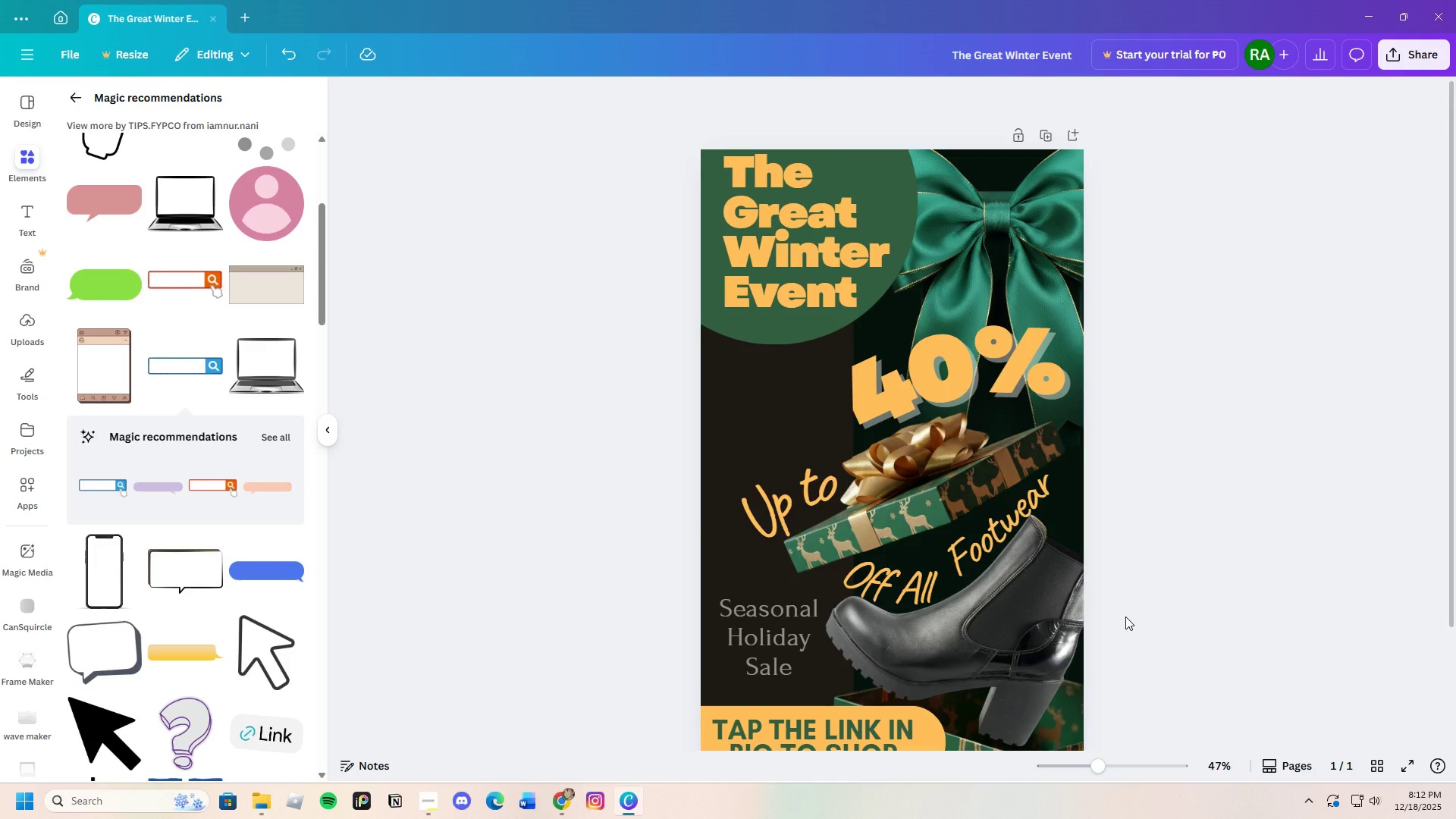 
wait(8.87)
 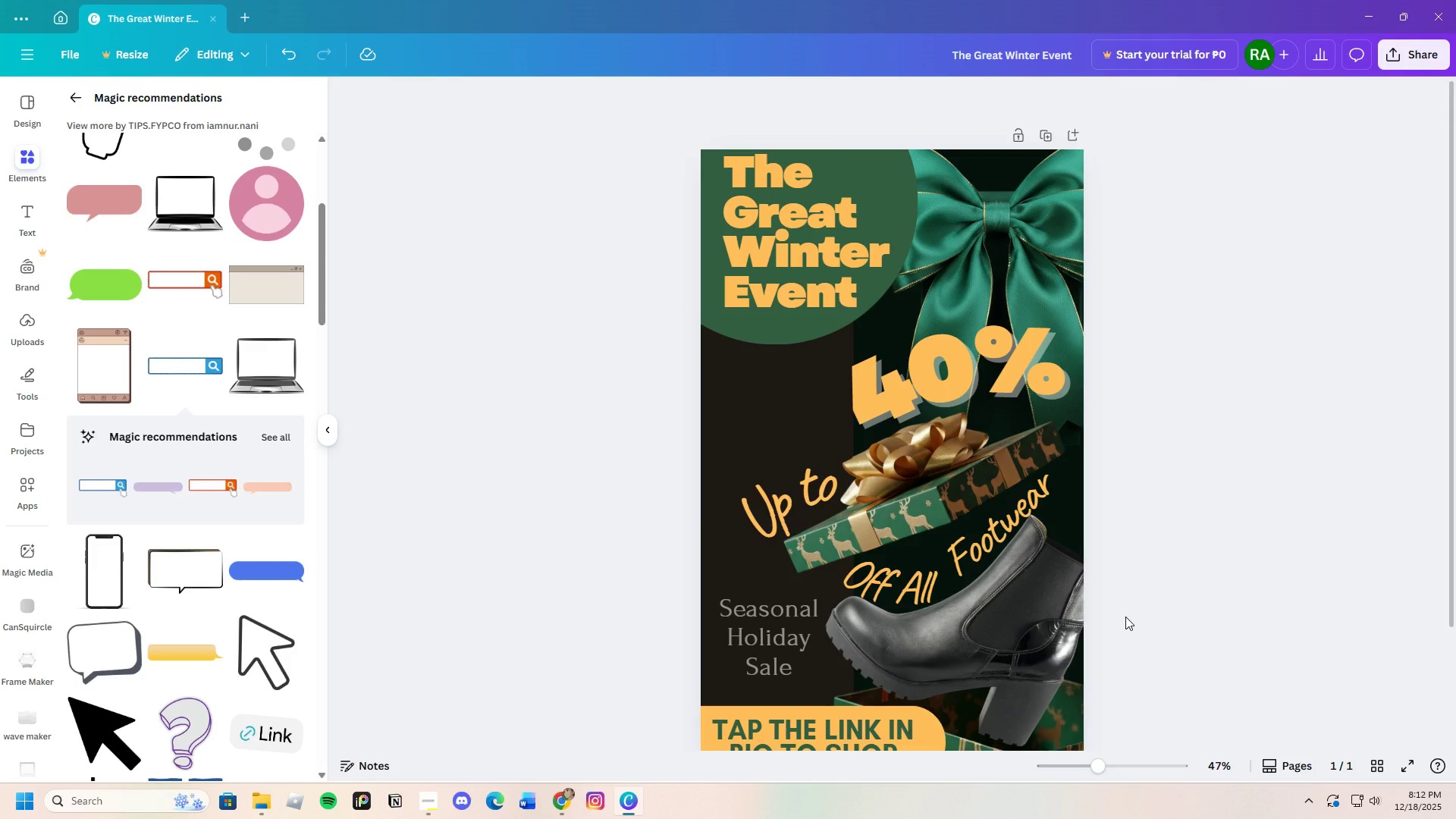 
scroll: coordinate [1121, 616], scroll_direction: down, amount: 3.0
 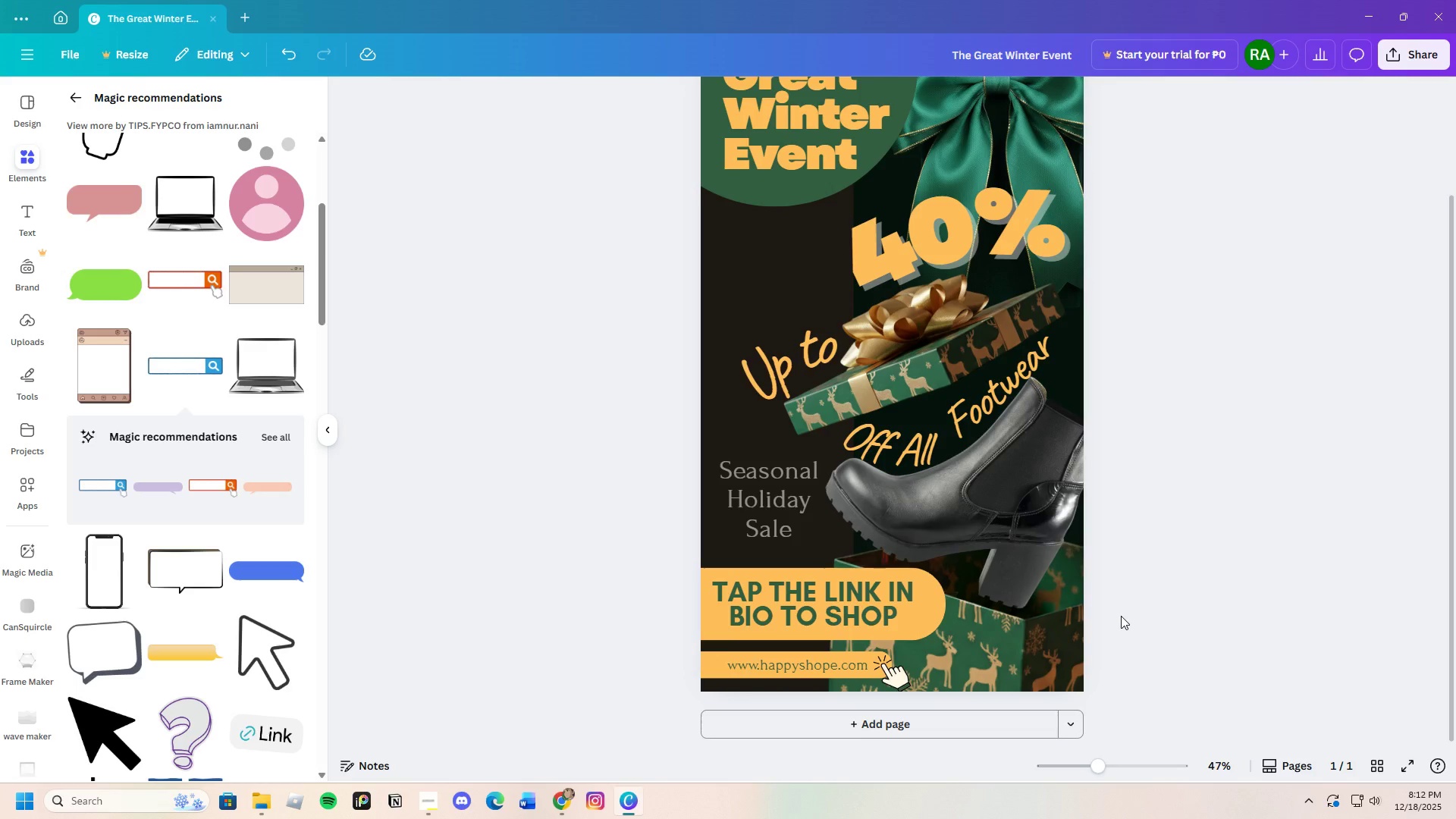 
scroll: coordinate [1121, 616], scroll_direction: none, amount: 0.0
 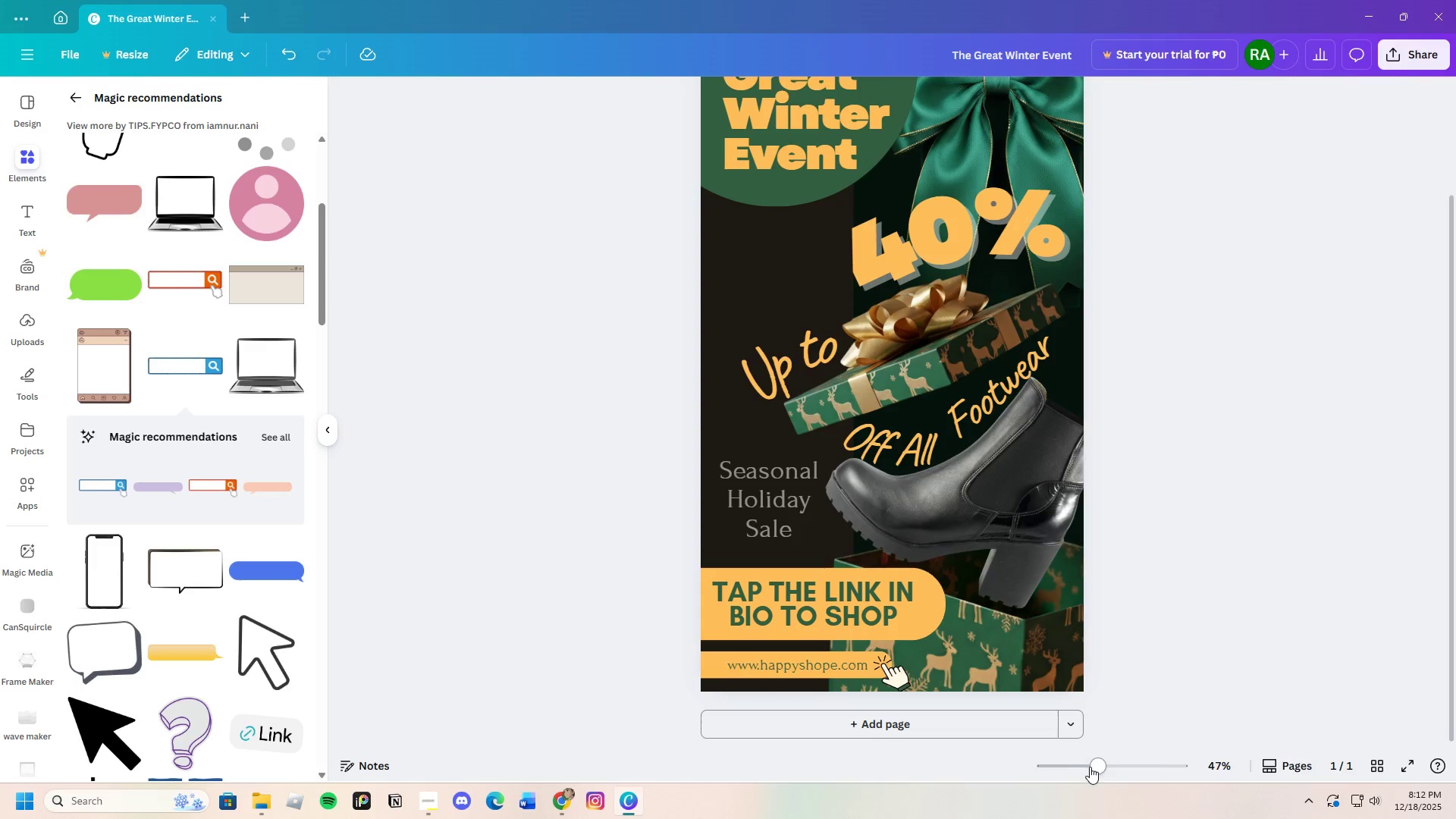 
left_click_drag(start_coordinate=[1093, 768], to_coordinate=[1087, 783])
 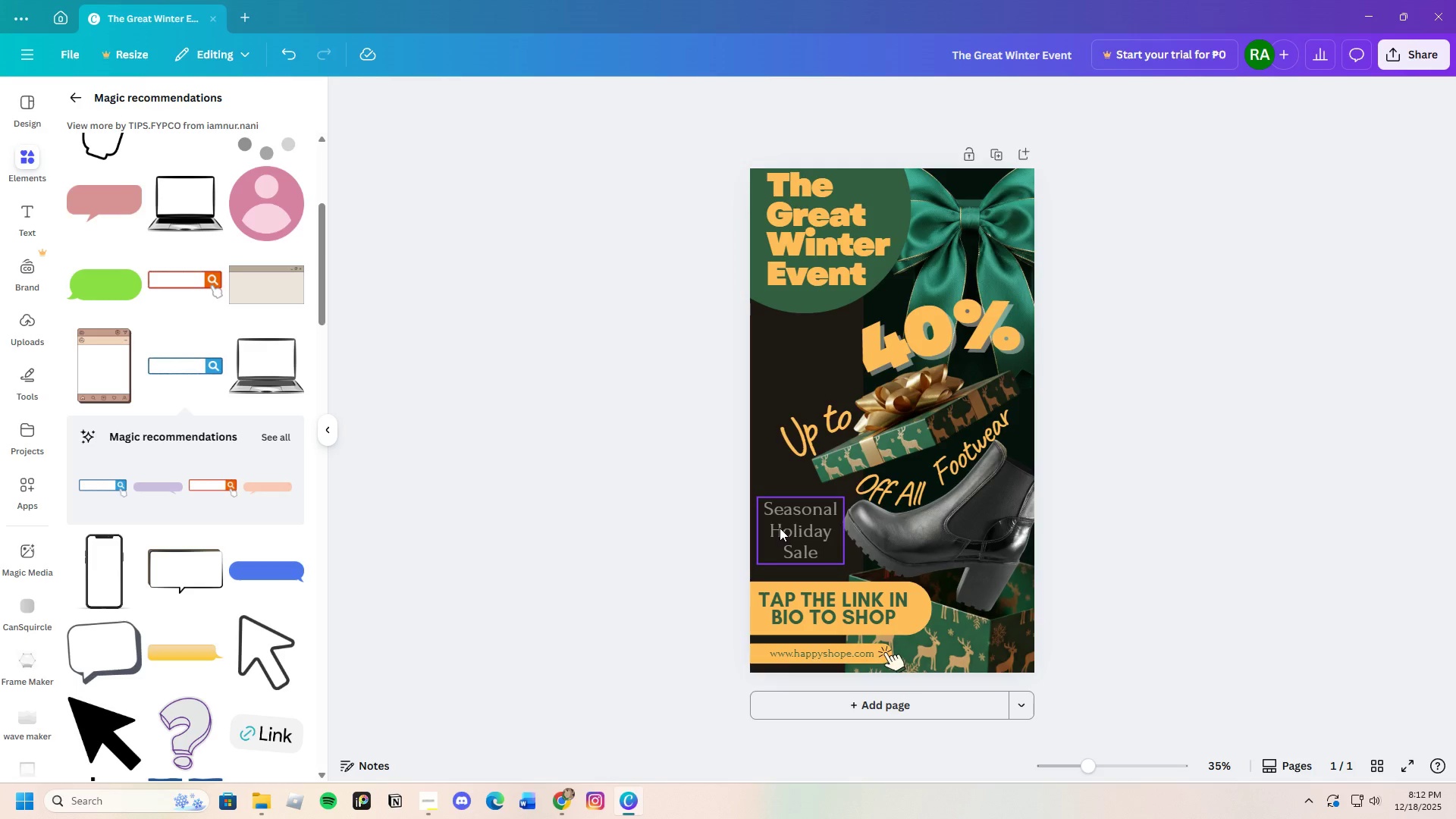 
wait(5.33)
 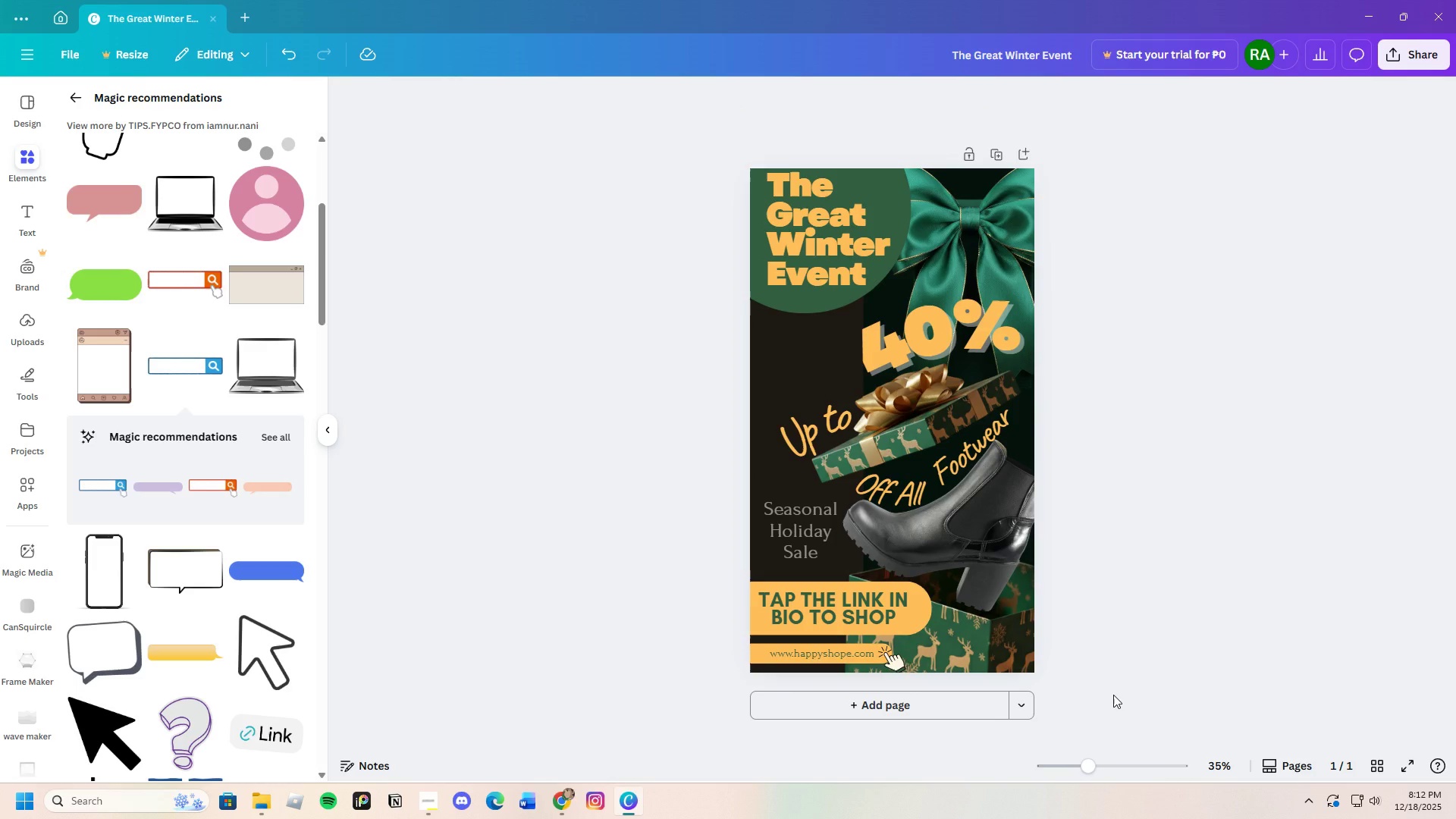 
left_click([828, 557])
 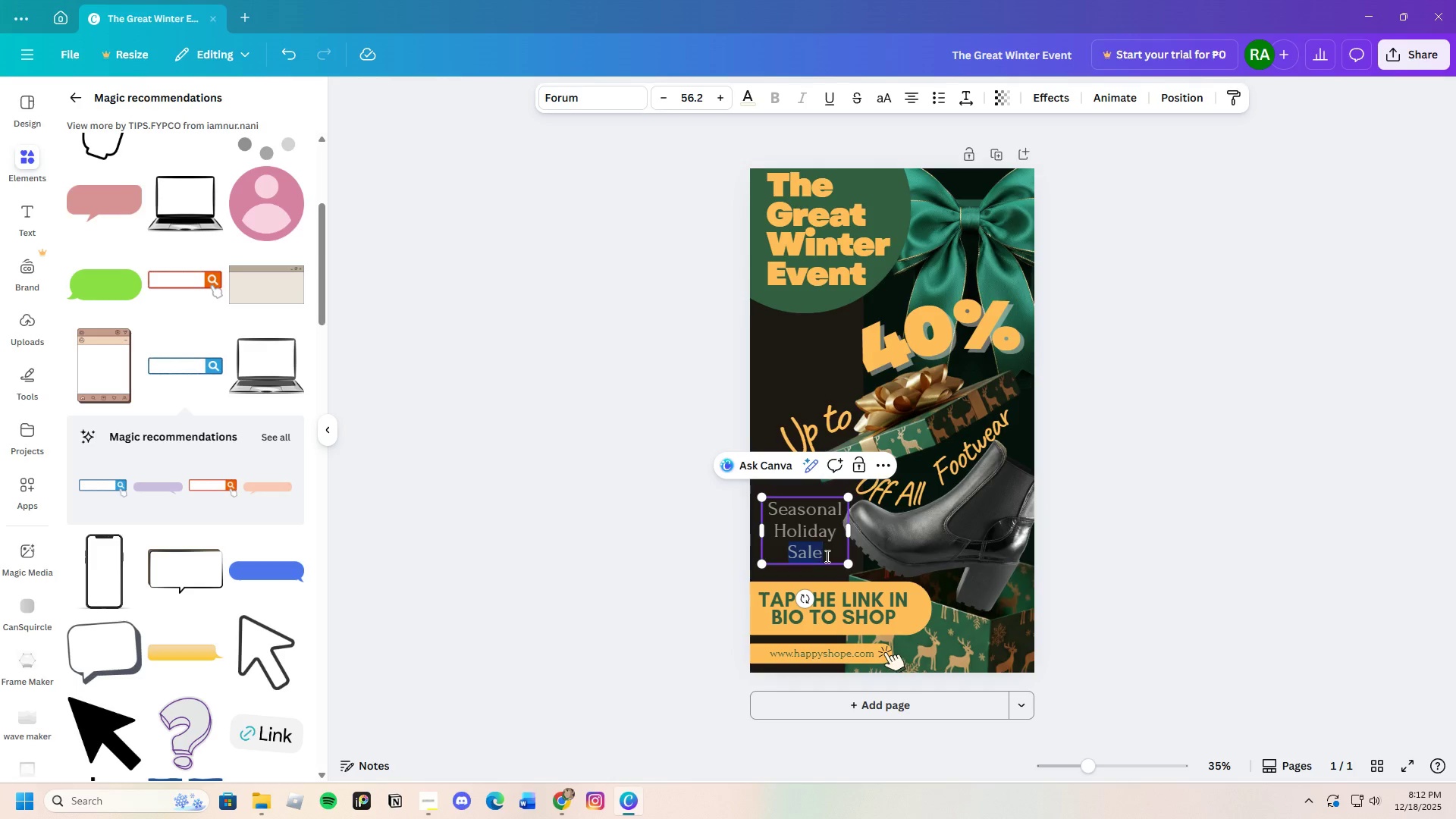 
left_click_drag(start_coordinate=[827, 556], to_coordinate=[770, 513])
 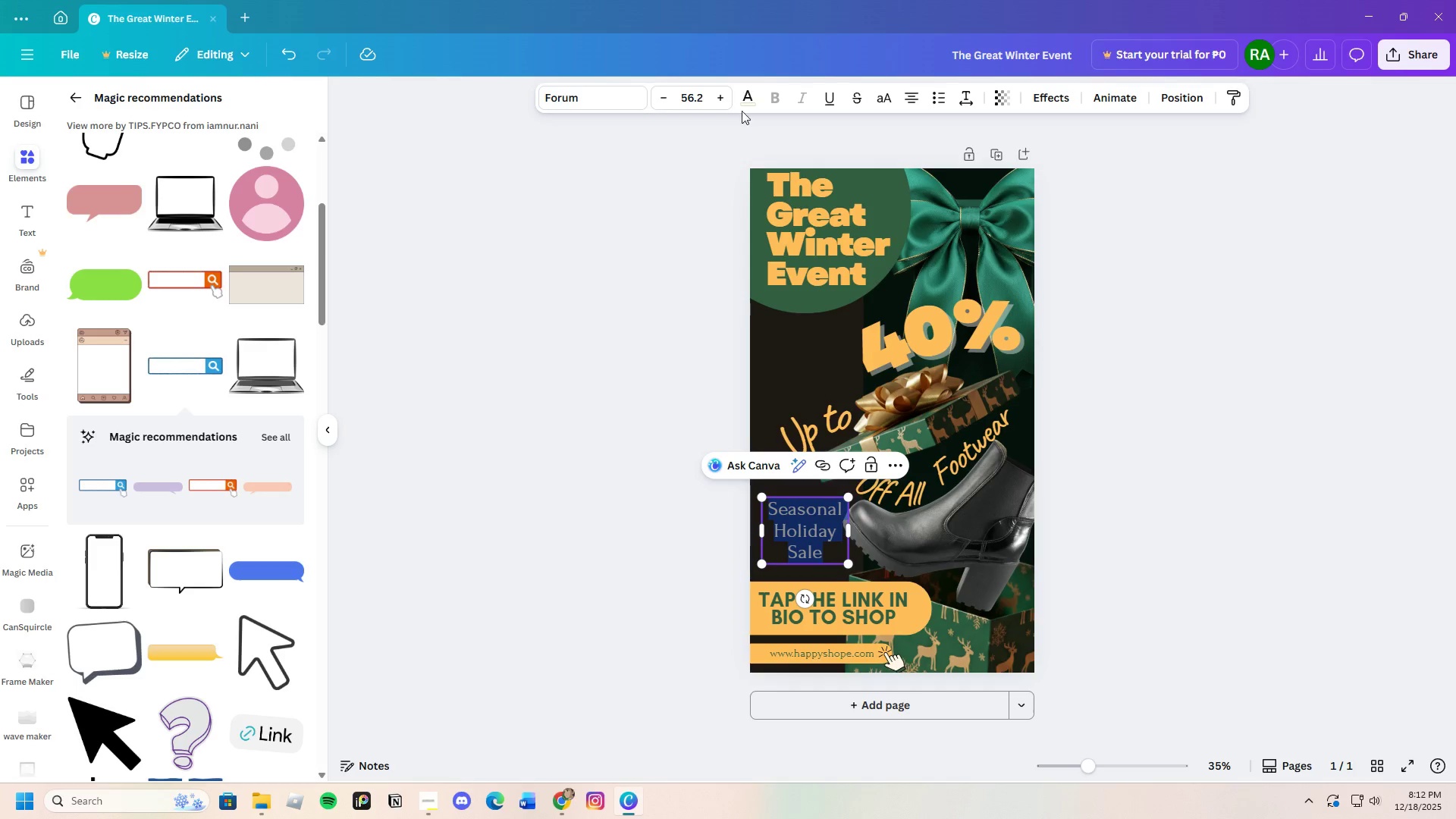 
left_click([742, 103])
 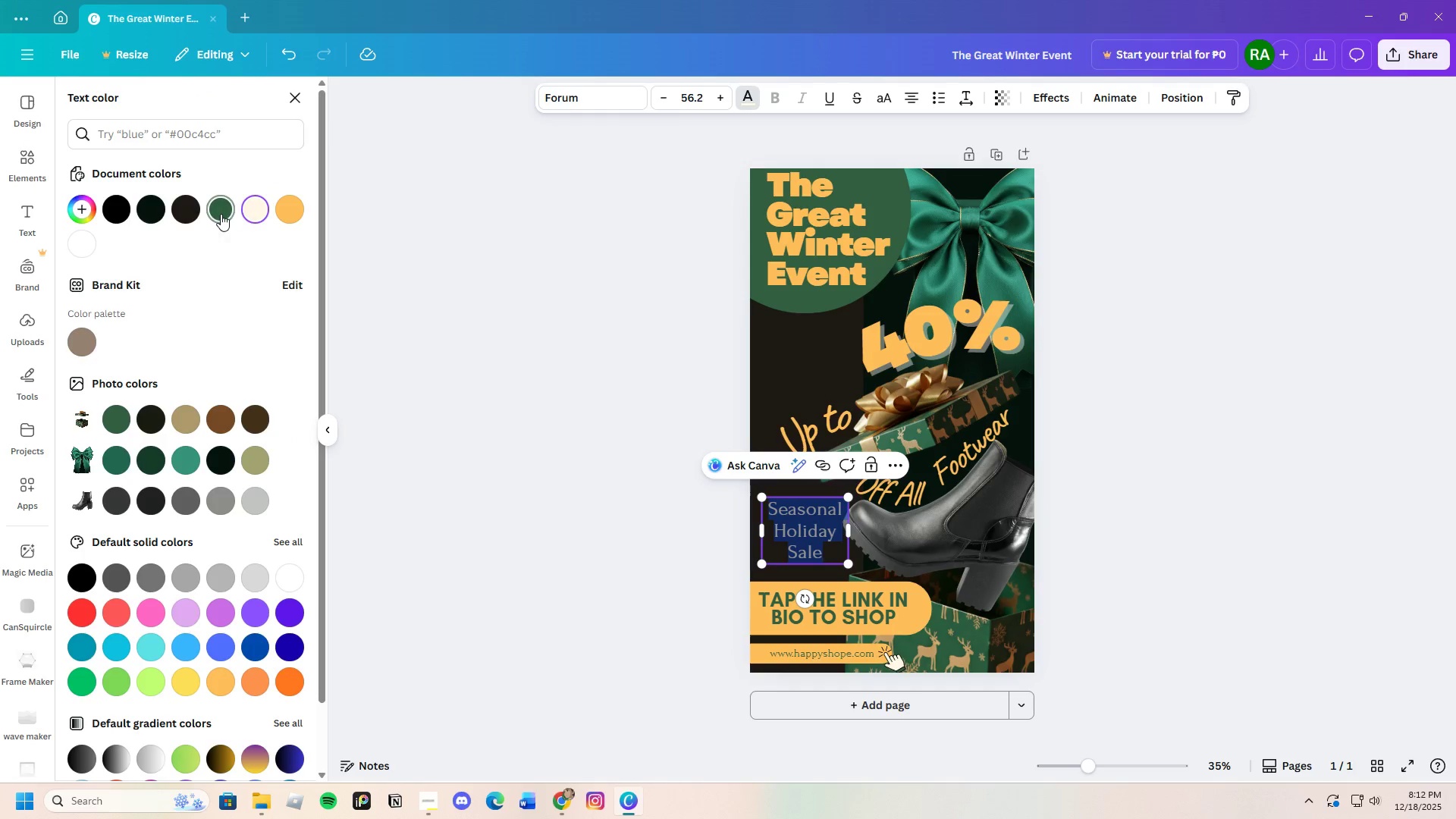 
double_click([484, 391])
 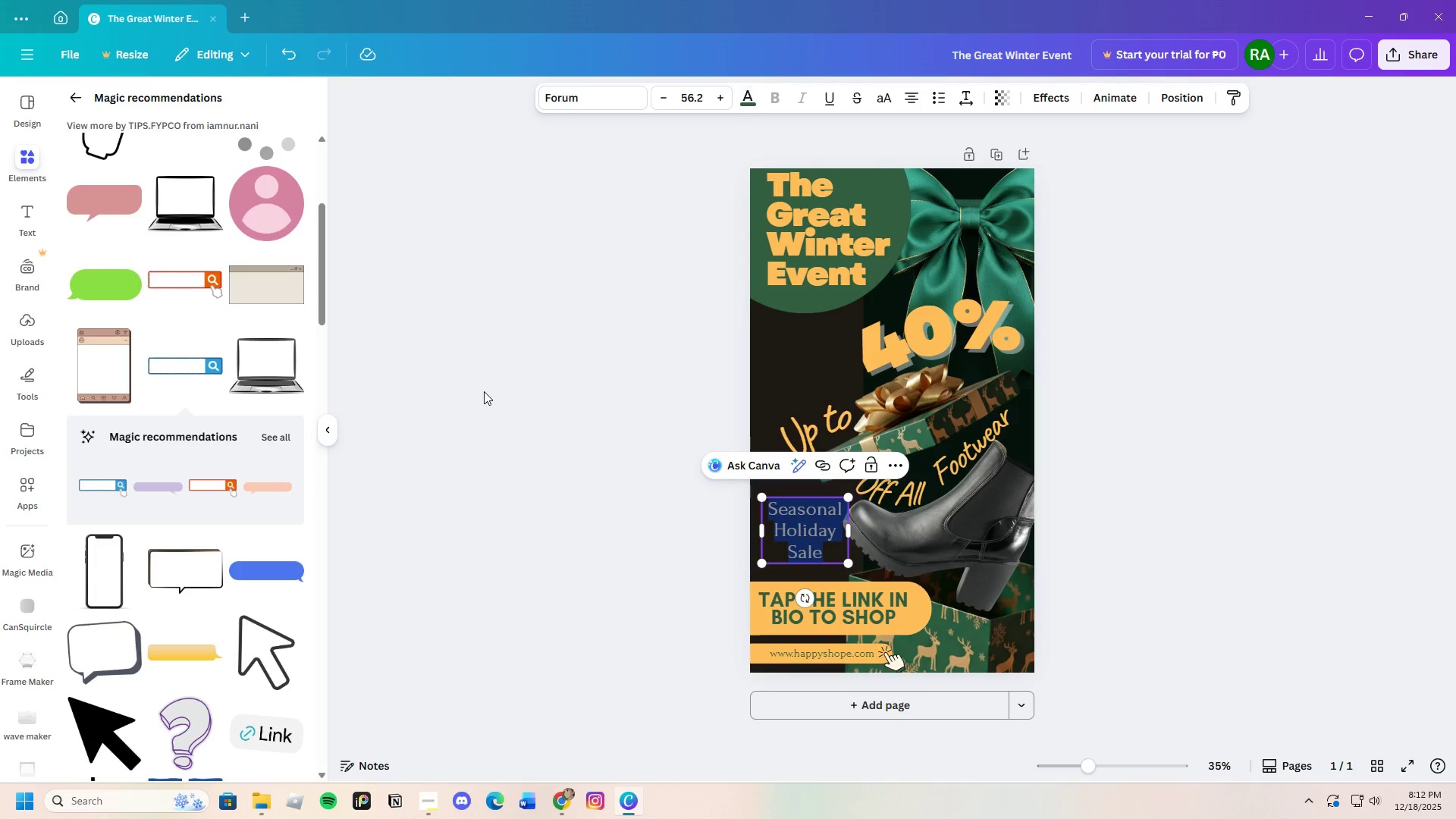 
triple_click([484, 391])
 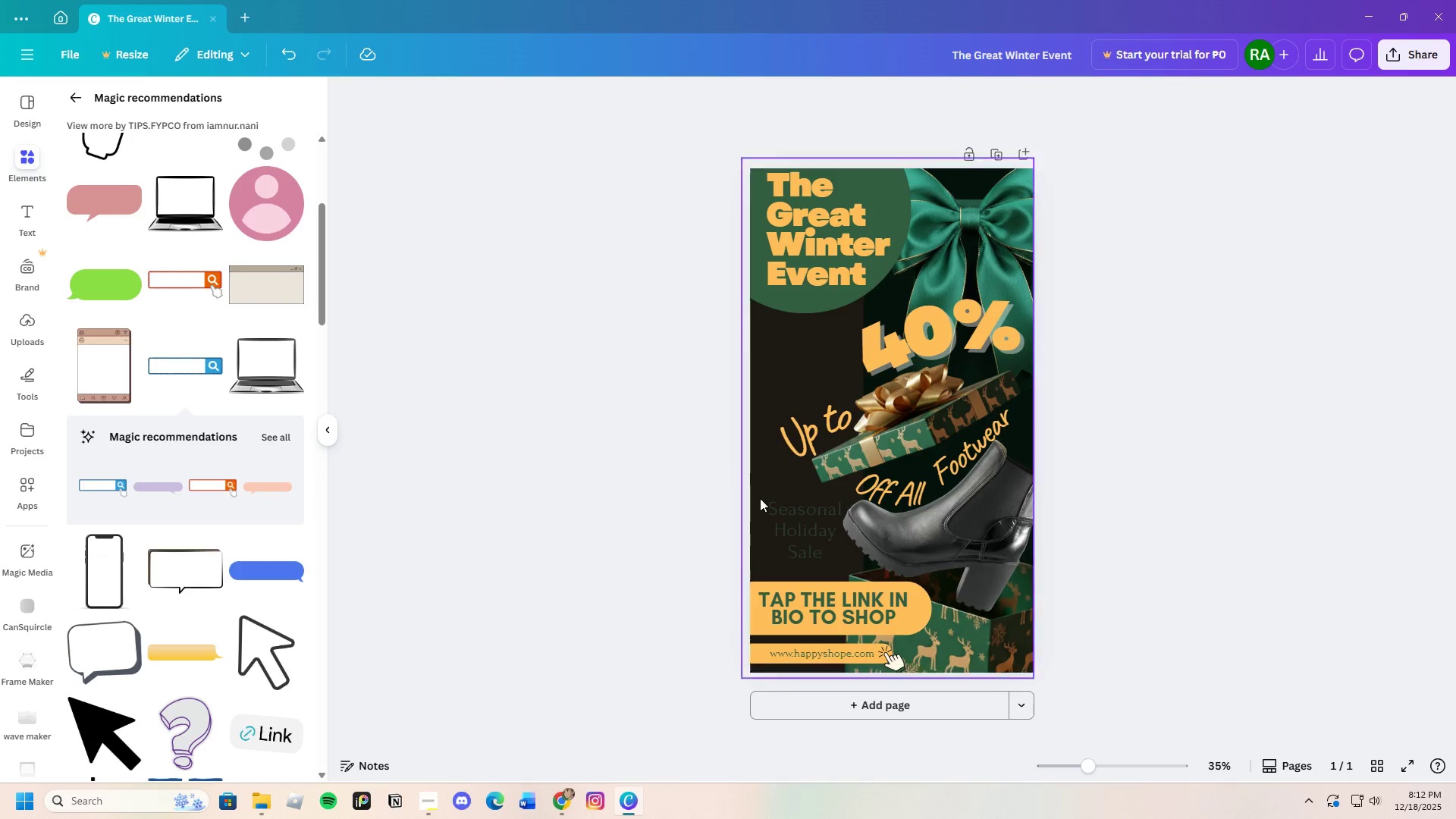 
left_click([791, 535])
 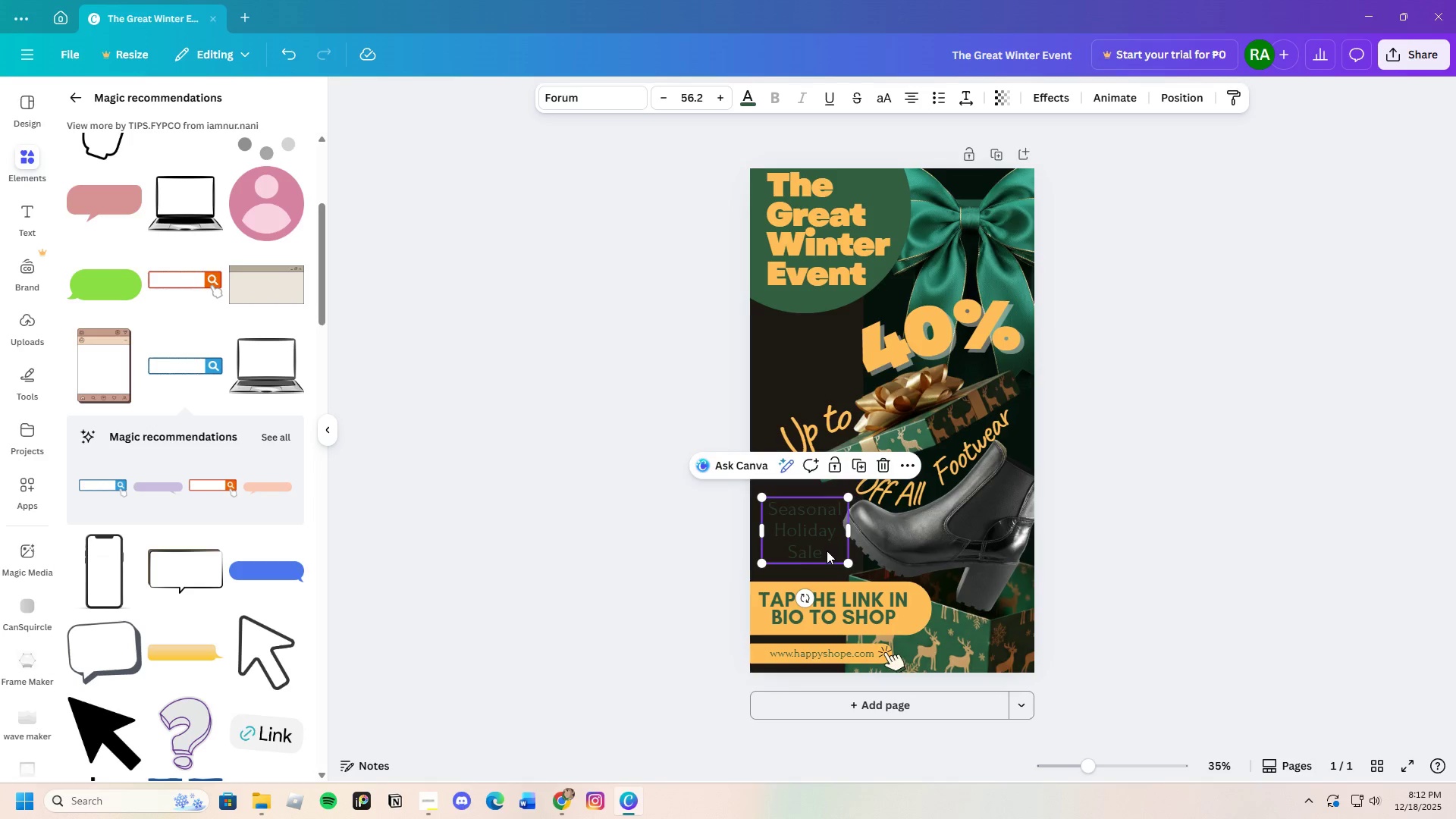 
left_click([827, 552])
 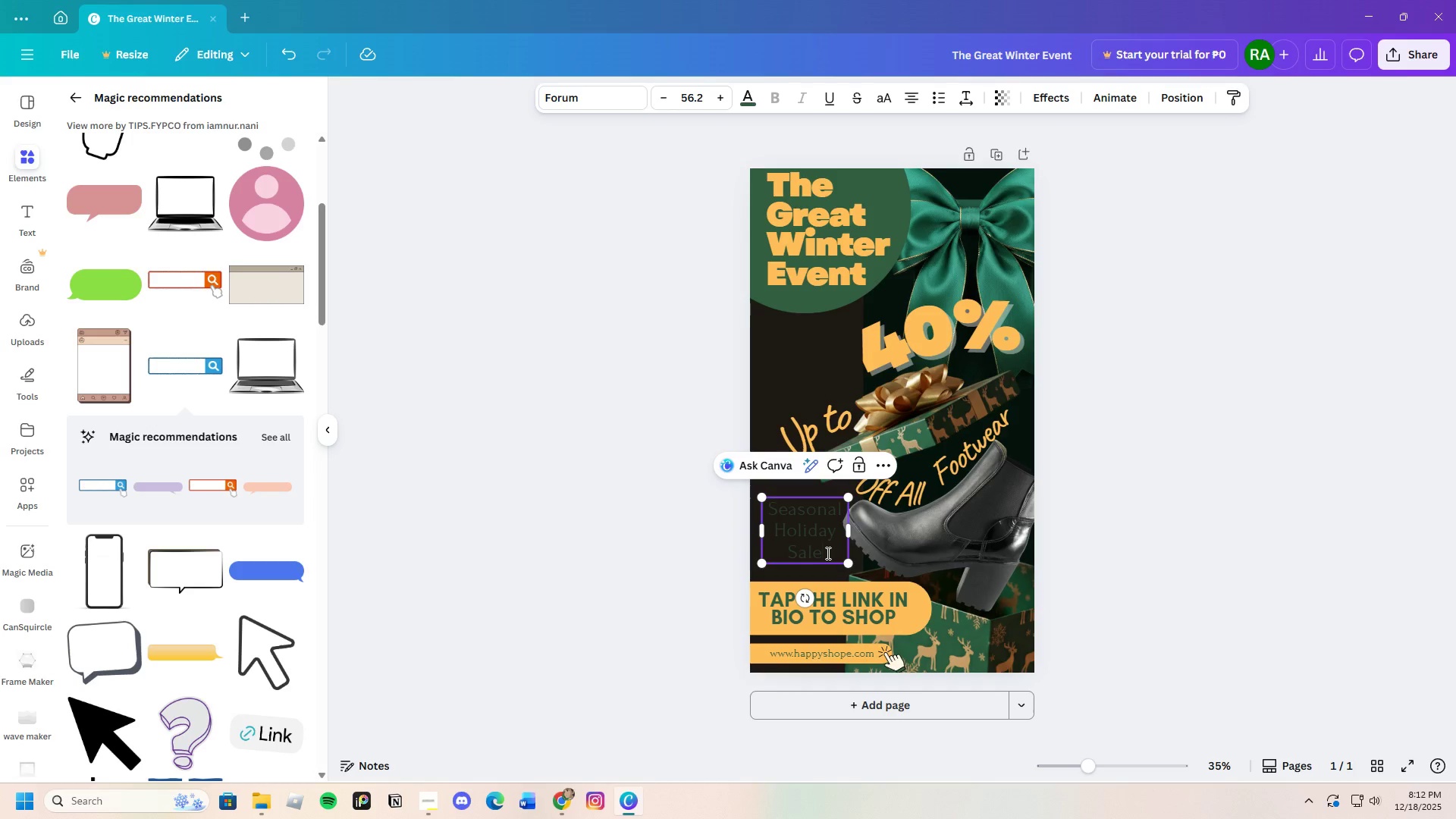 
left_click_drag(start_coordinate=[827, 553], to_coordinate=[739, 498])
 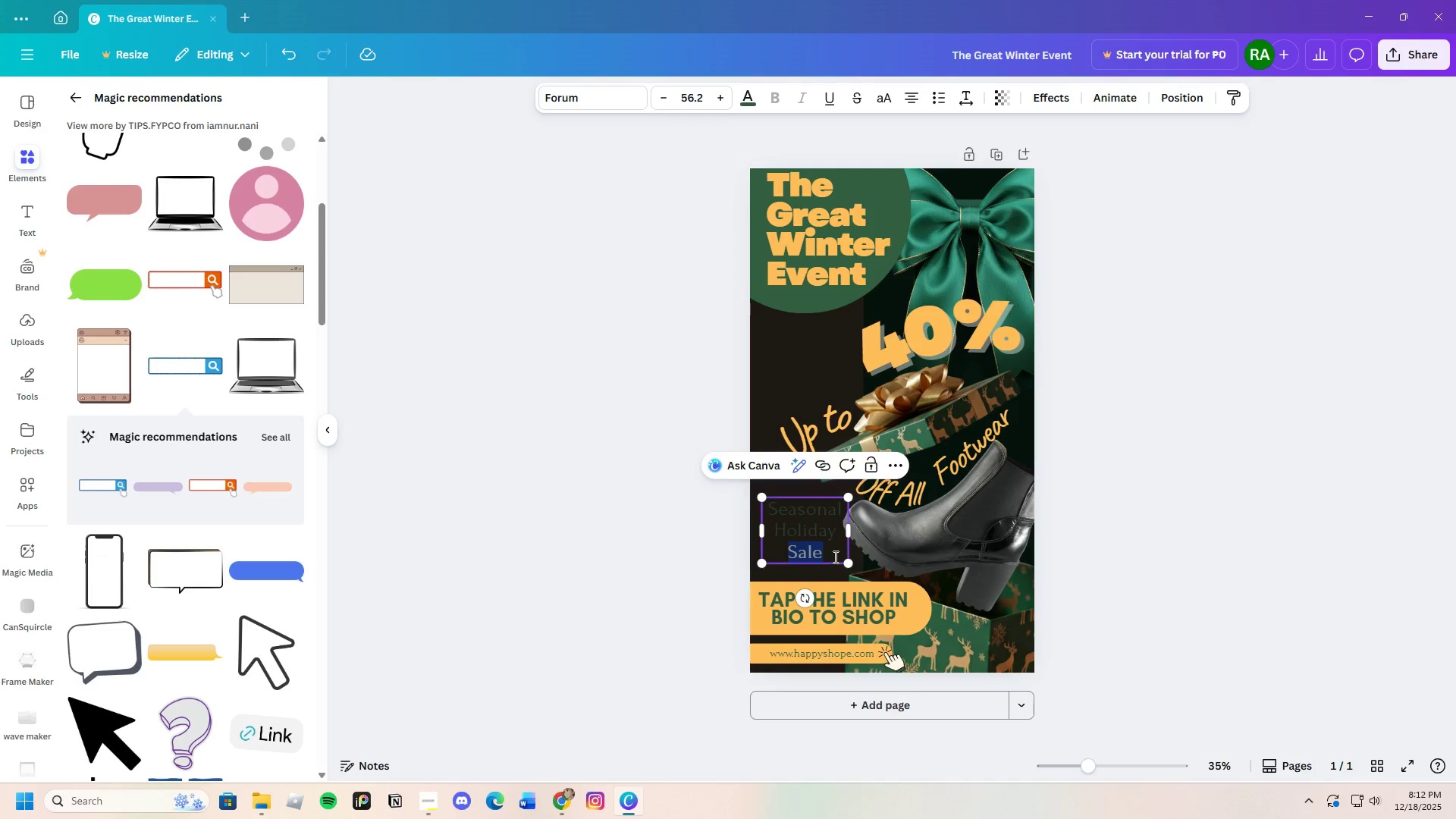 
left_click([834, 557])
 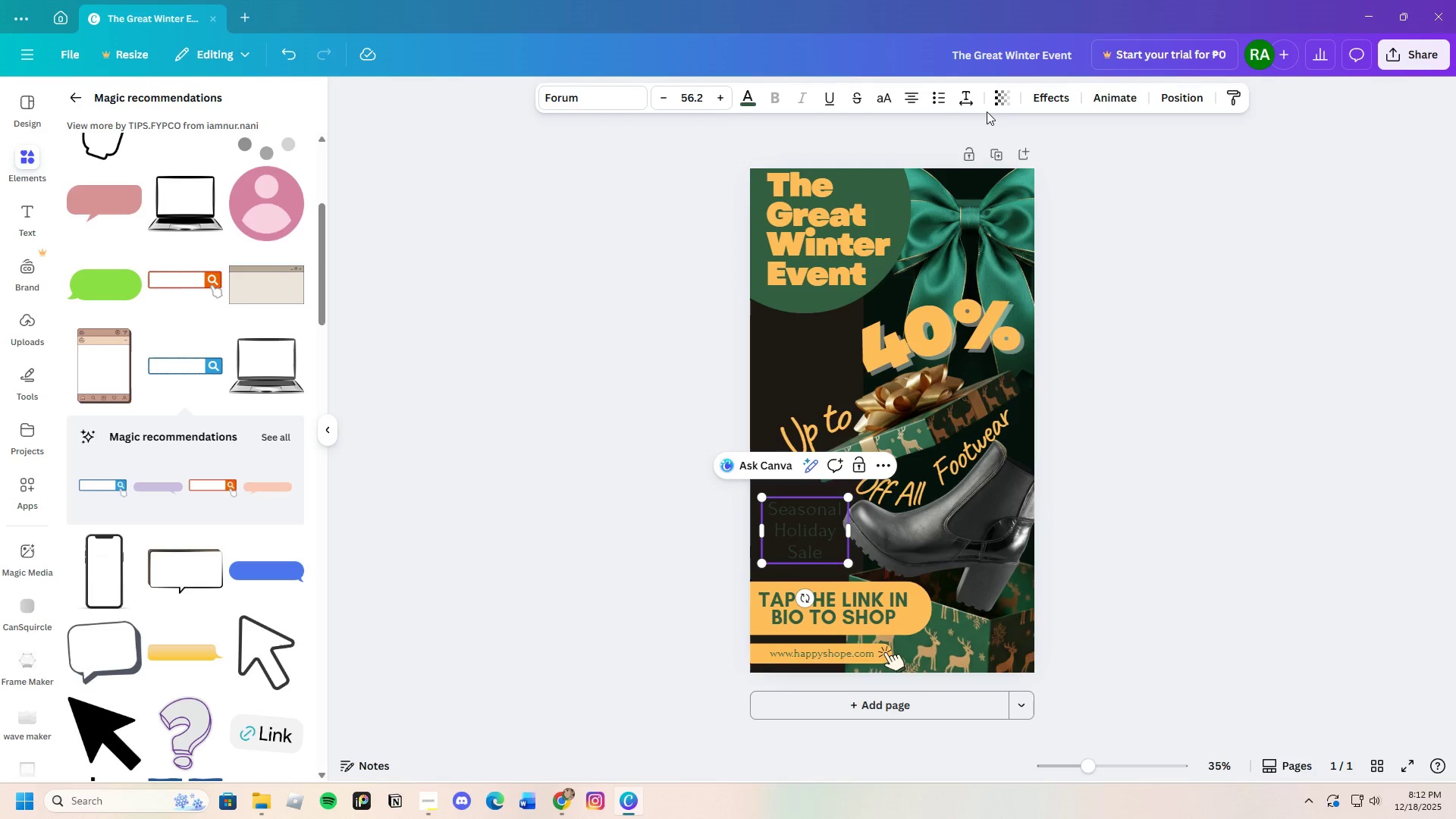 
left_click([997, 106])
 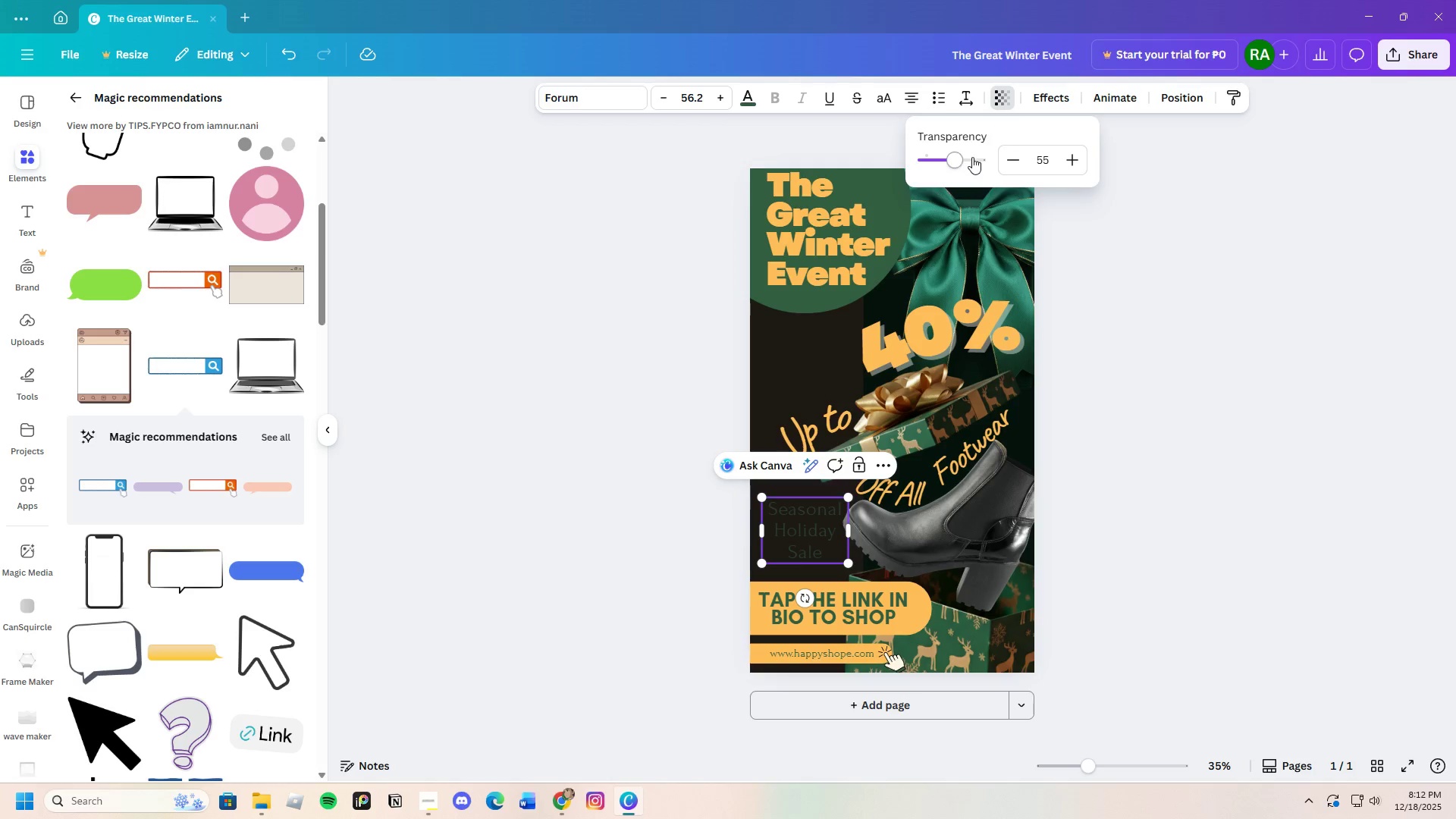 
left_click_drag(start_coordinate=[957, 160], to_coordinate=[996, 170])
 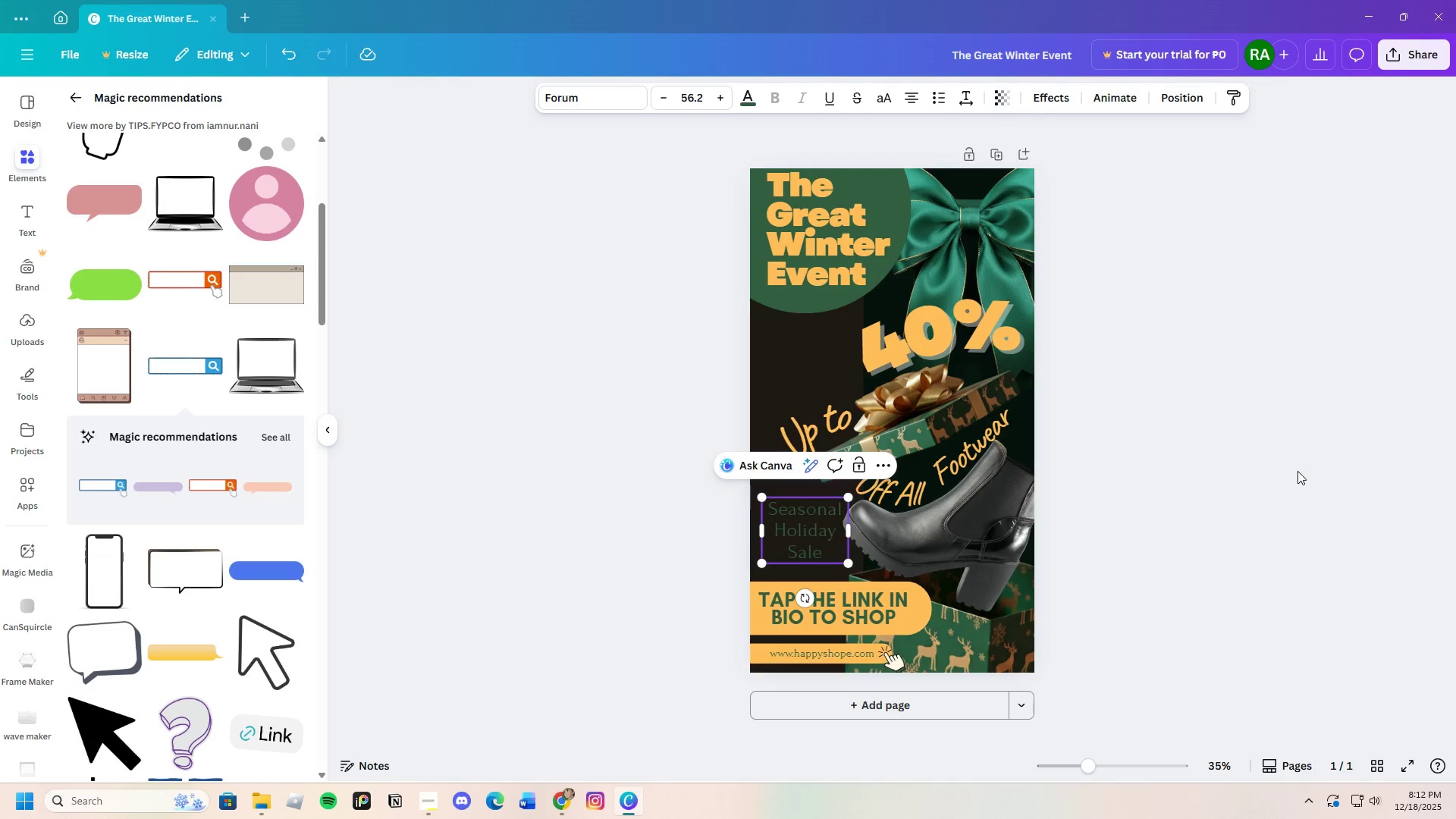 
double_click([1298, 471])
 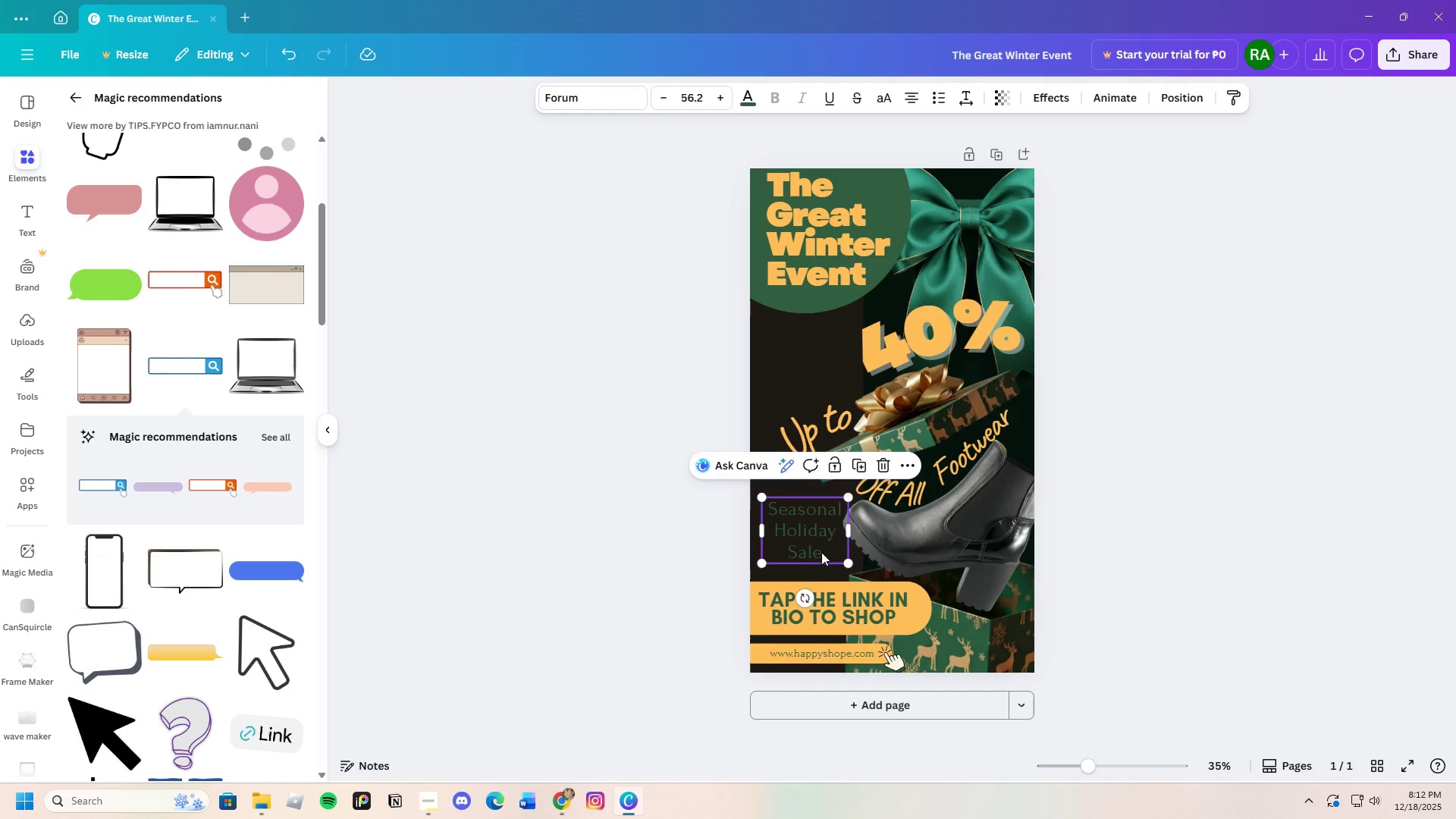 
double_click([824, 551])
 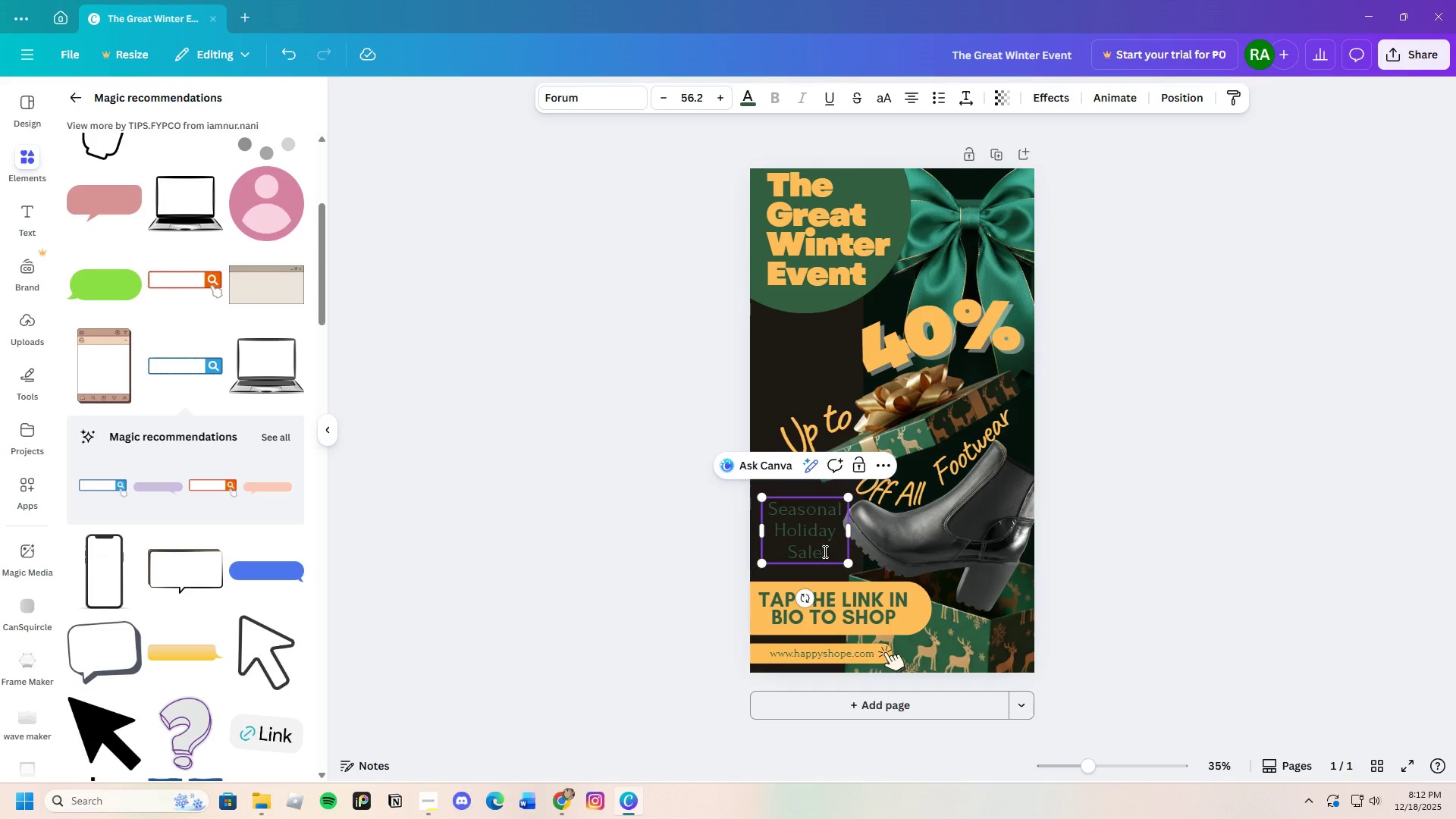 
left_click_drag(start_coordinate=[824, 551], to_coordinate=[772, 500])
 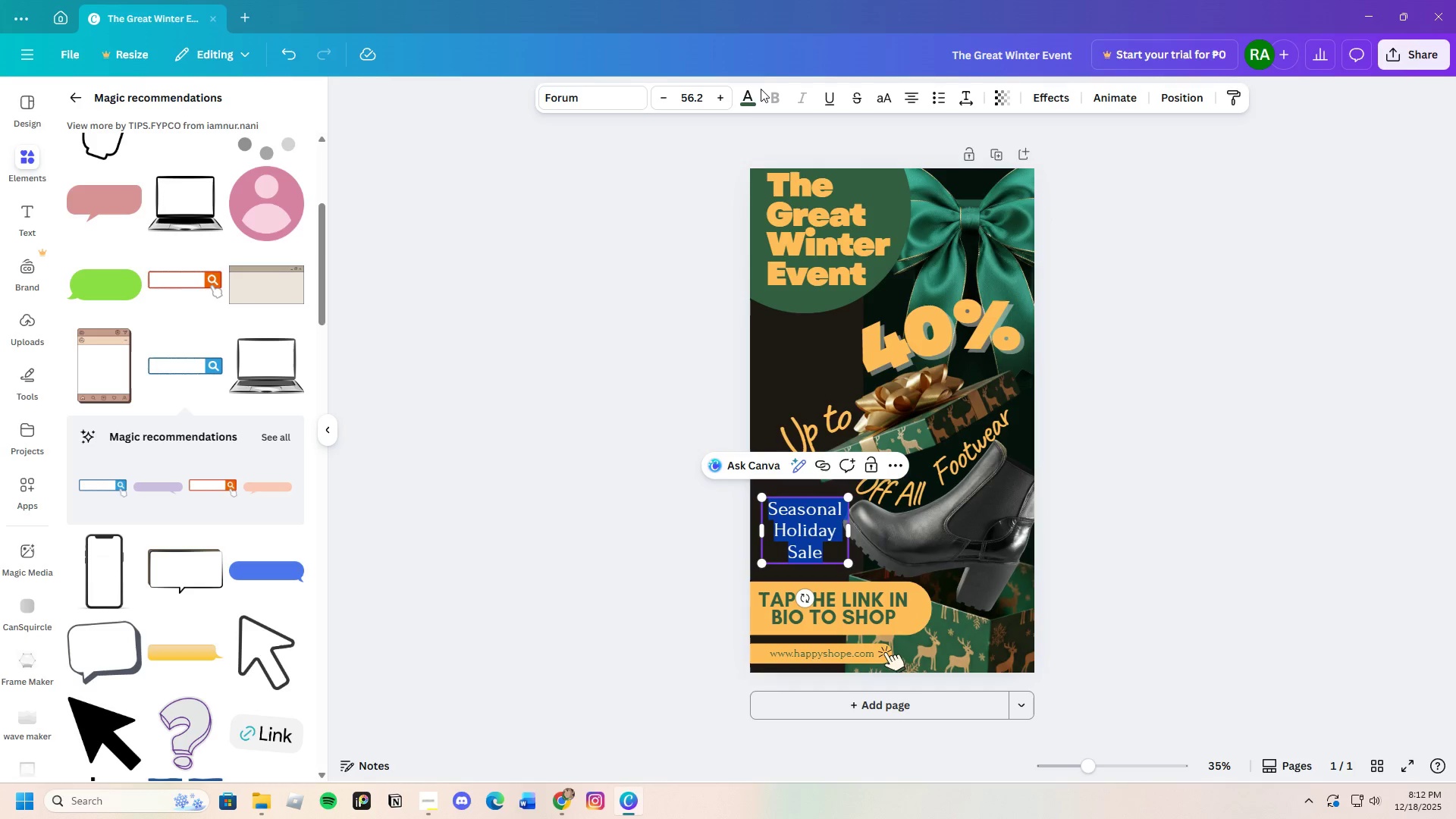 
left_click([744, 96])
 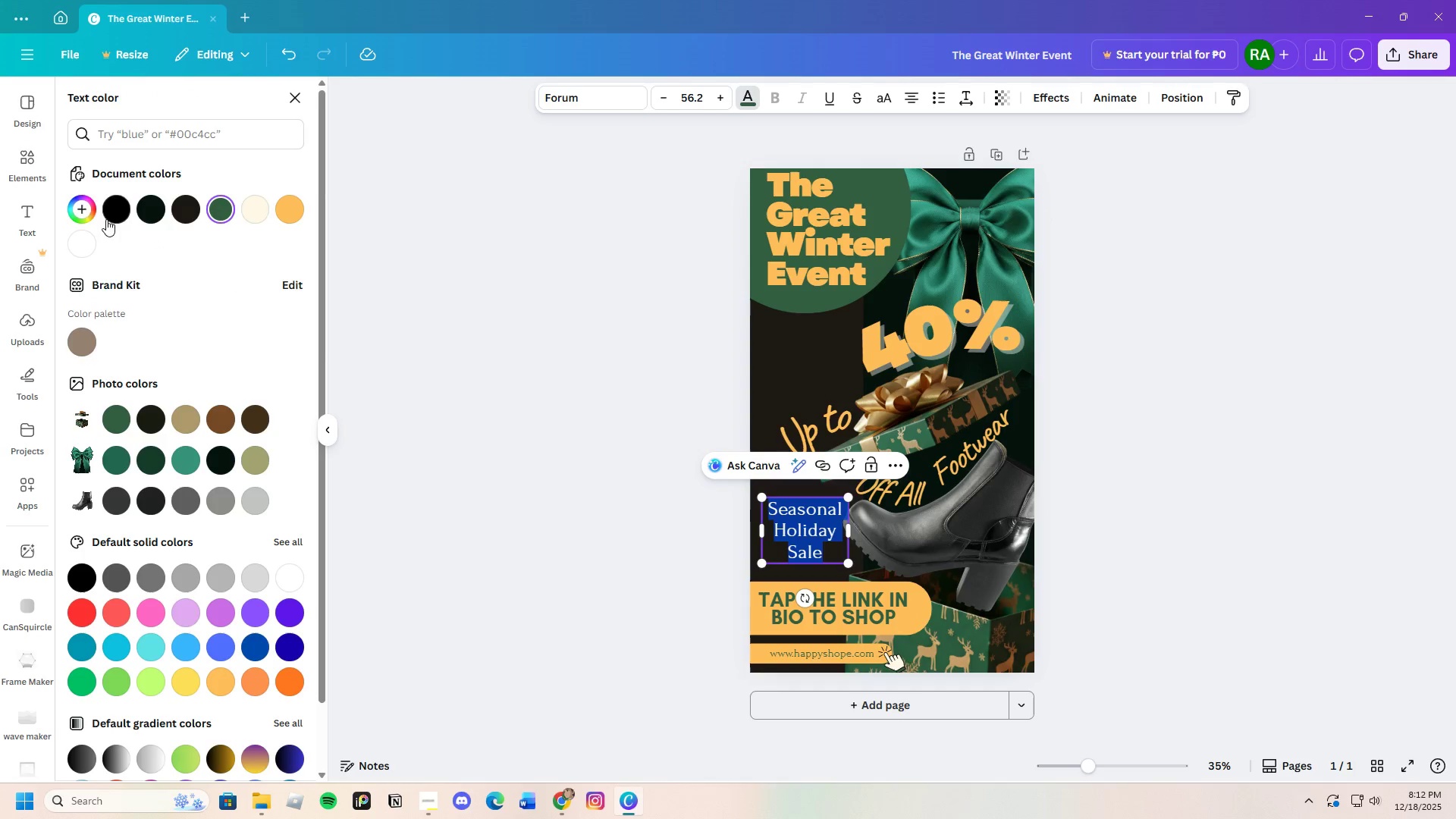 
left_click([81, 206])
 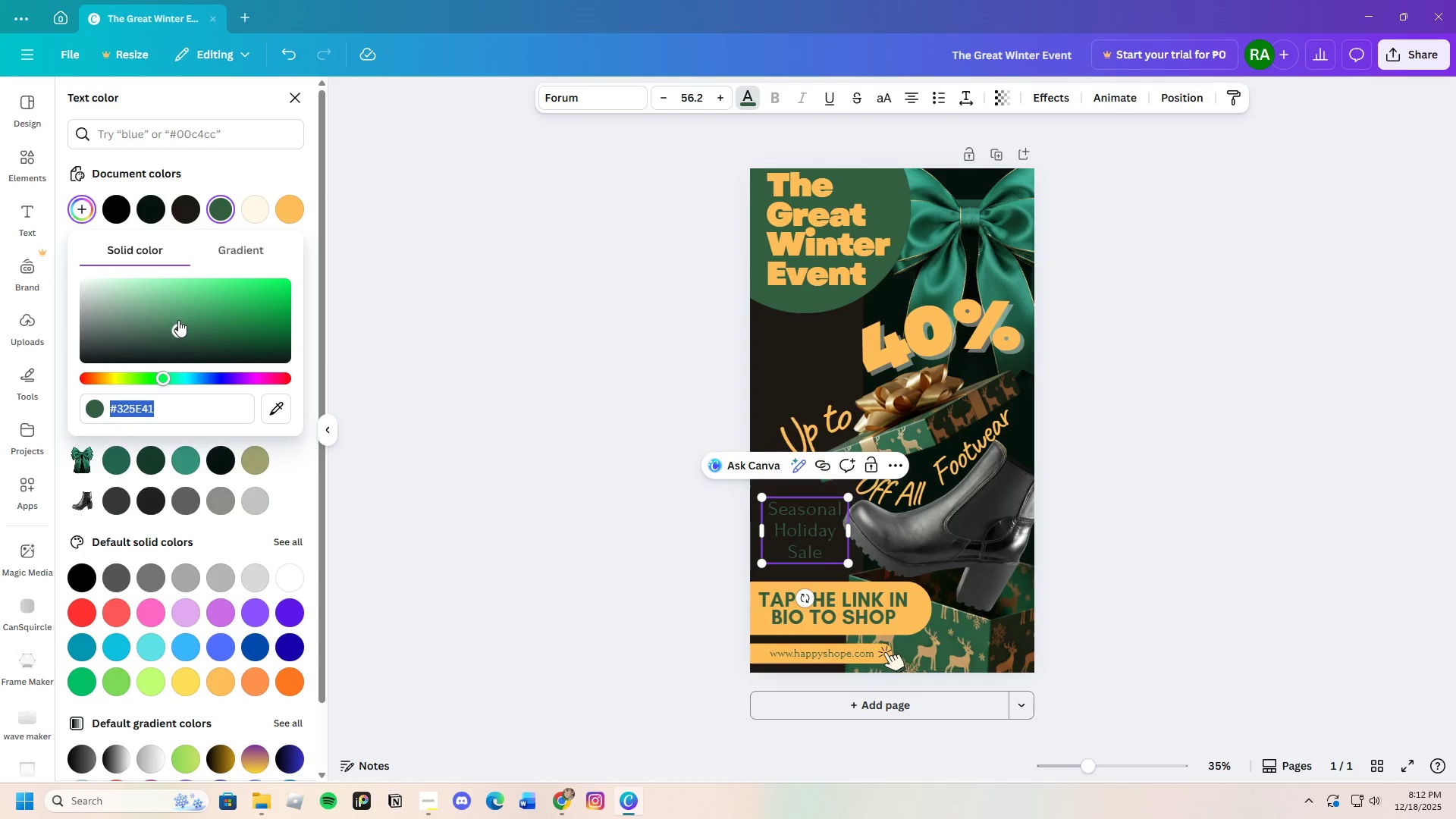 
left_click_drag(start_coordinate=[180, 323], to_coordinate=[173, 313])
 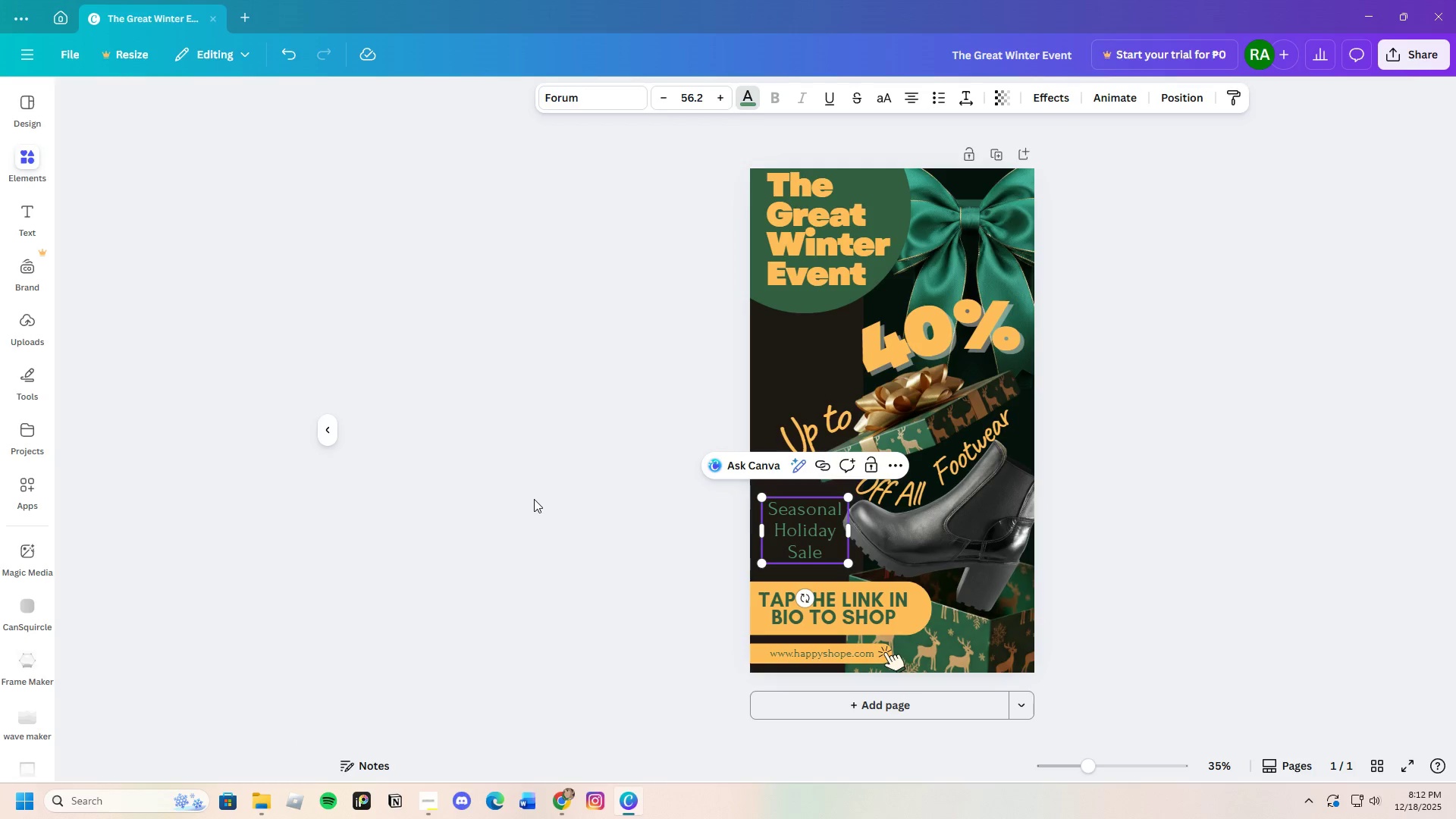 
double_click([535, 500])
 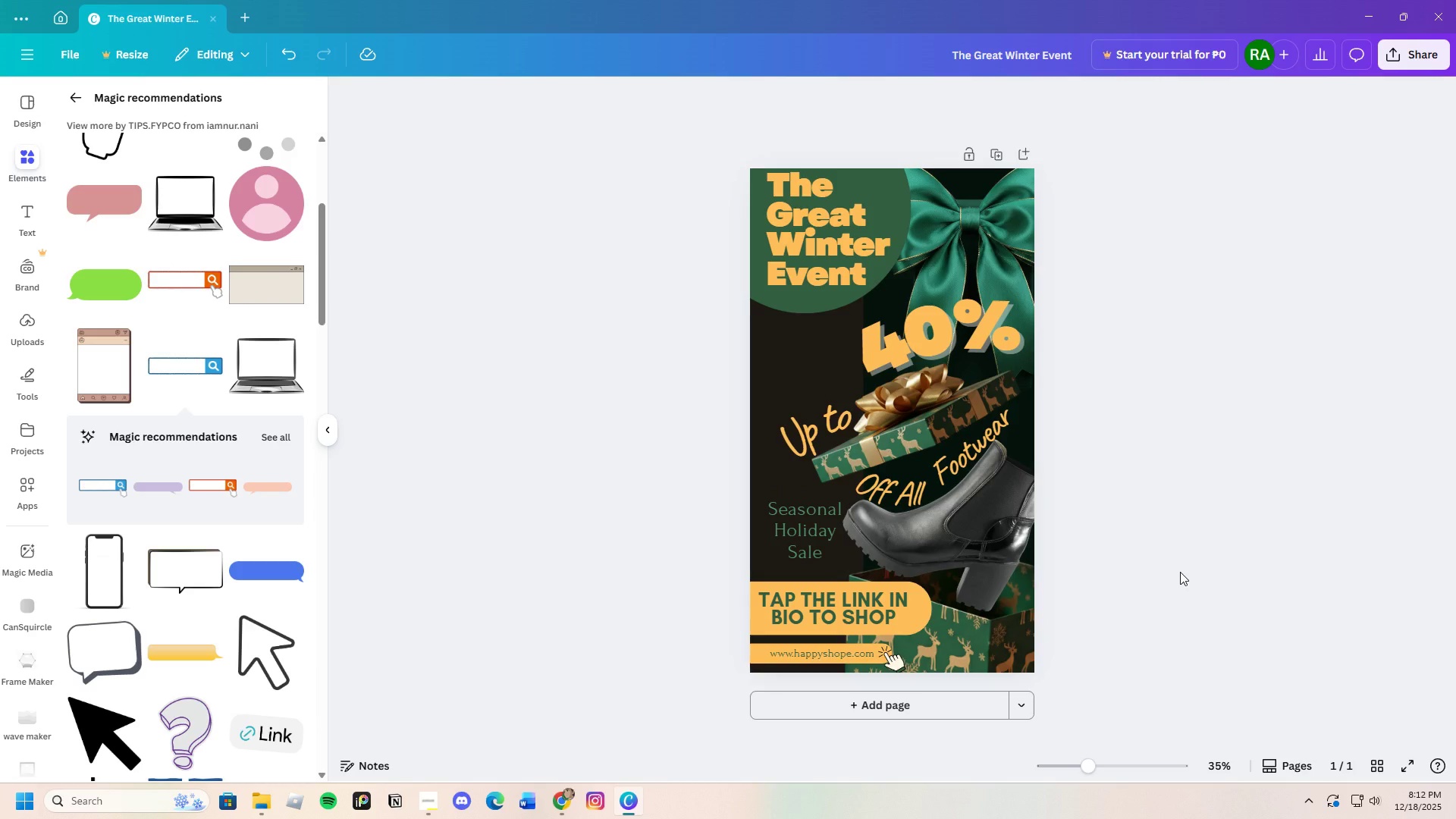 
wait(11.05)
 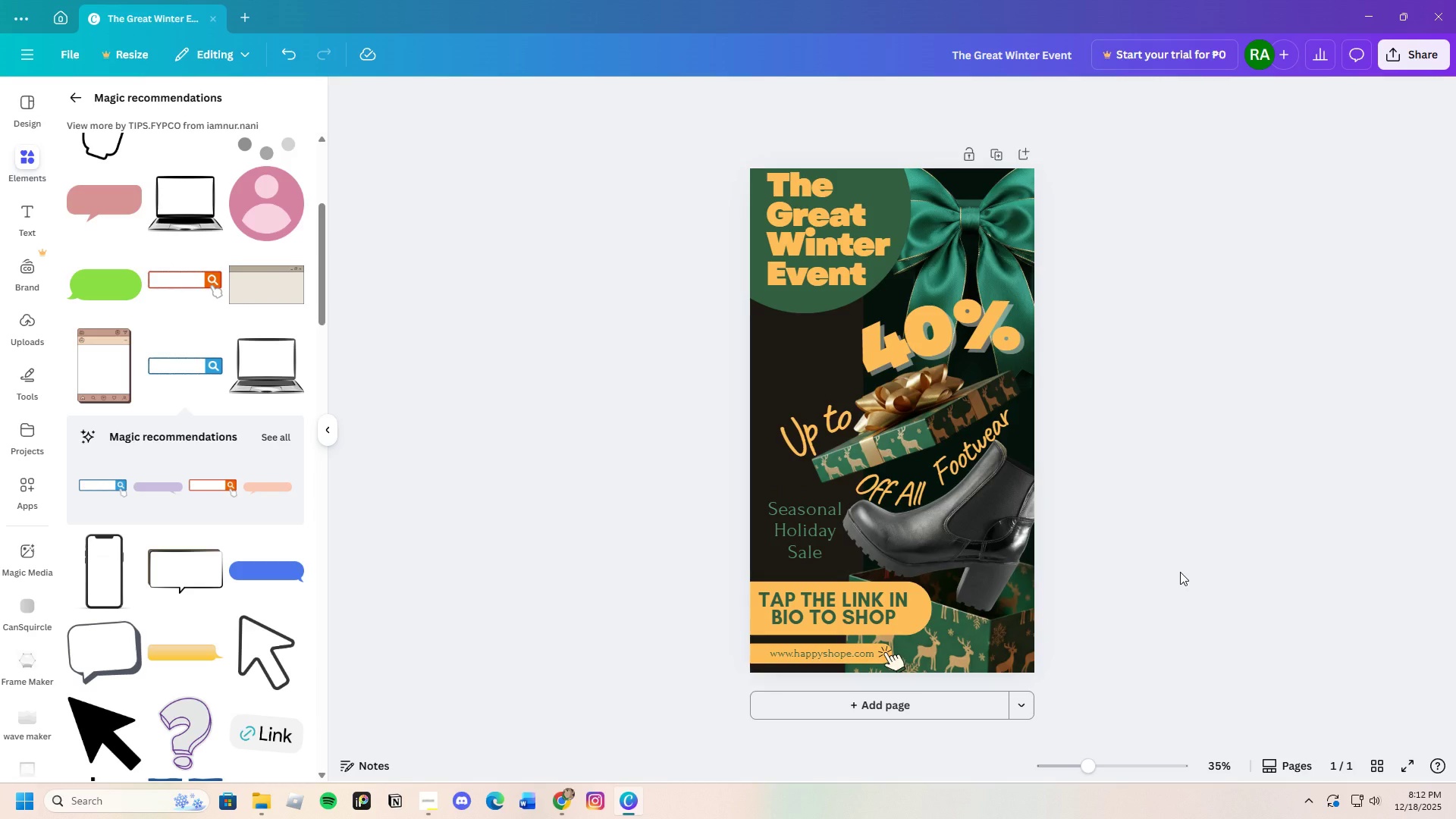 
left_click_drag(start_coordinate=[827, 429], to_coordinate=[823, 431])
 